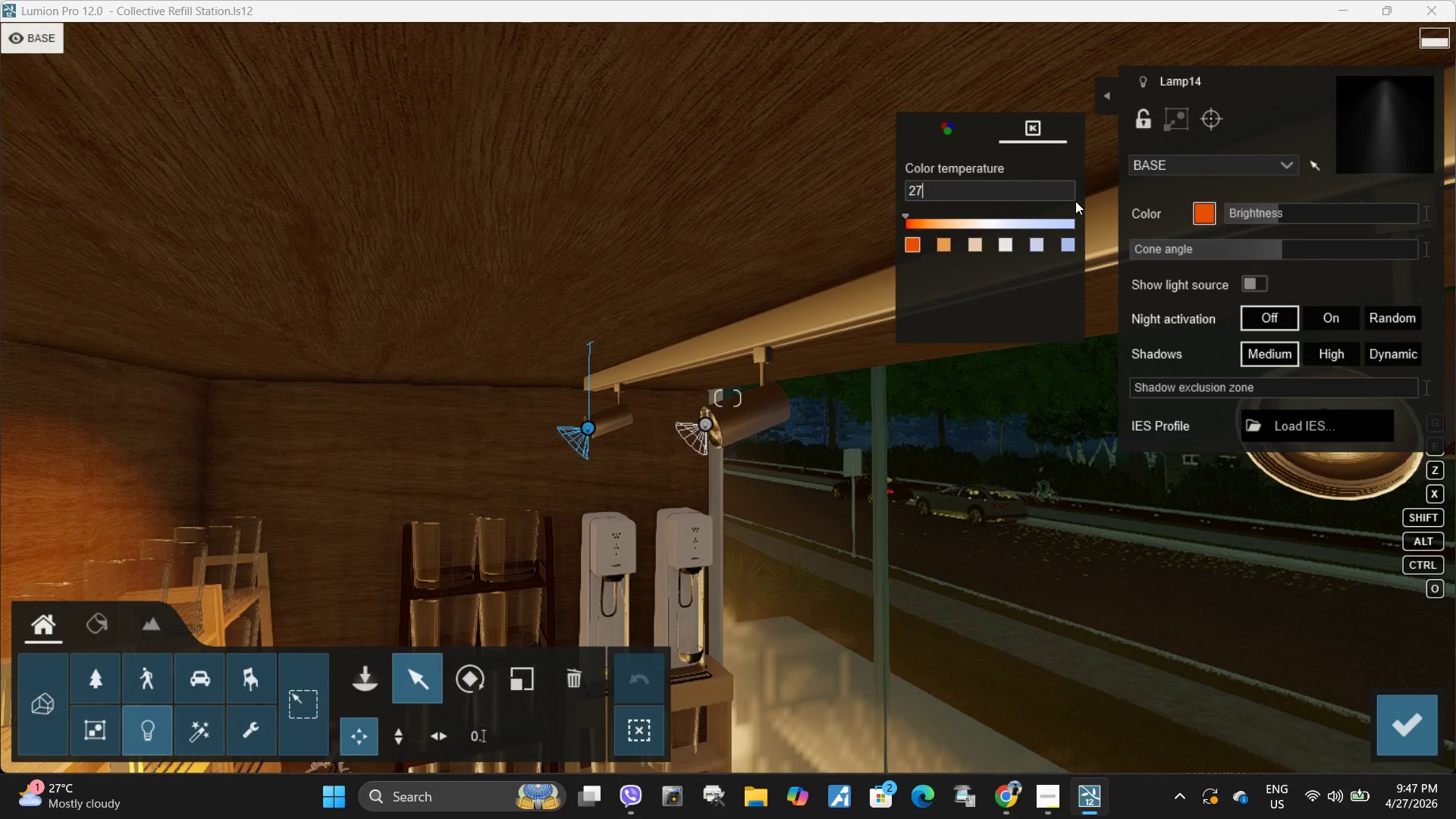 
key(Numpad0)
 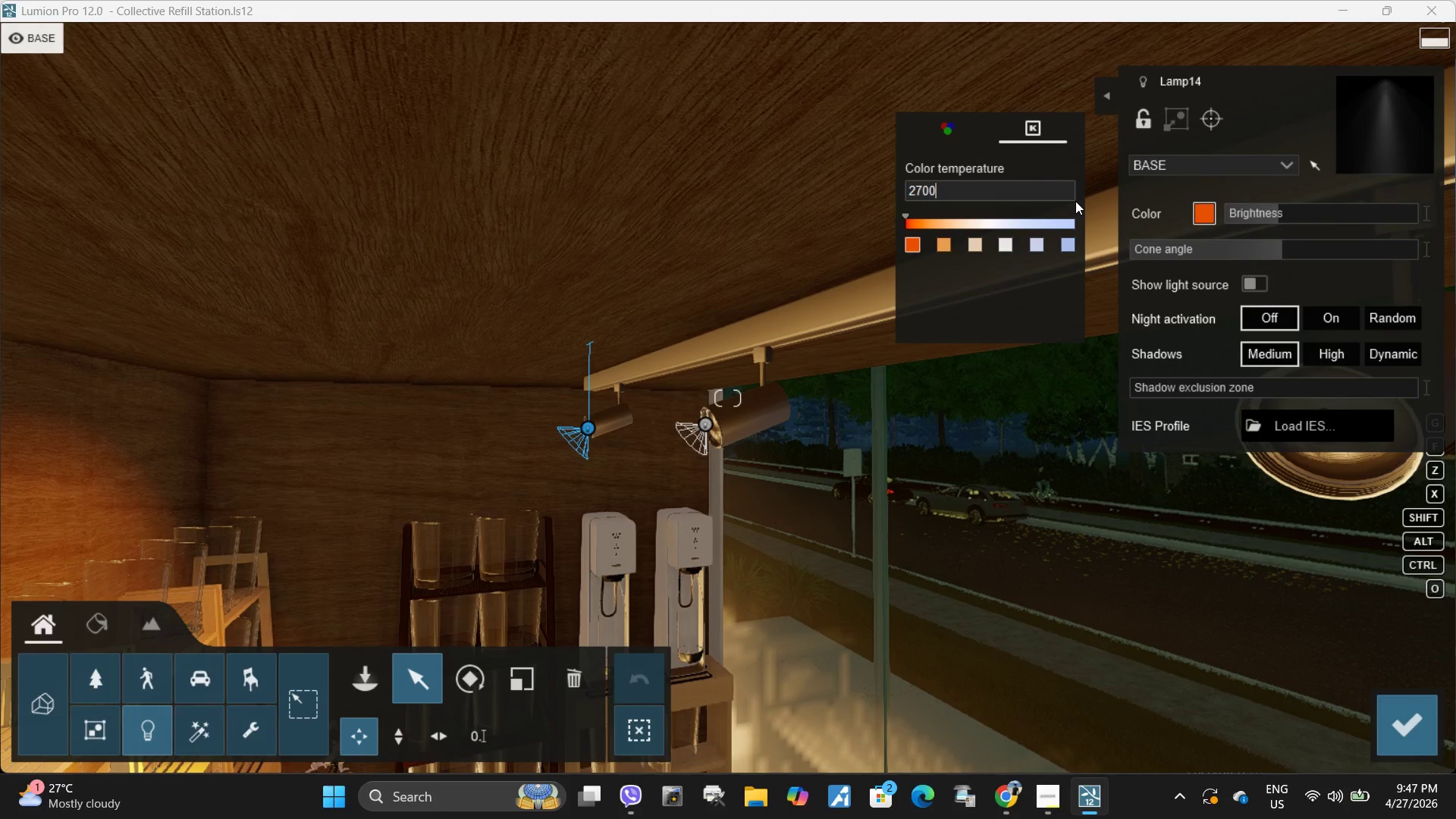 
key(Numpad0)
 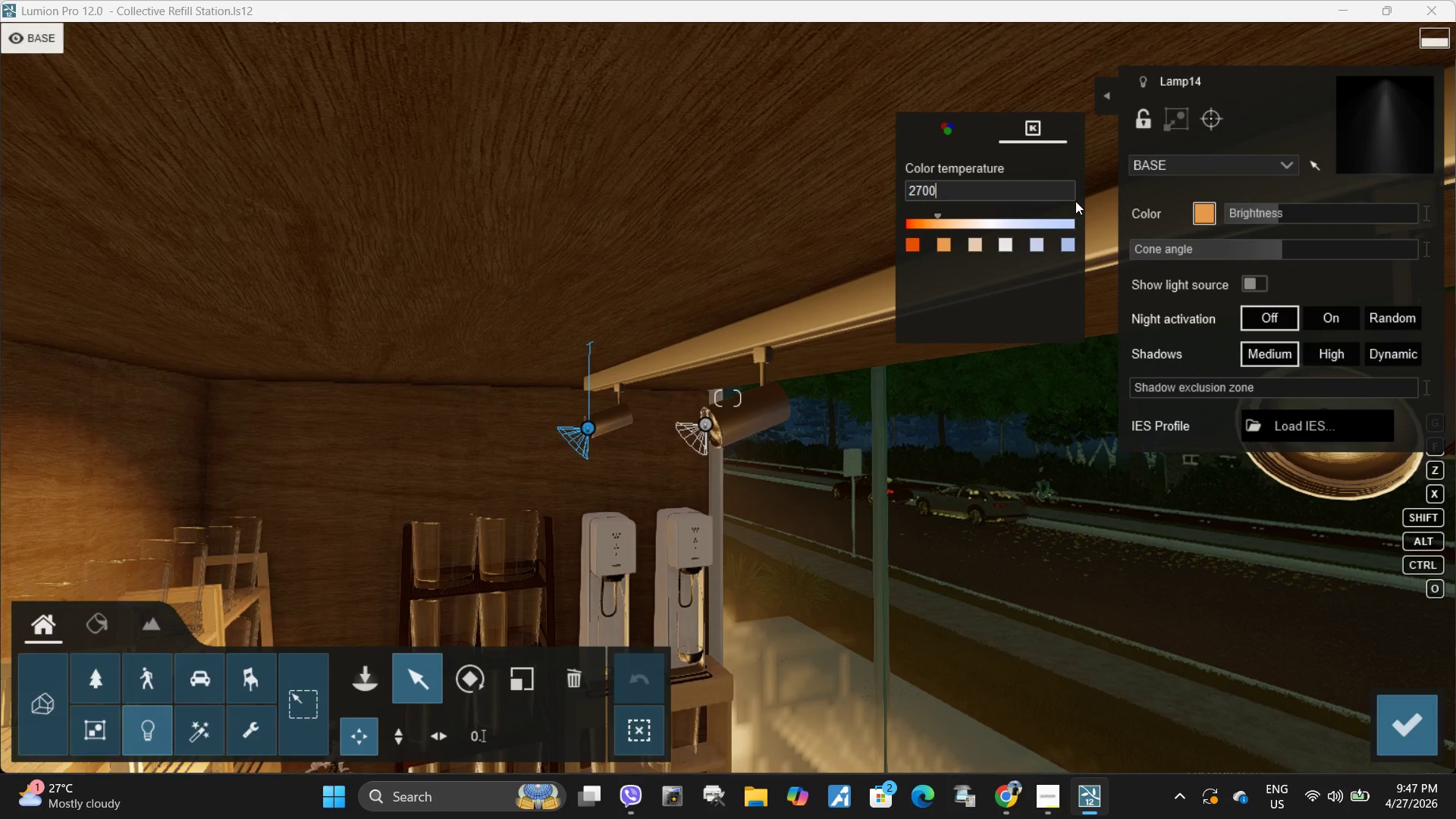 
key(NumpadEnter)
 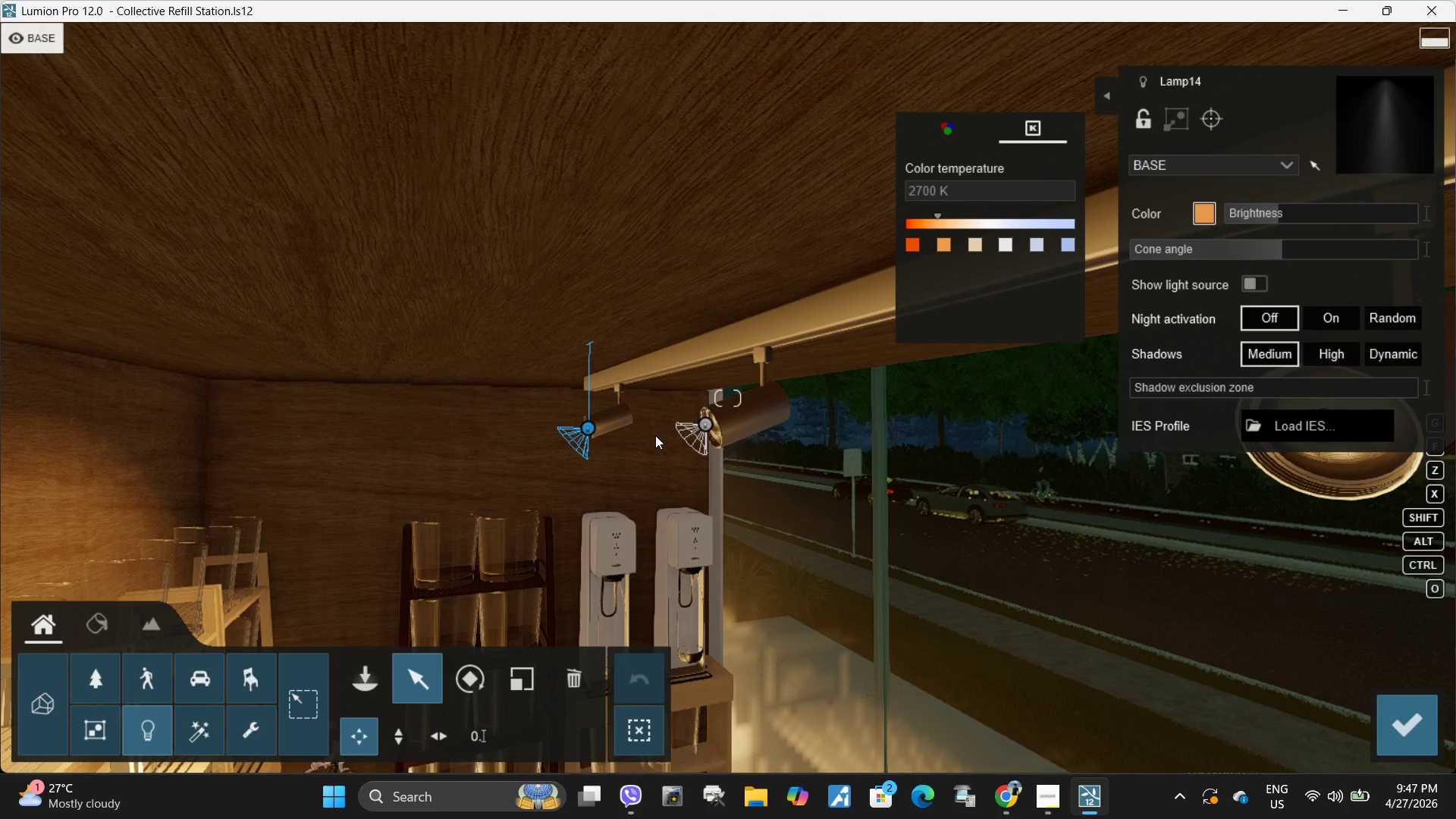 
left_click([703, 422])
 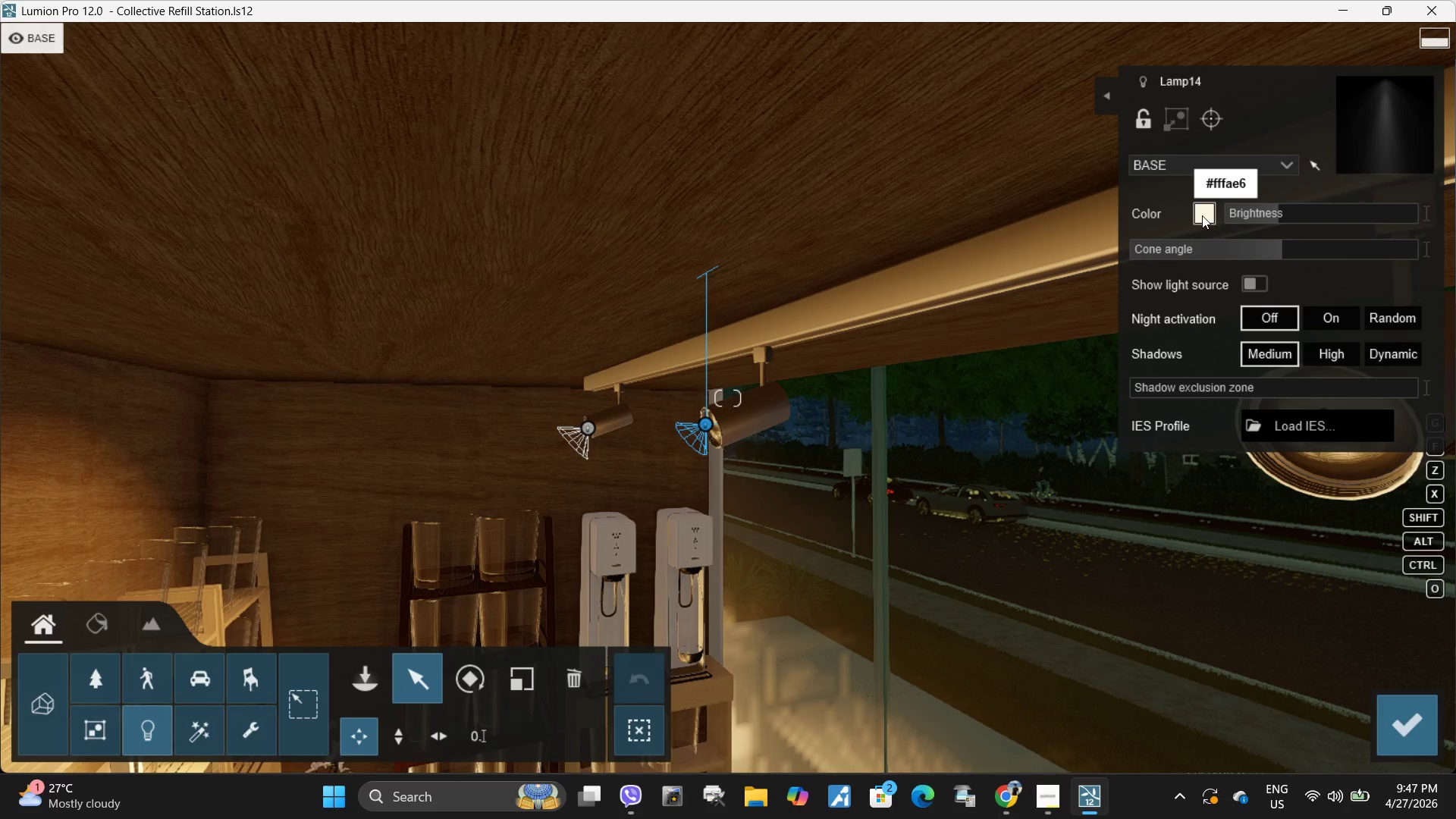 
left_click([1204, 215])
 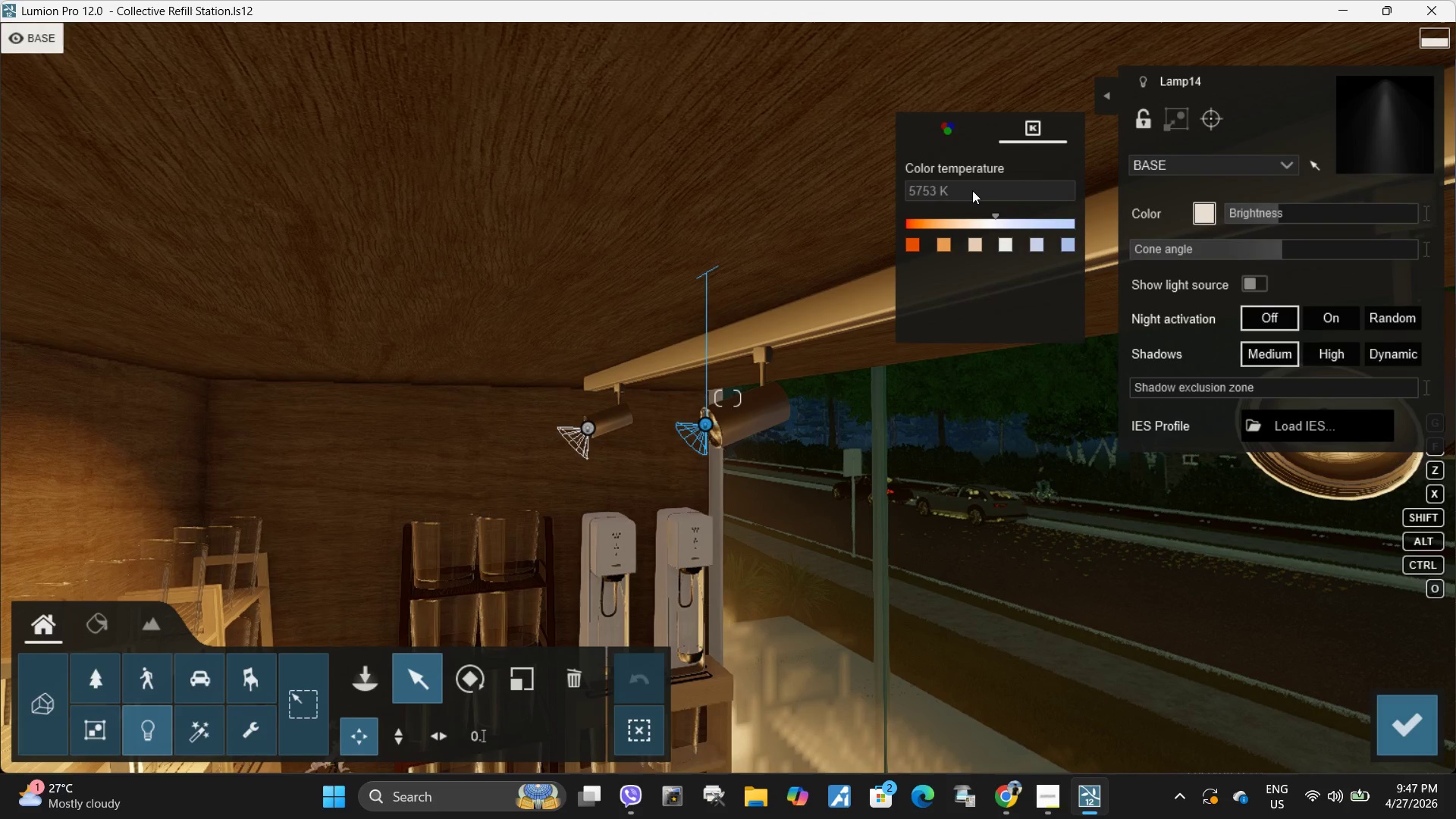 
left_click([972, 190])
 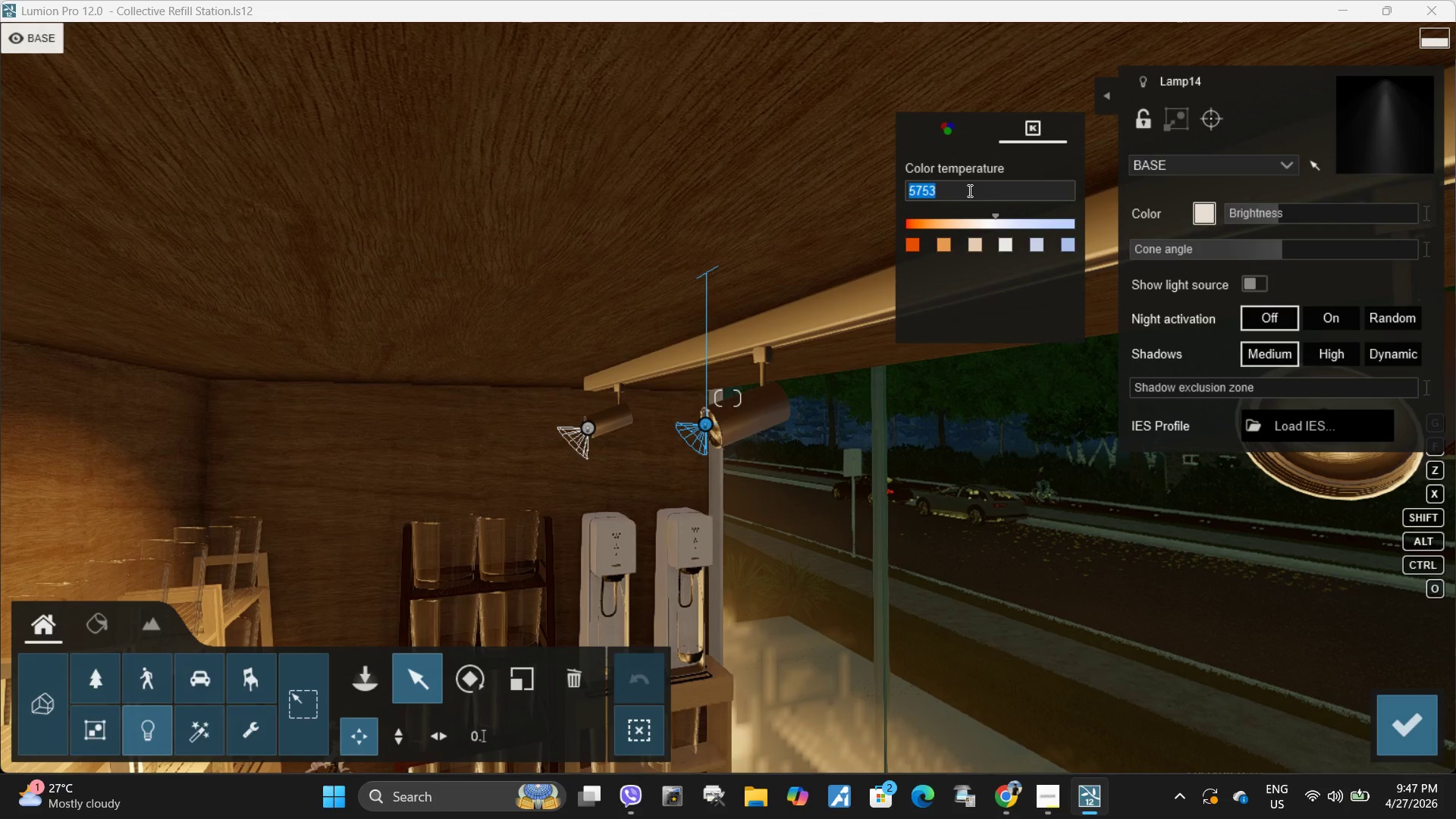 
key(Numpad2)
 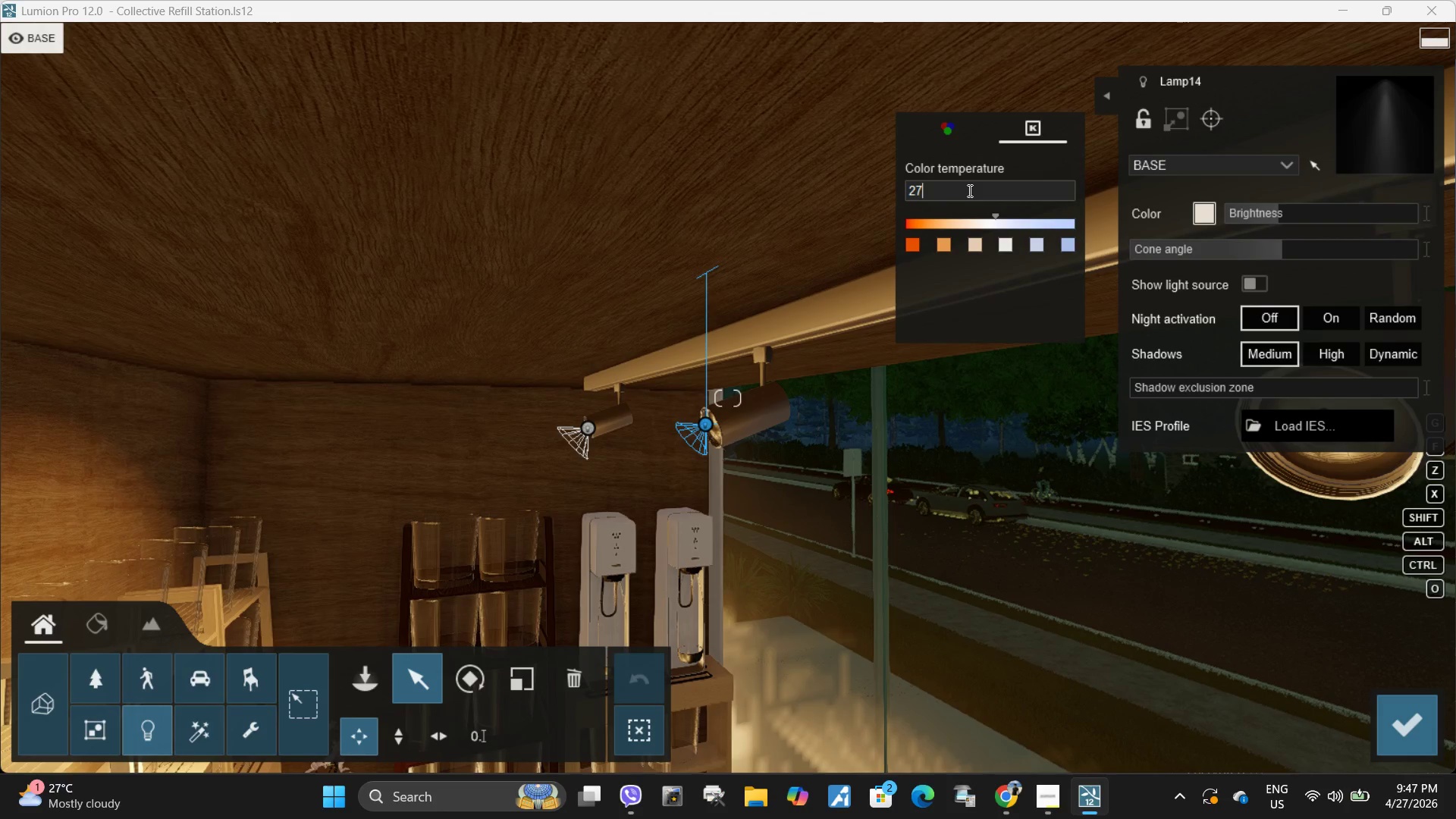 
key(Numpad7)
 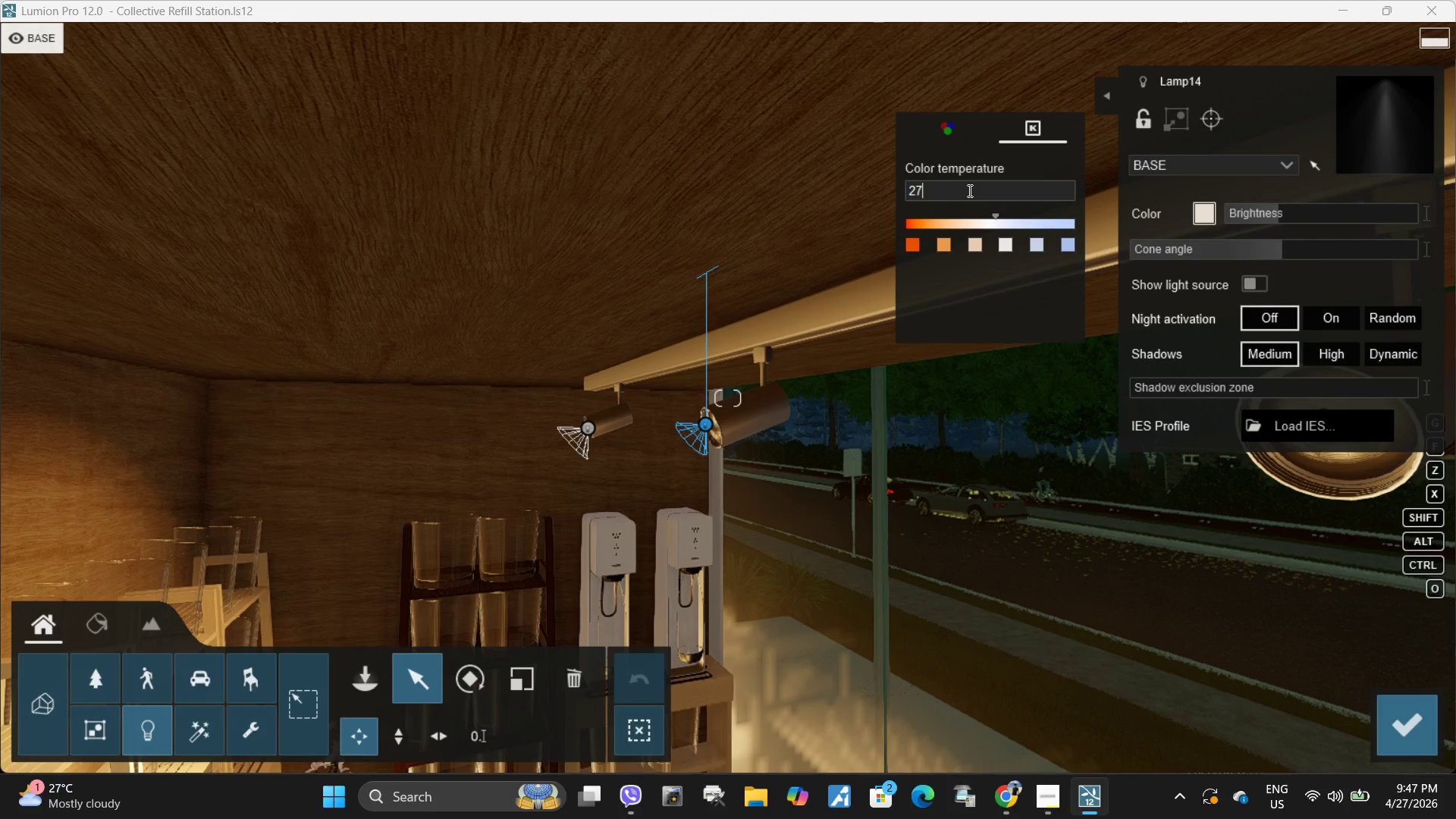 
key(Backslash)
 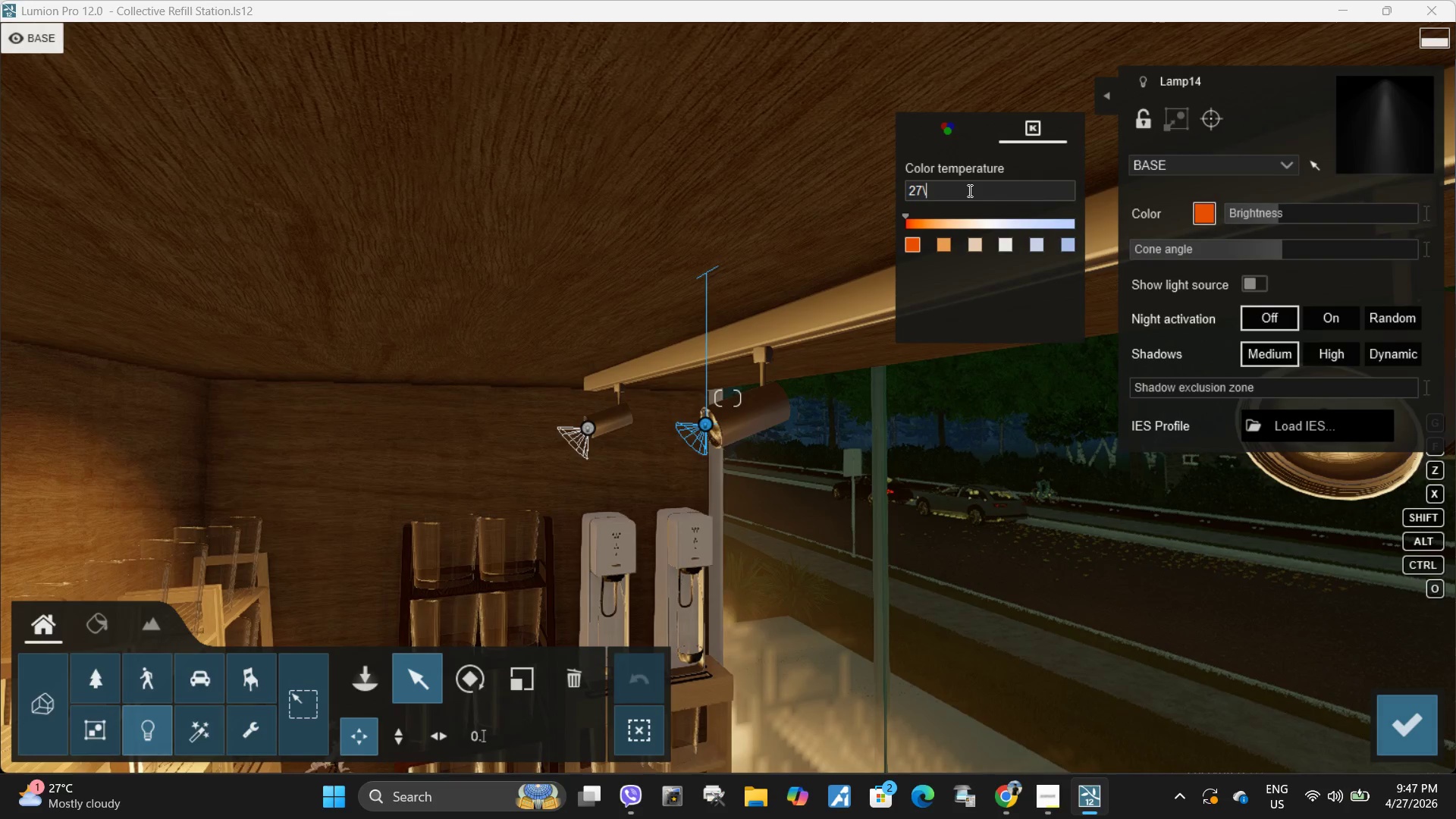 
key(Numpad0)
 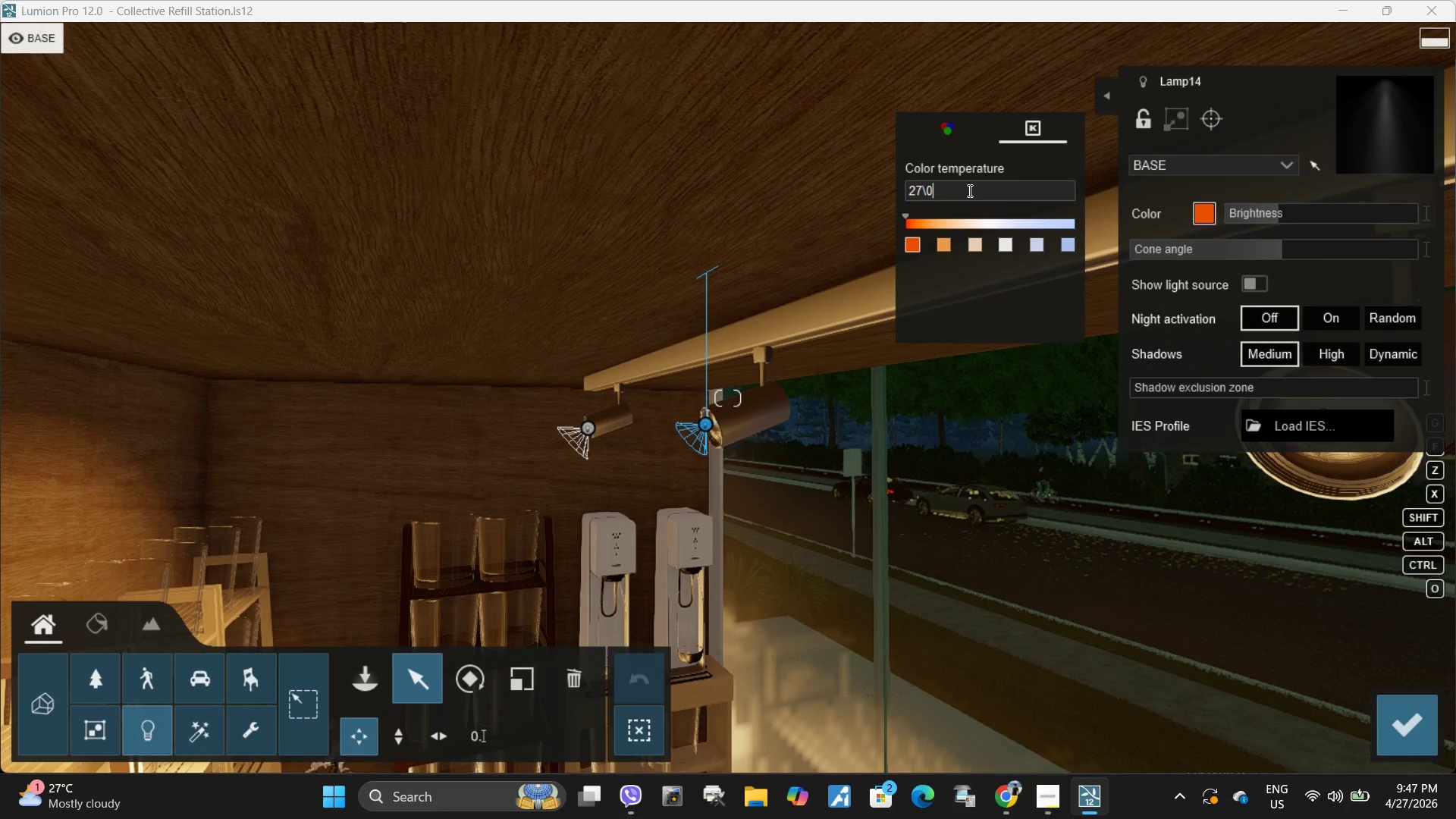 
key(Numpad0)
 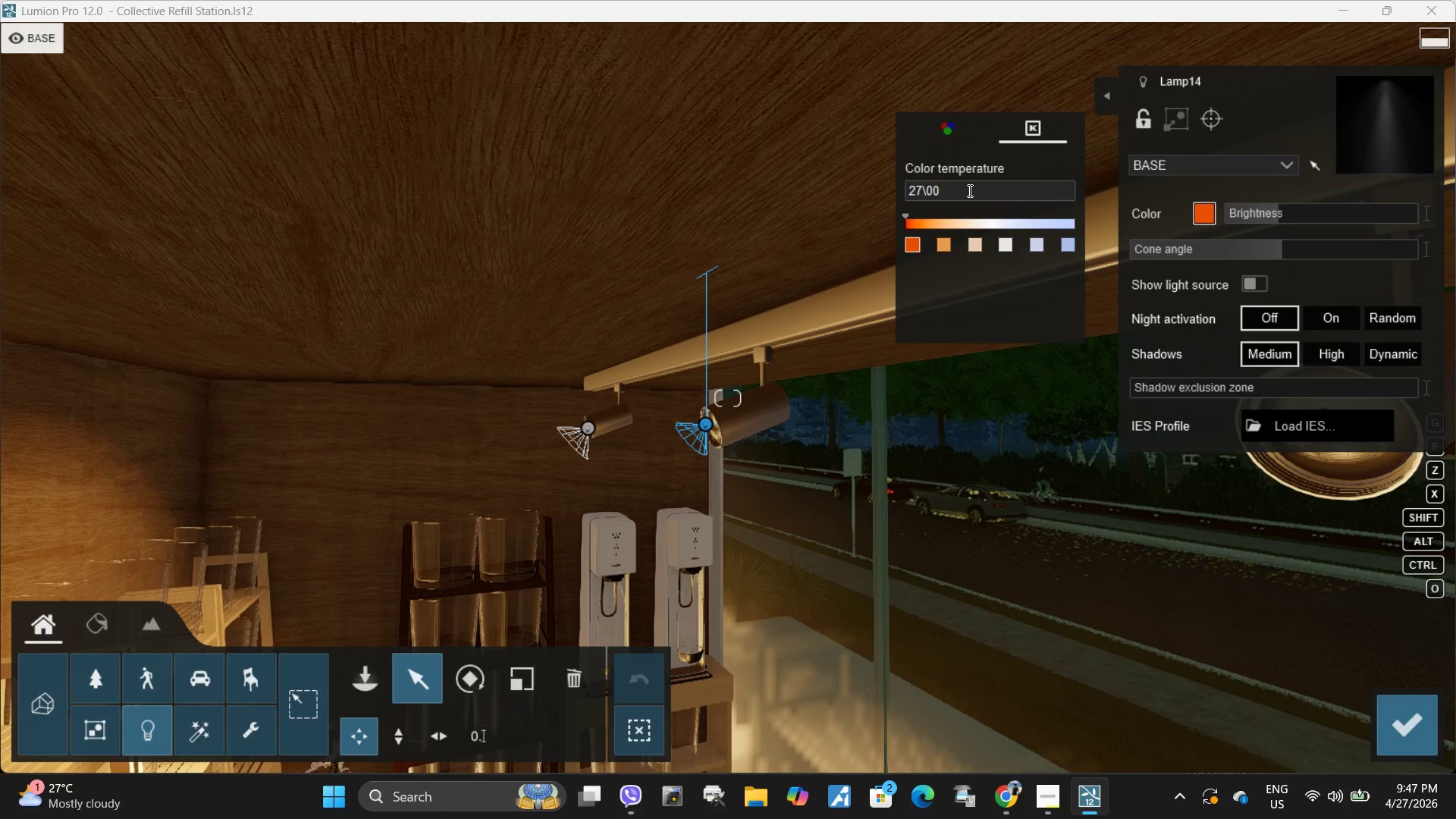 
key(Backspace)
 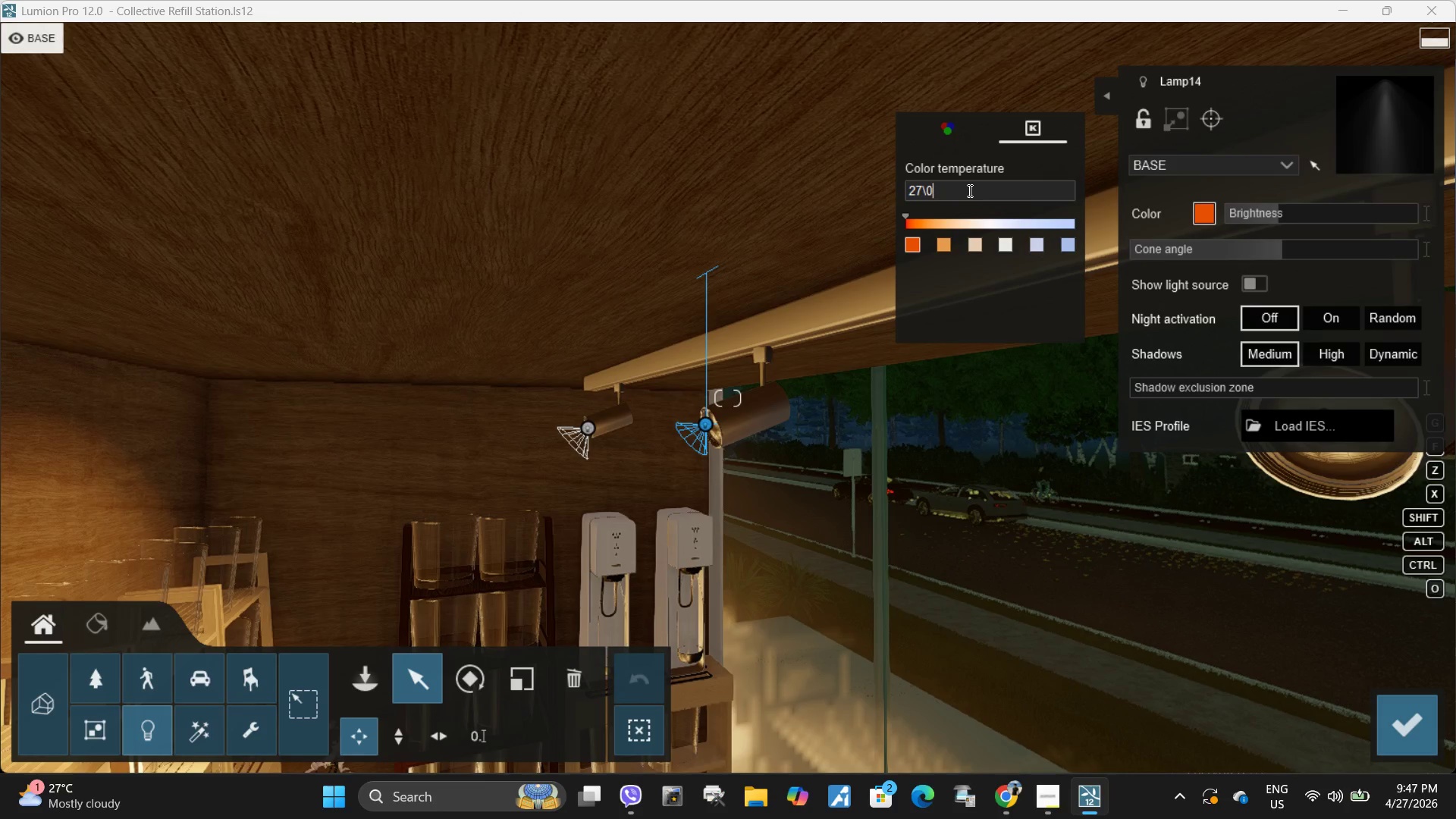 
key(Backspace)
 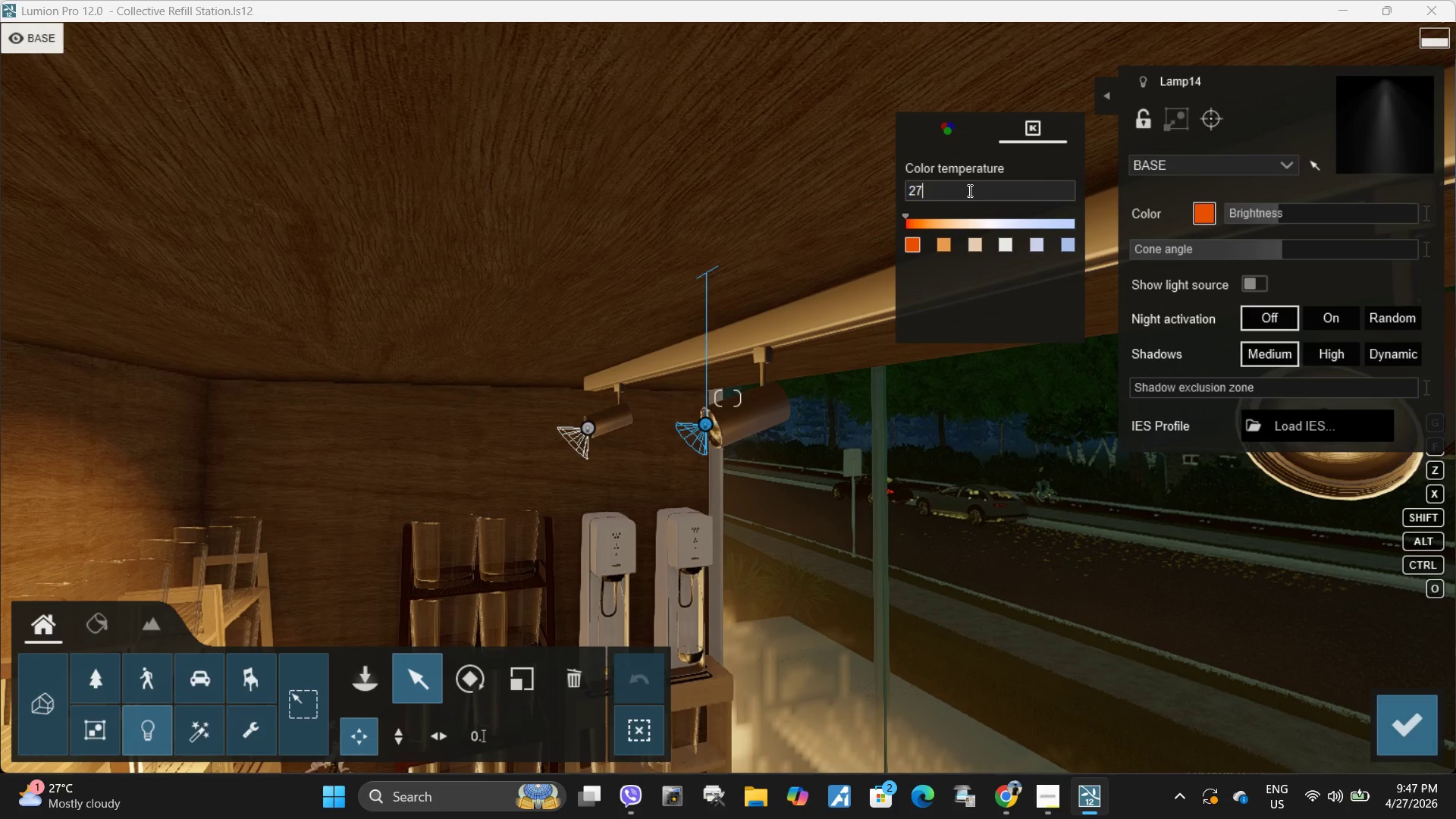 
key(Backspace)
 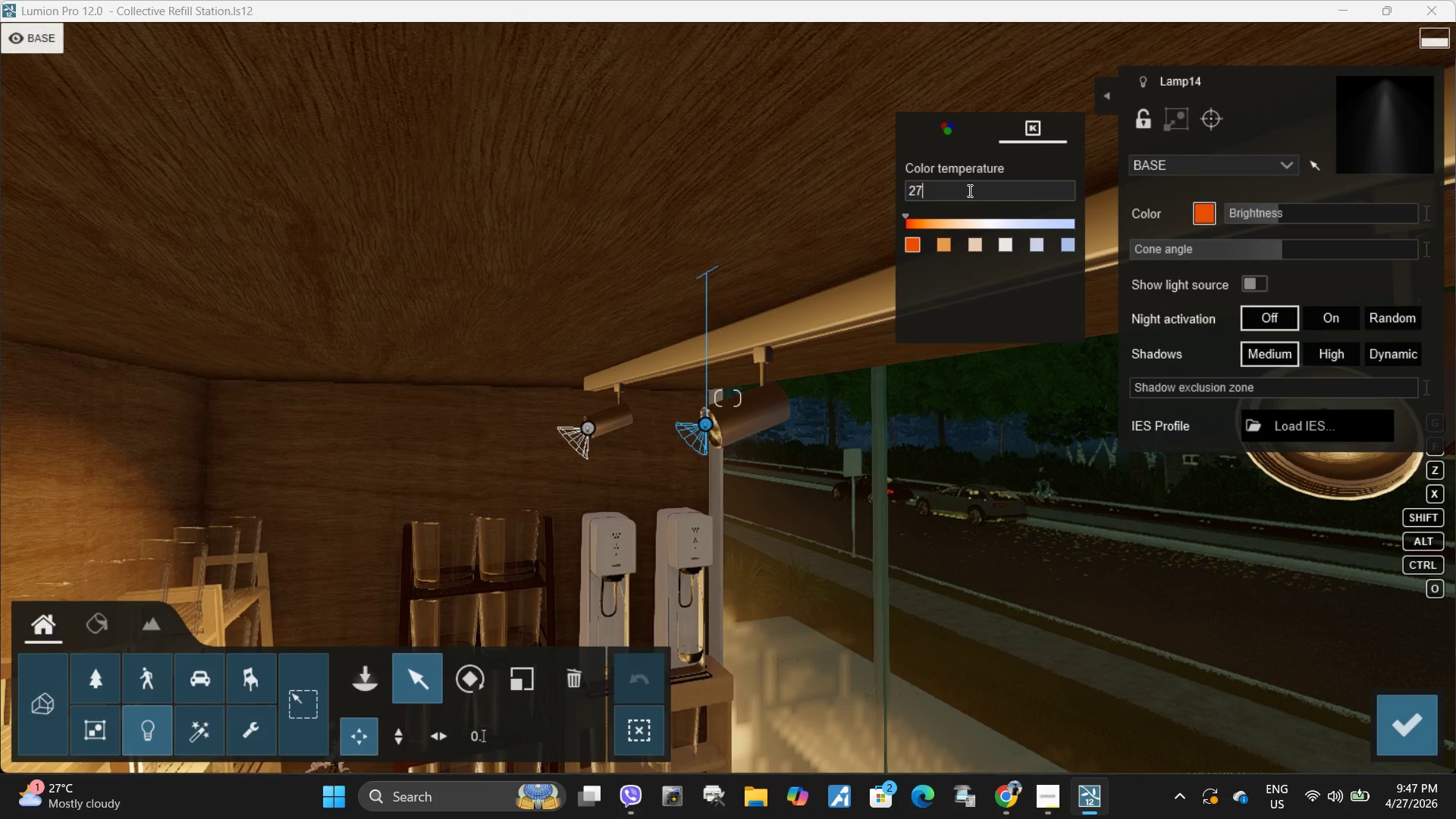 
key(Numpad0)
 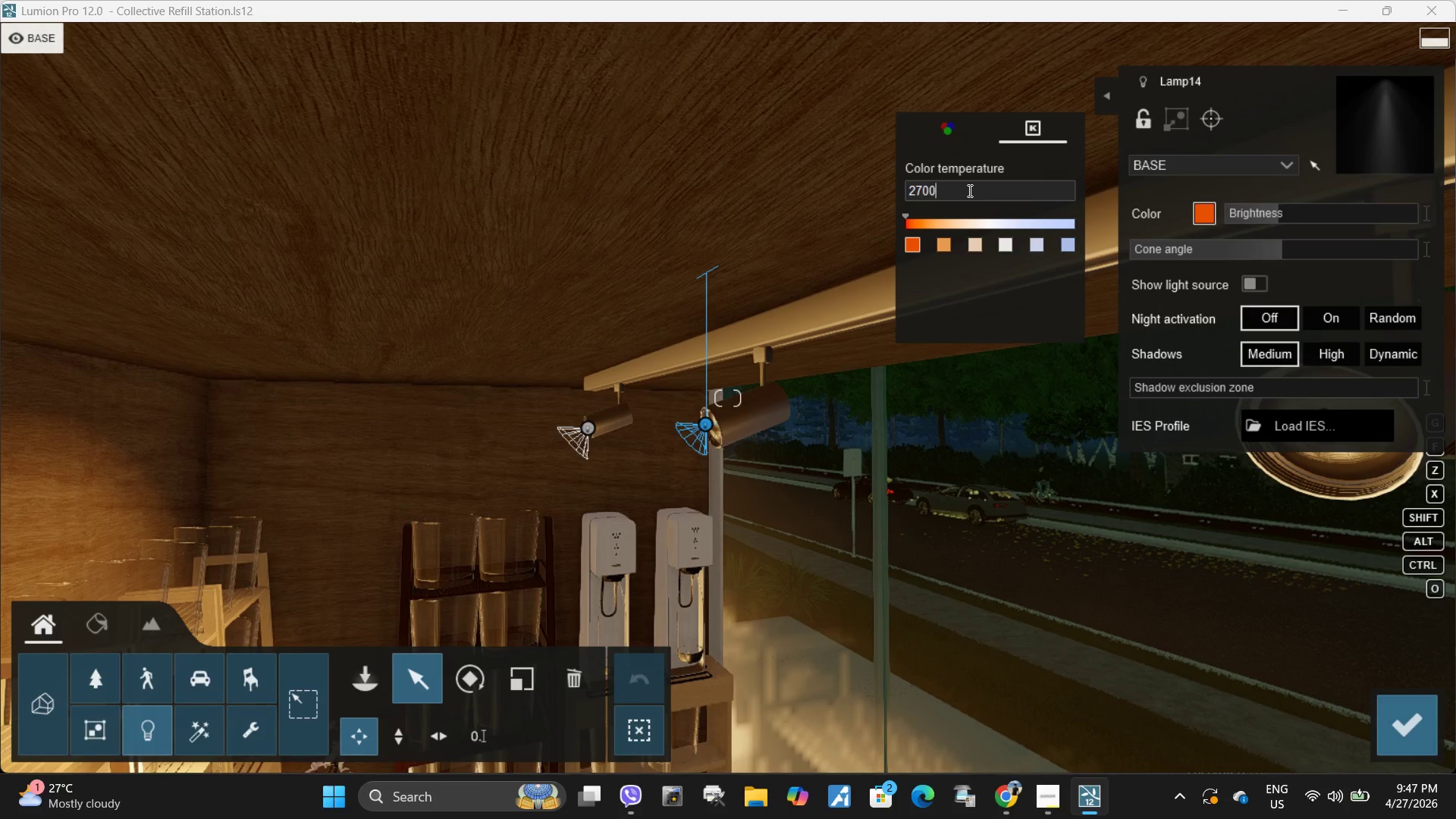 
key(Numpad0)
 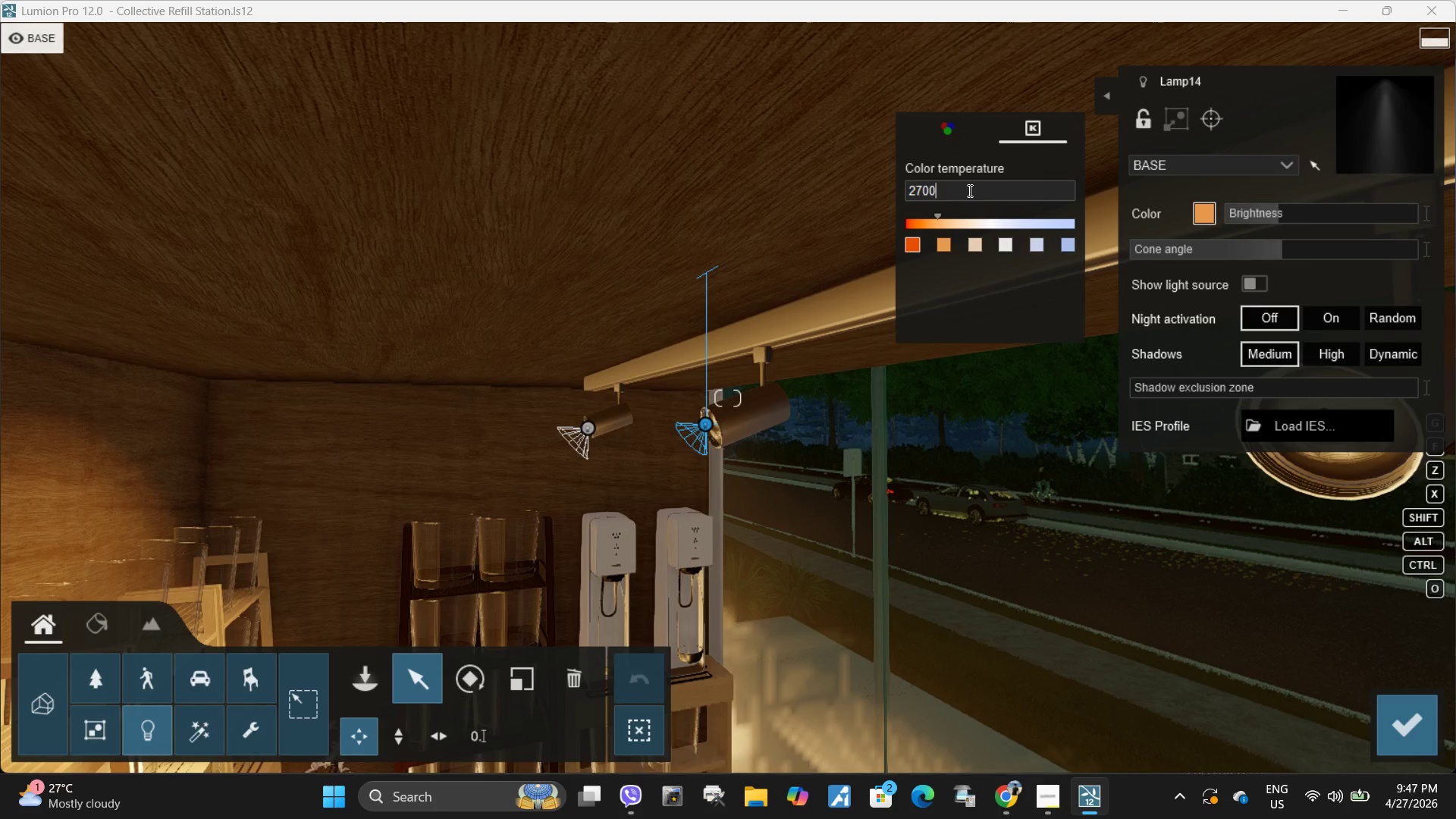 
key(NumpadEnter)
 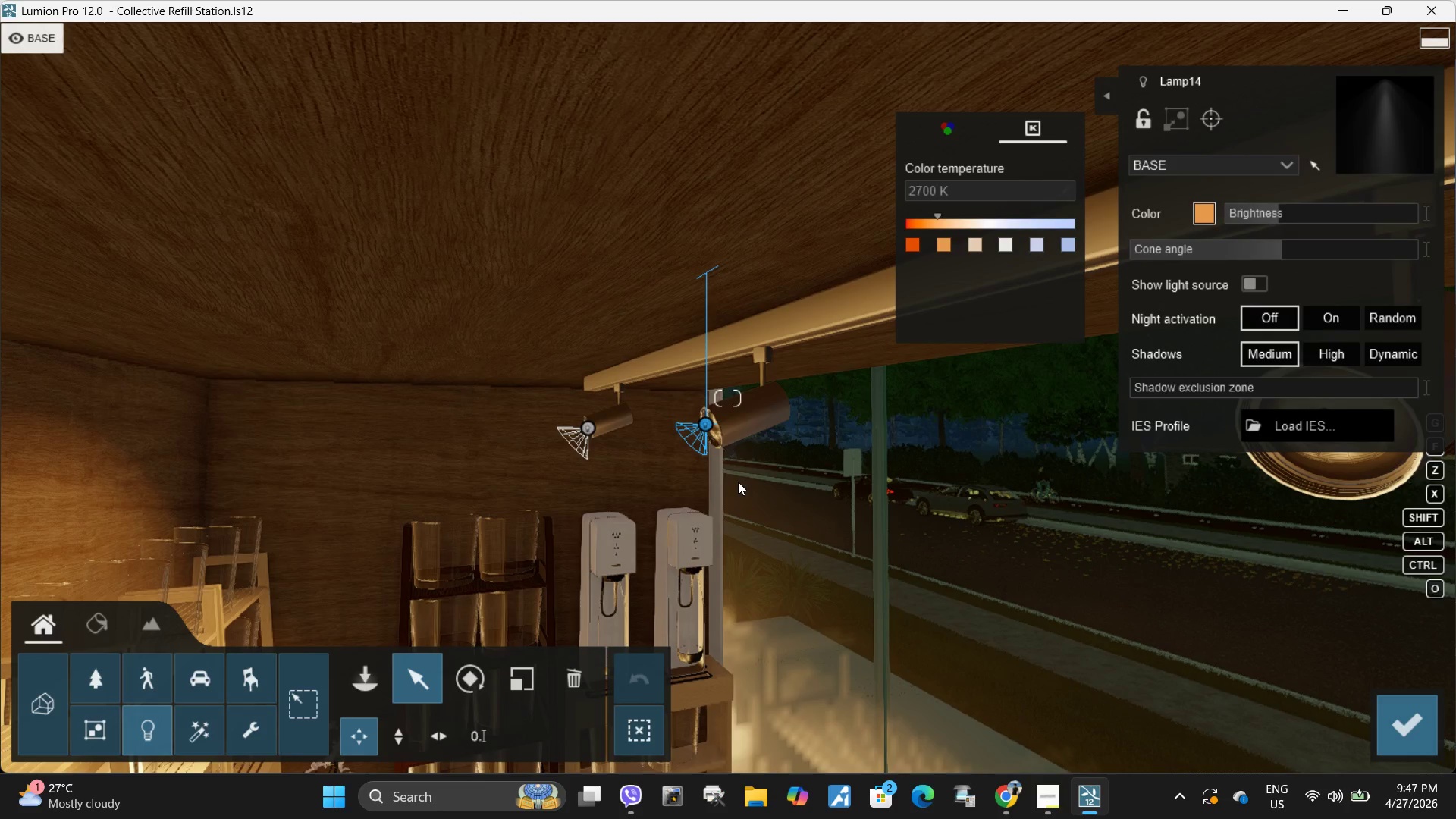 
type(aa)
 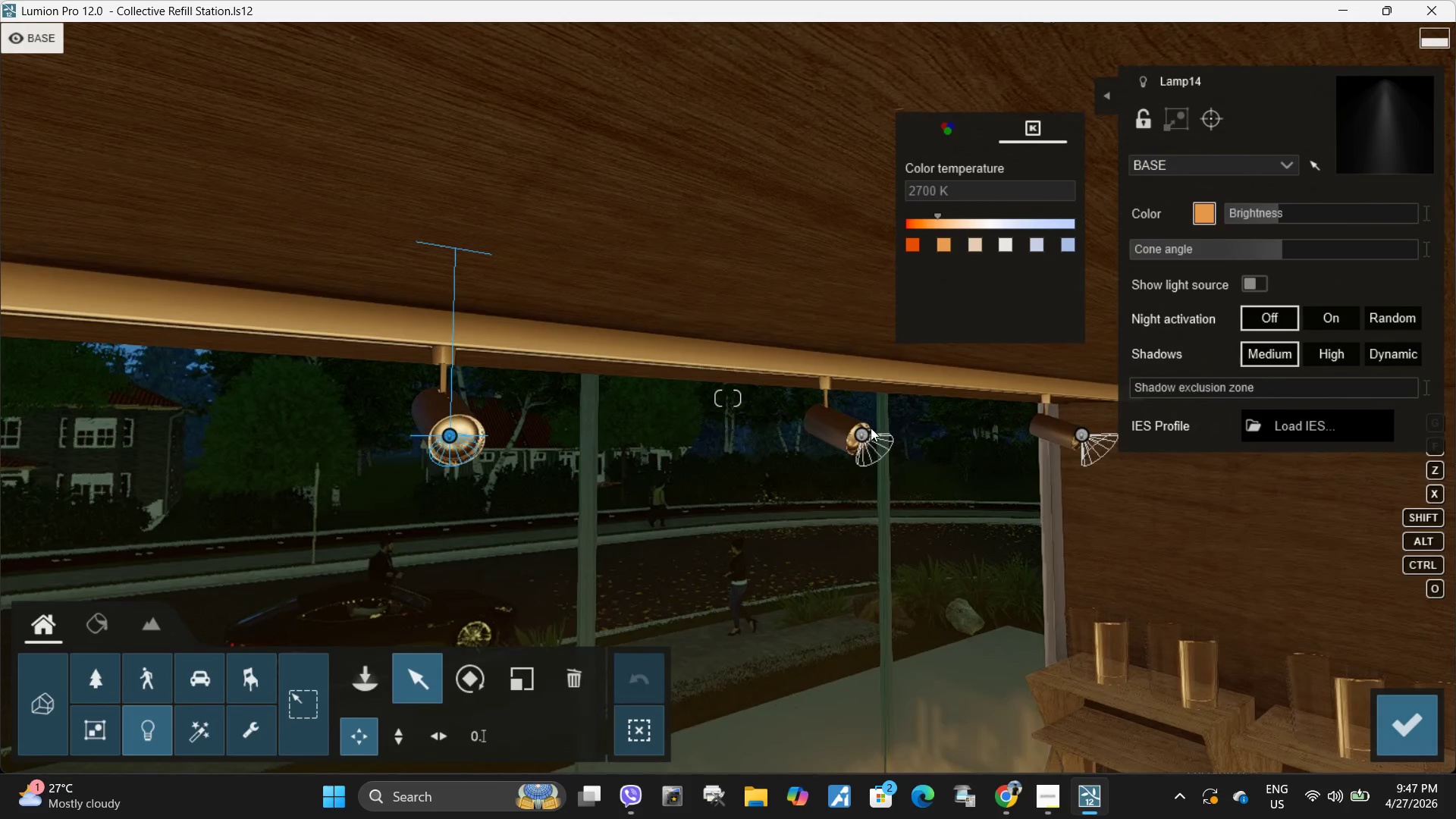 
left_click([864, 431])
 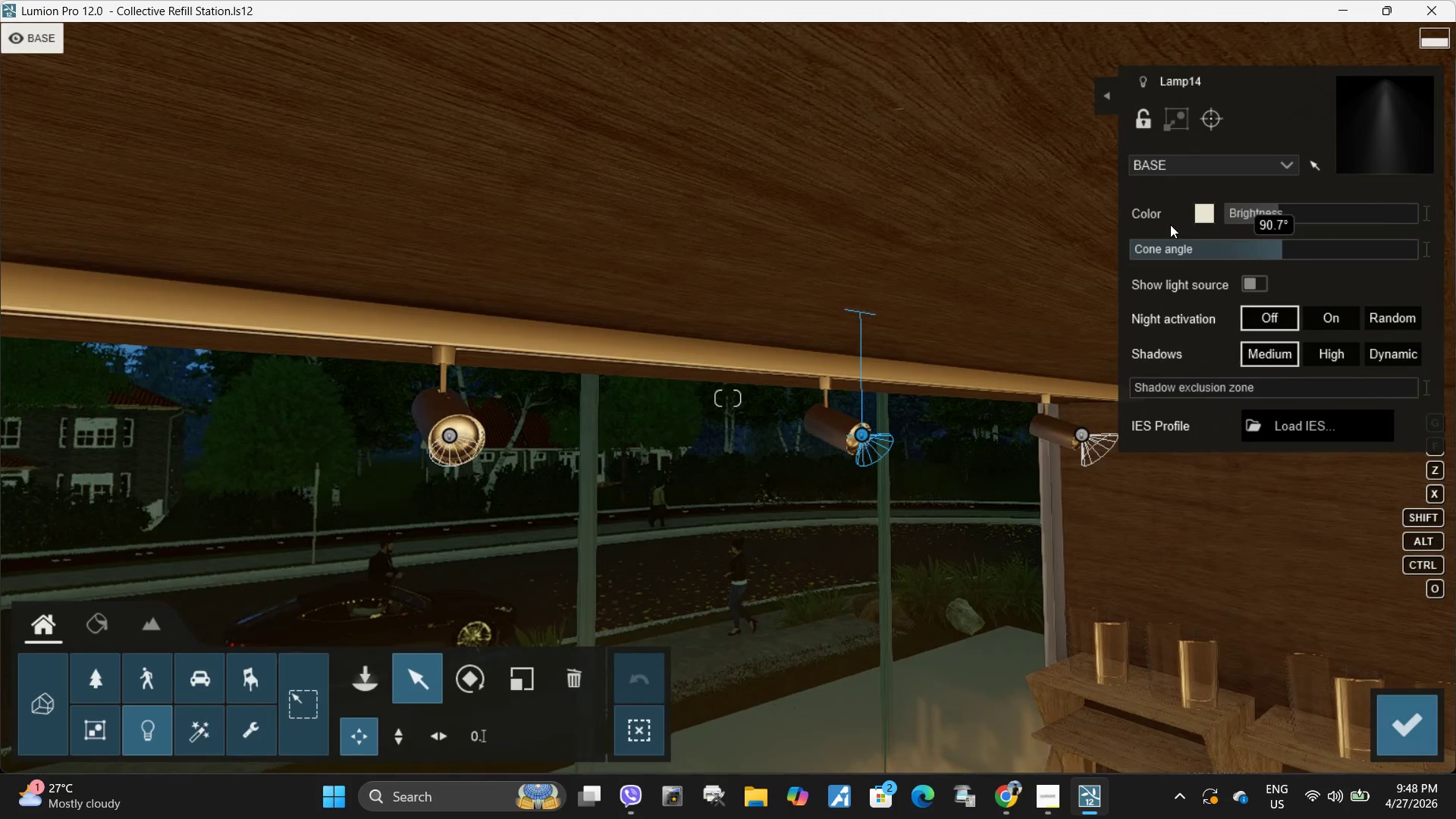 
left_click([1139, 214])
 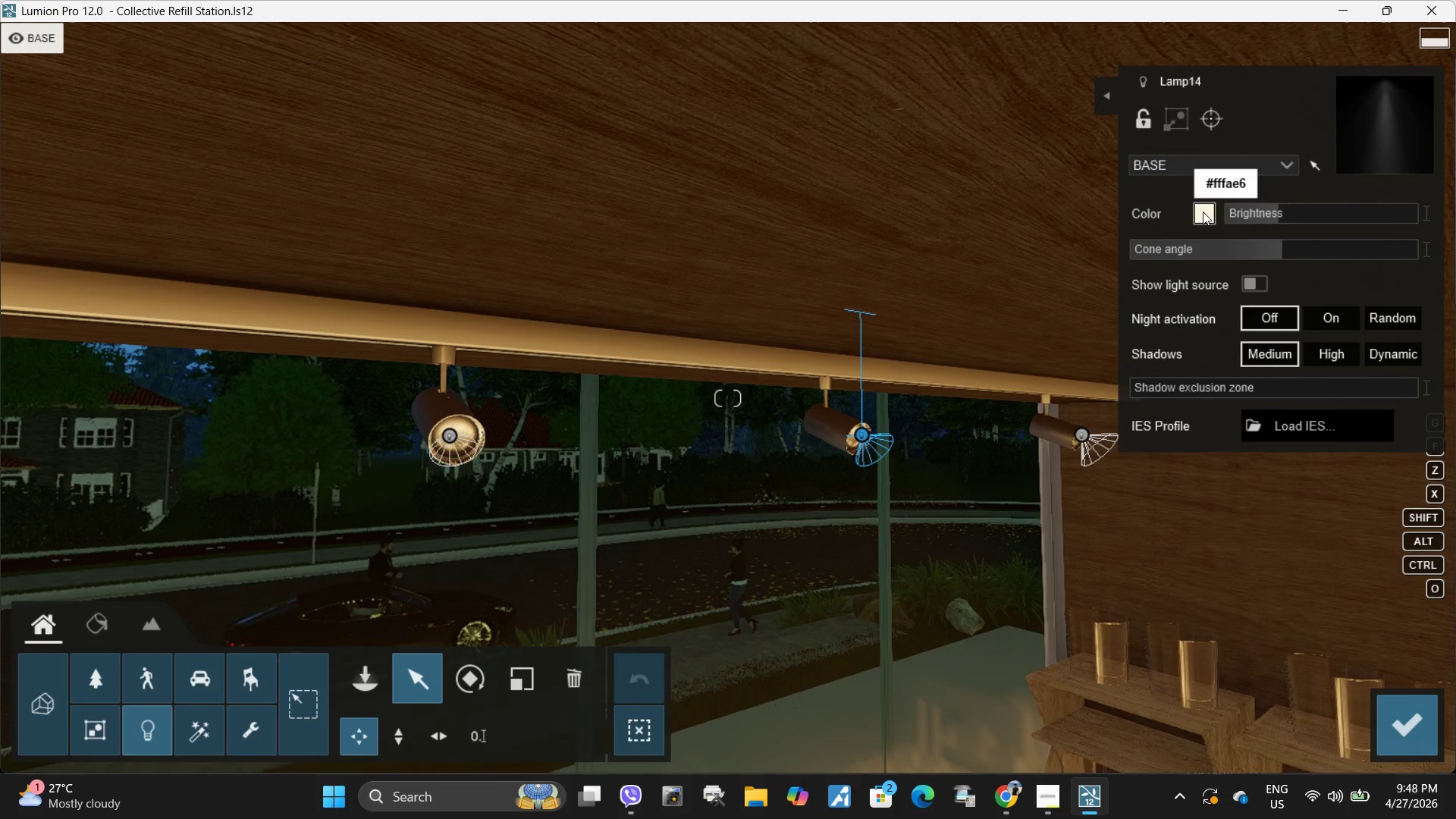 
left_click([1203, 212])
 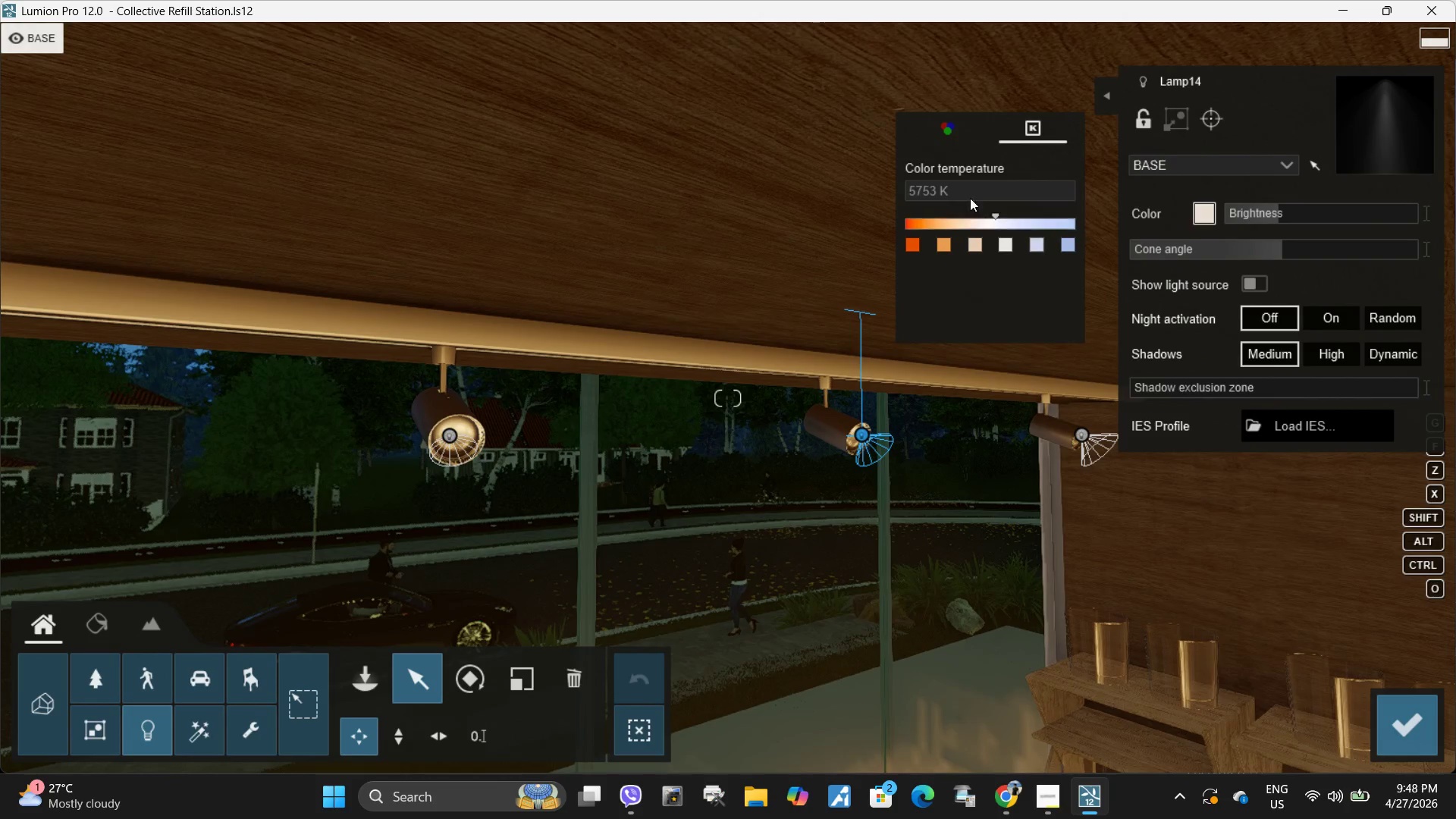 
left_click([963, 192])
 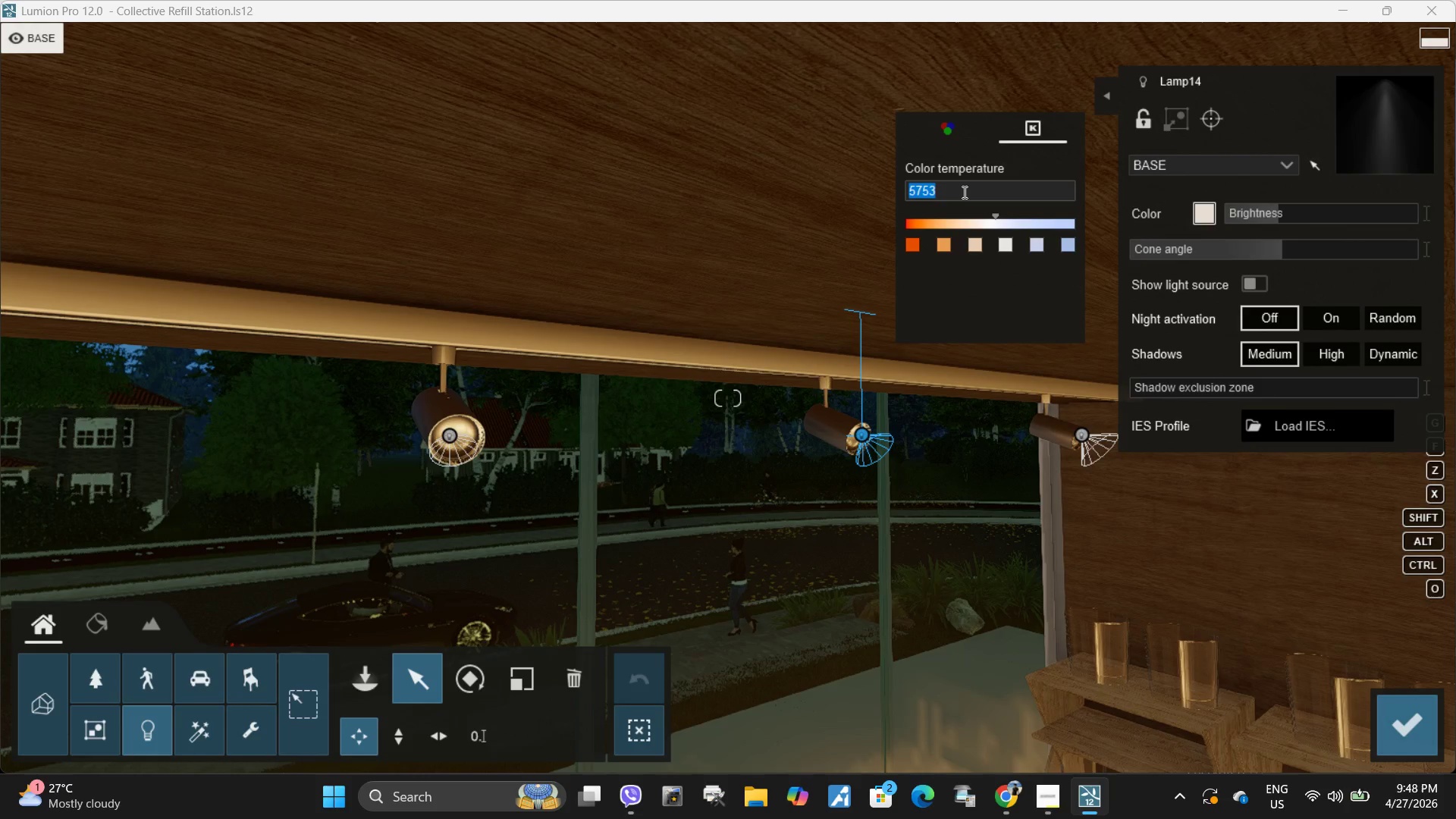 
key(Numpad2)
 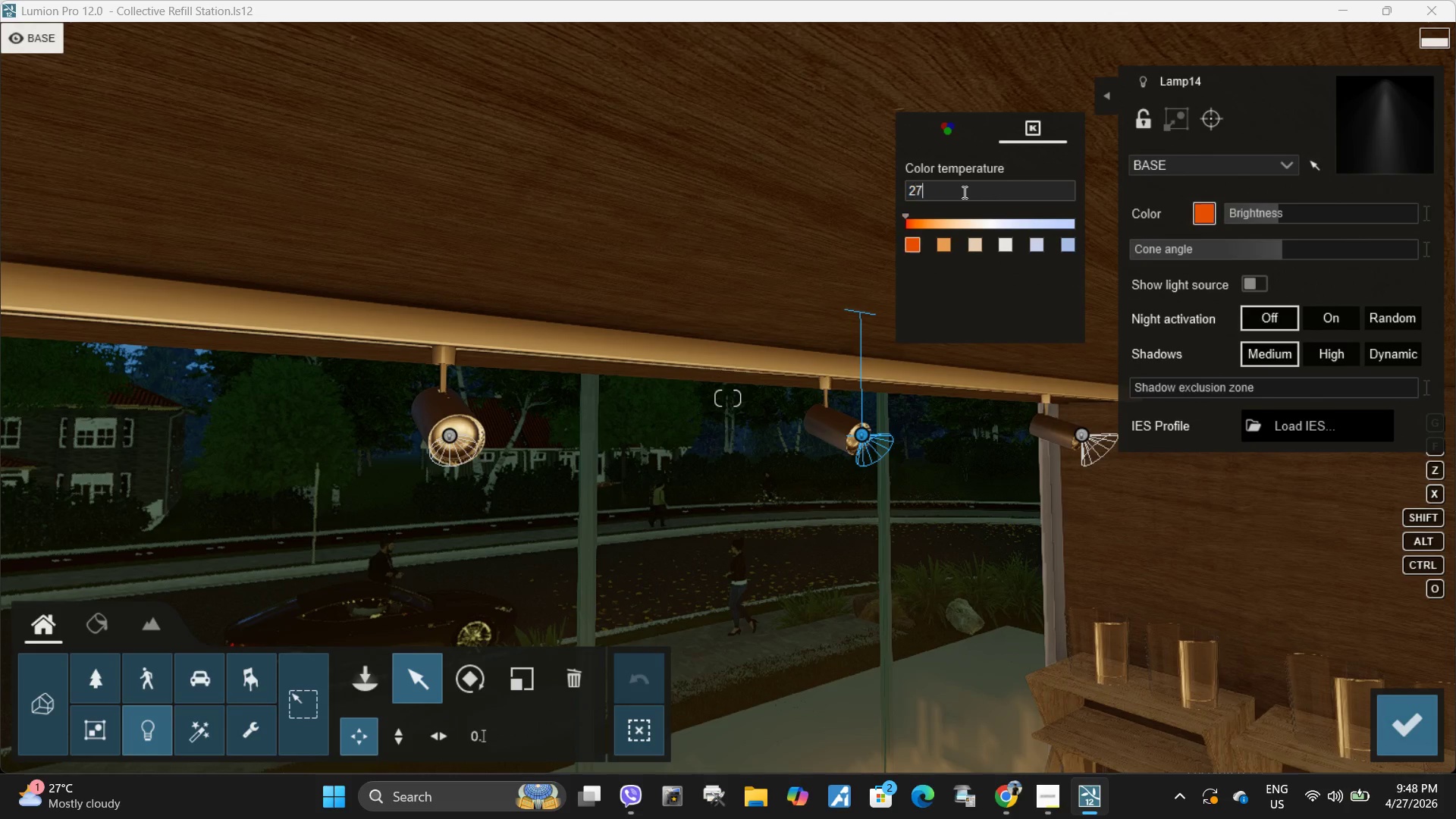 
key(Numpad7)
 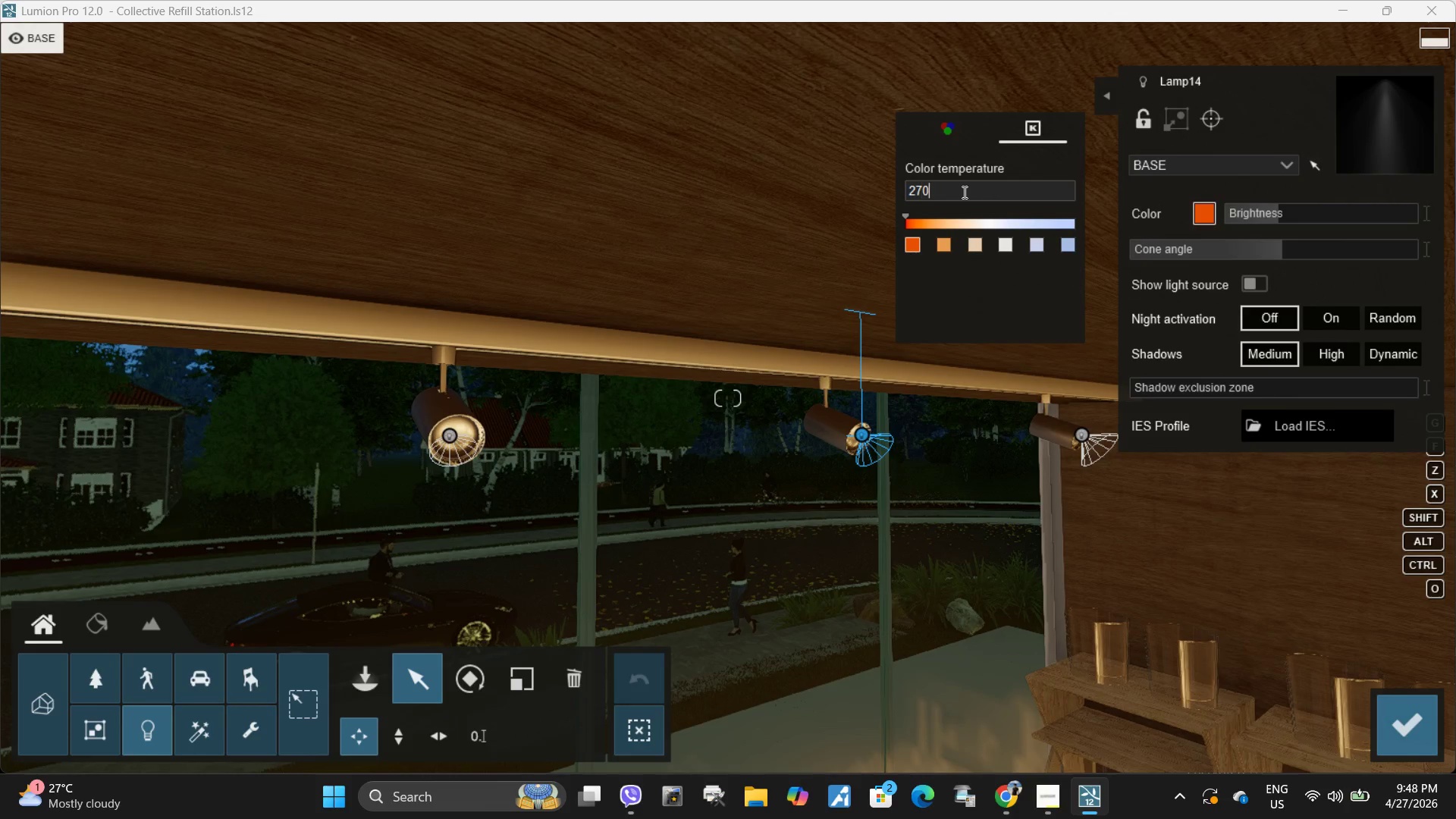 
key(Numpad0)
 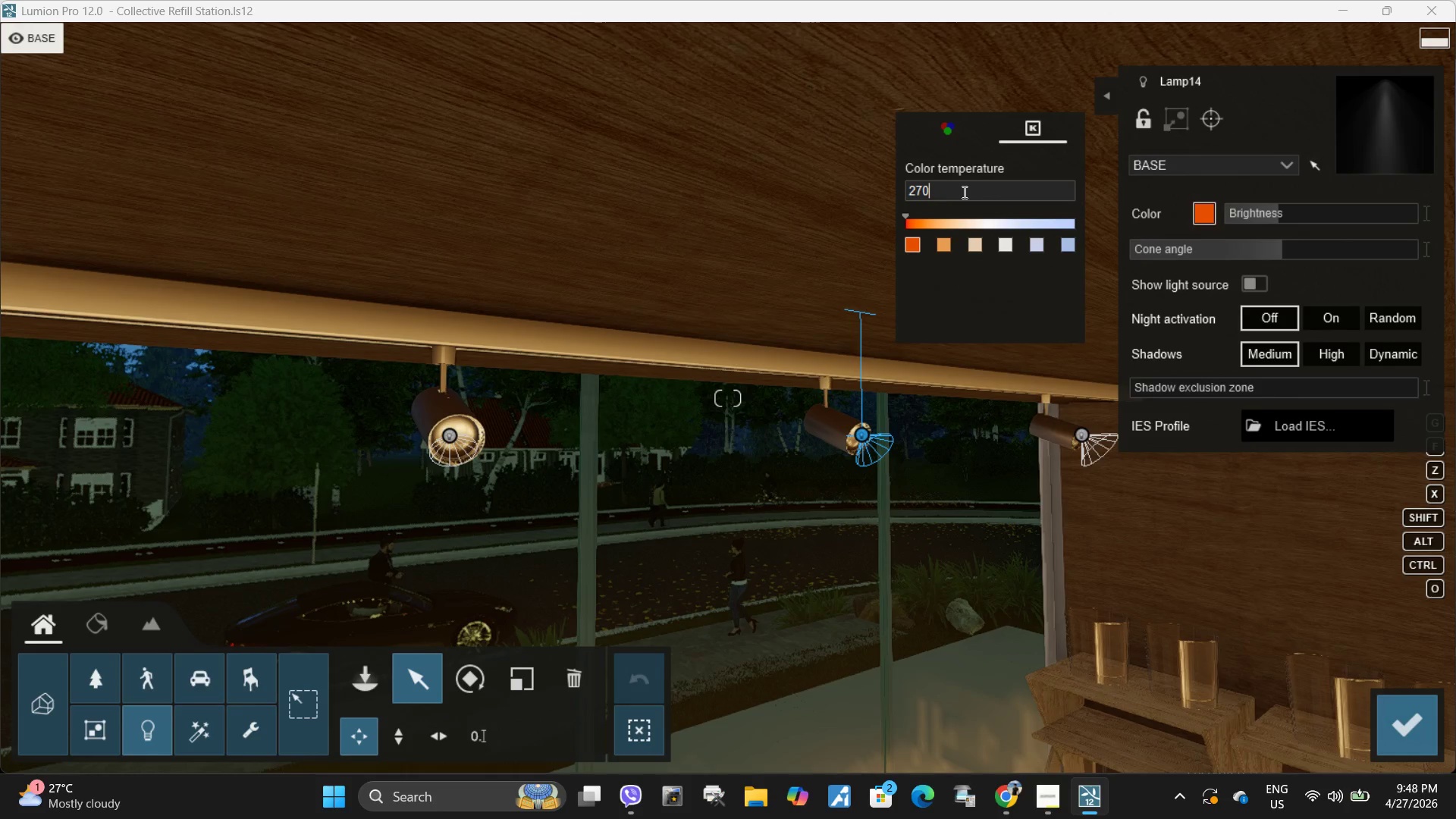 
key(Numpad0)
 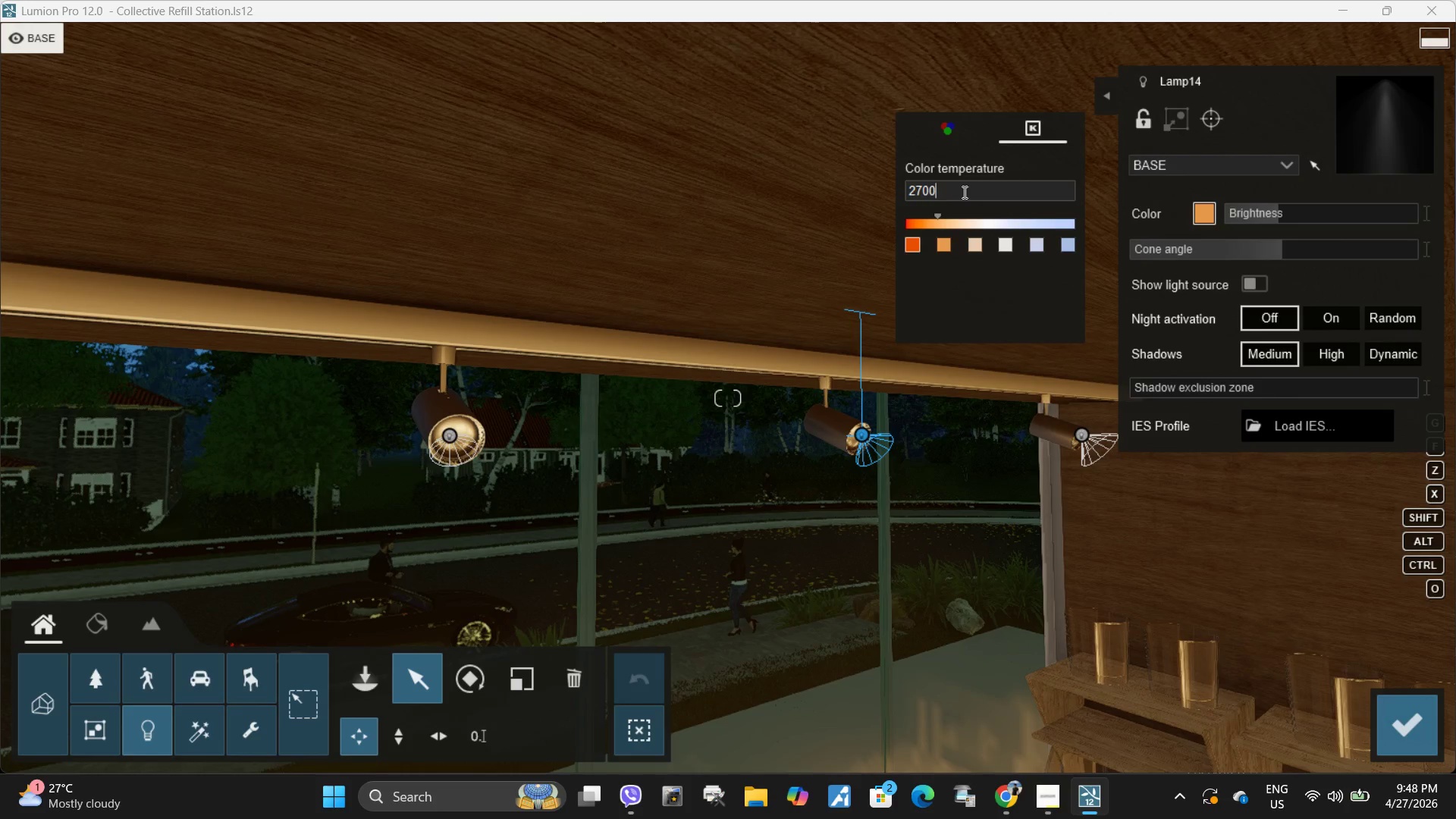 
key(NumpadEnter)
 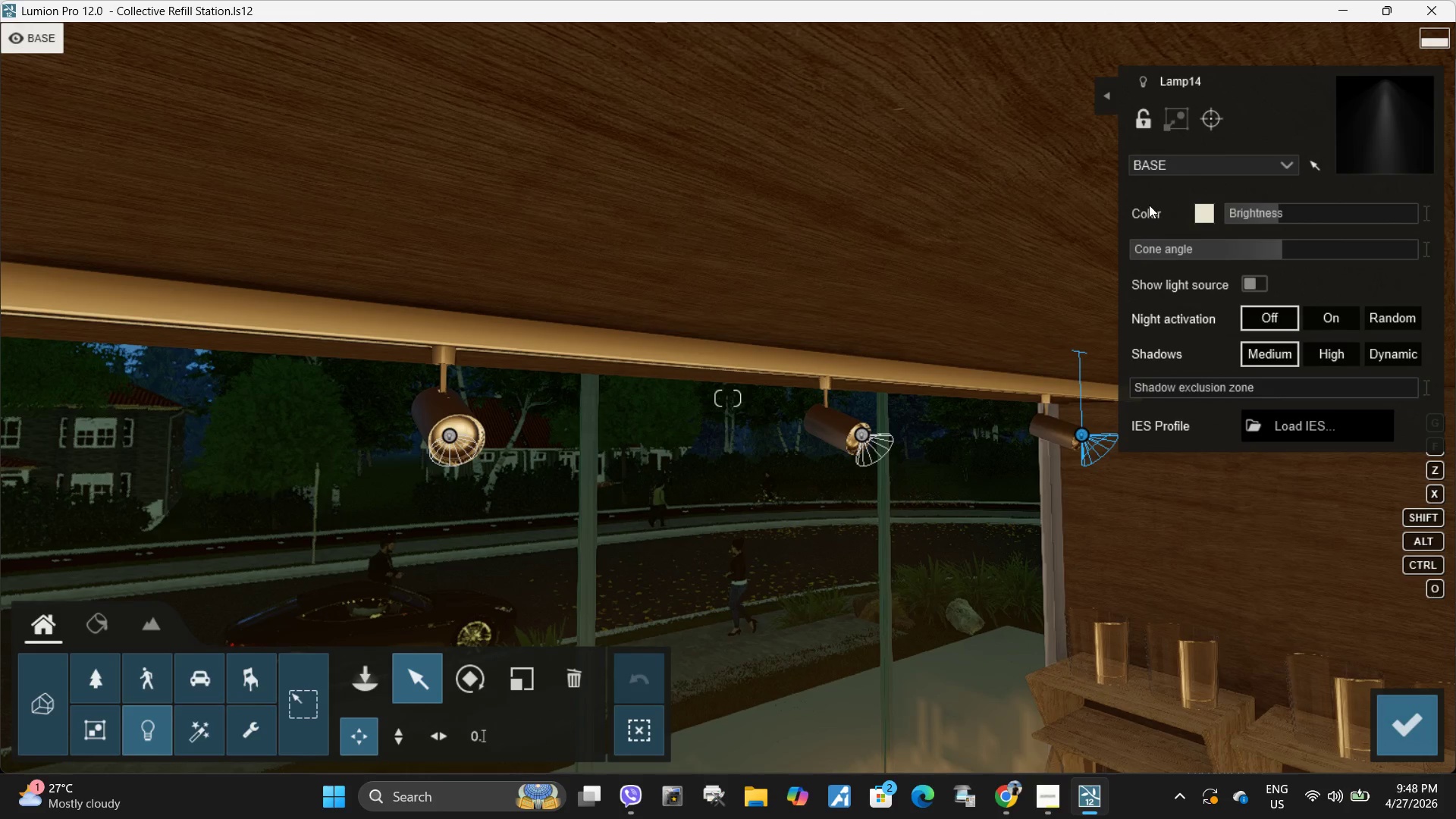 
left_click([1207, 211])
 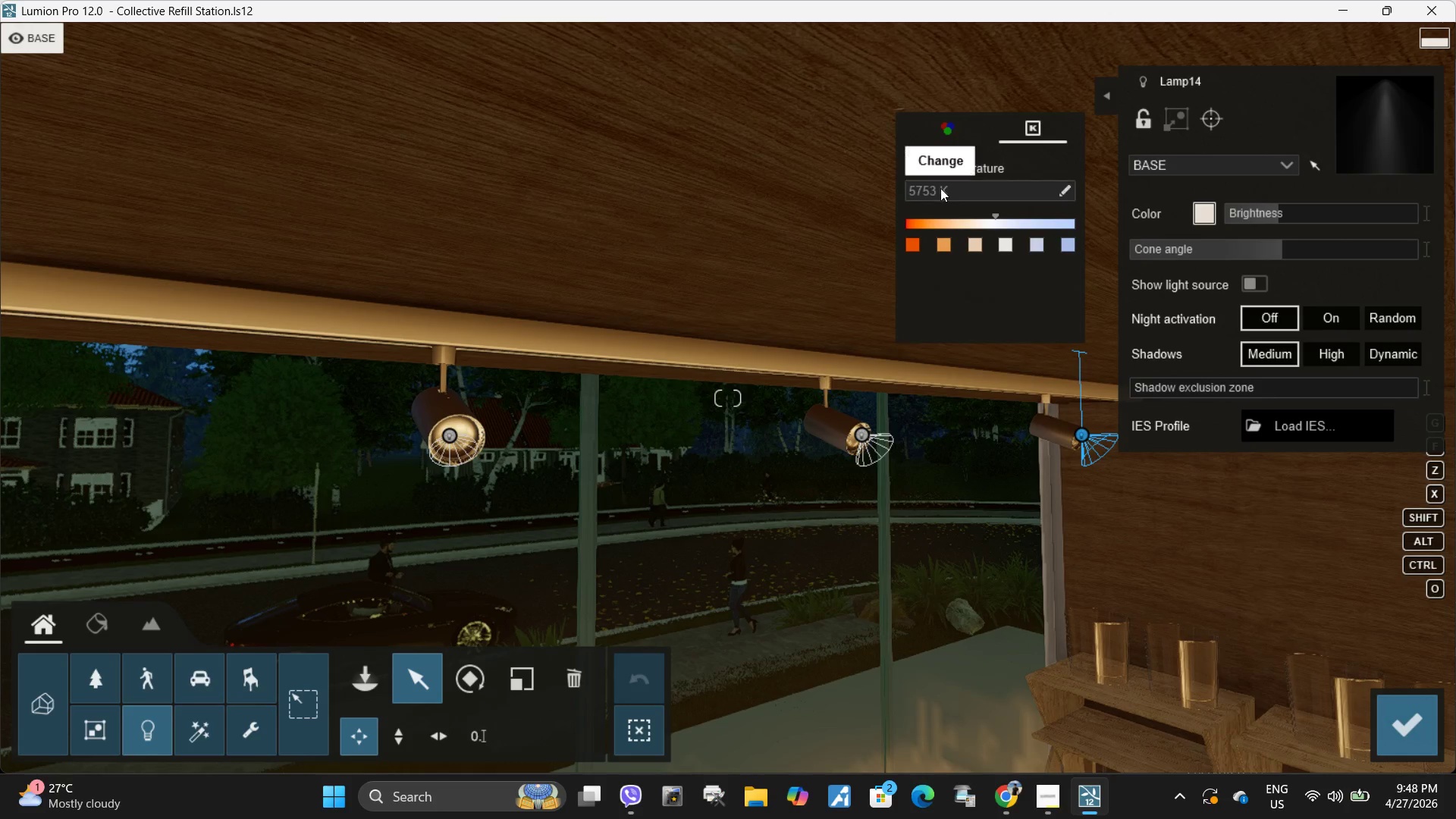 
left_click([940, 188])
 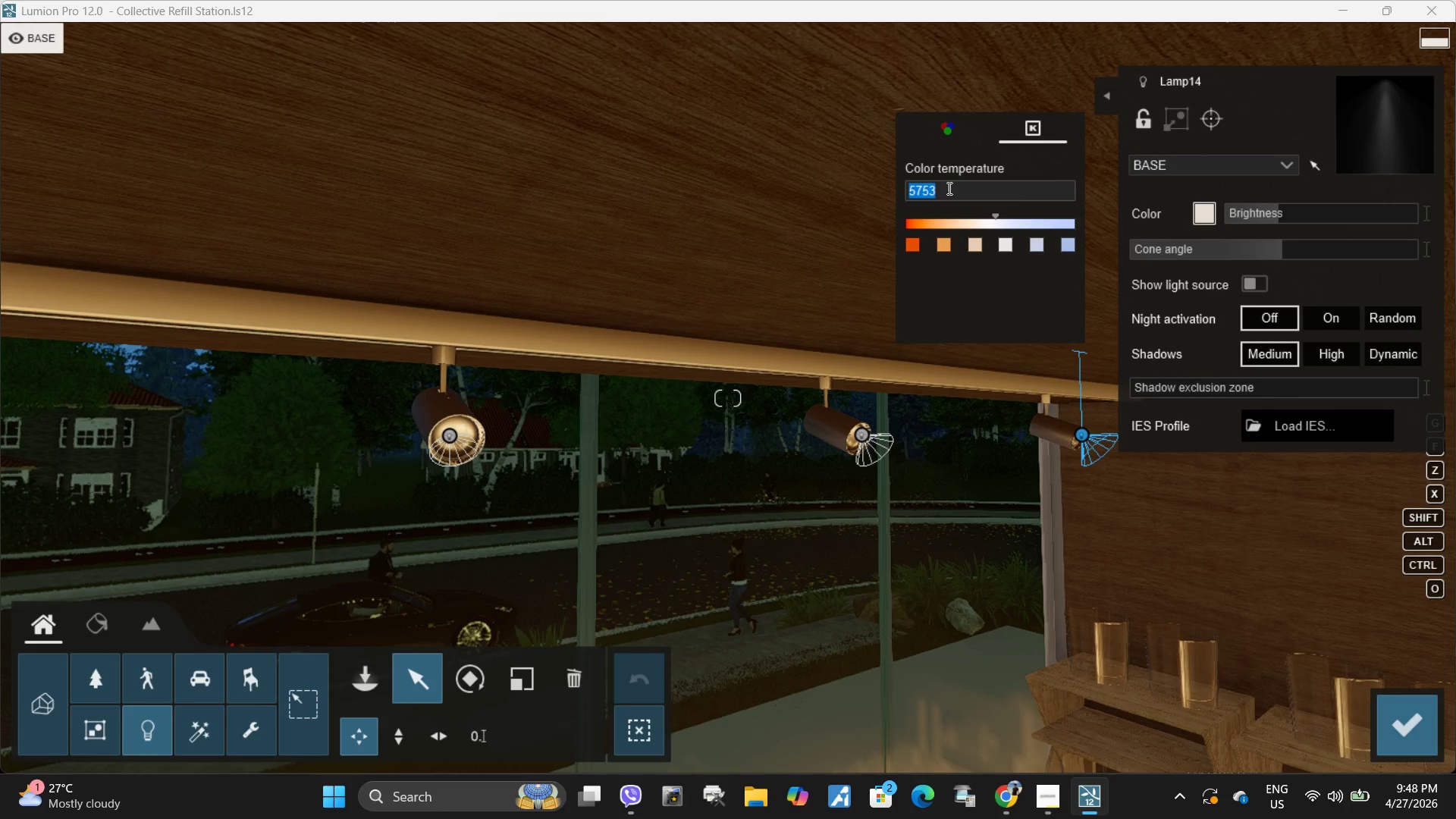 
key(Numpad2)
 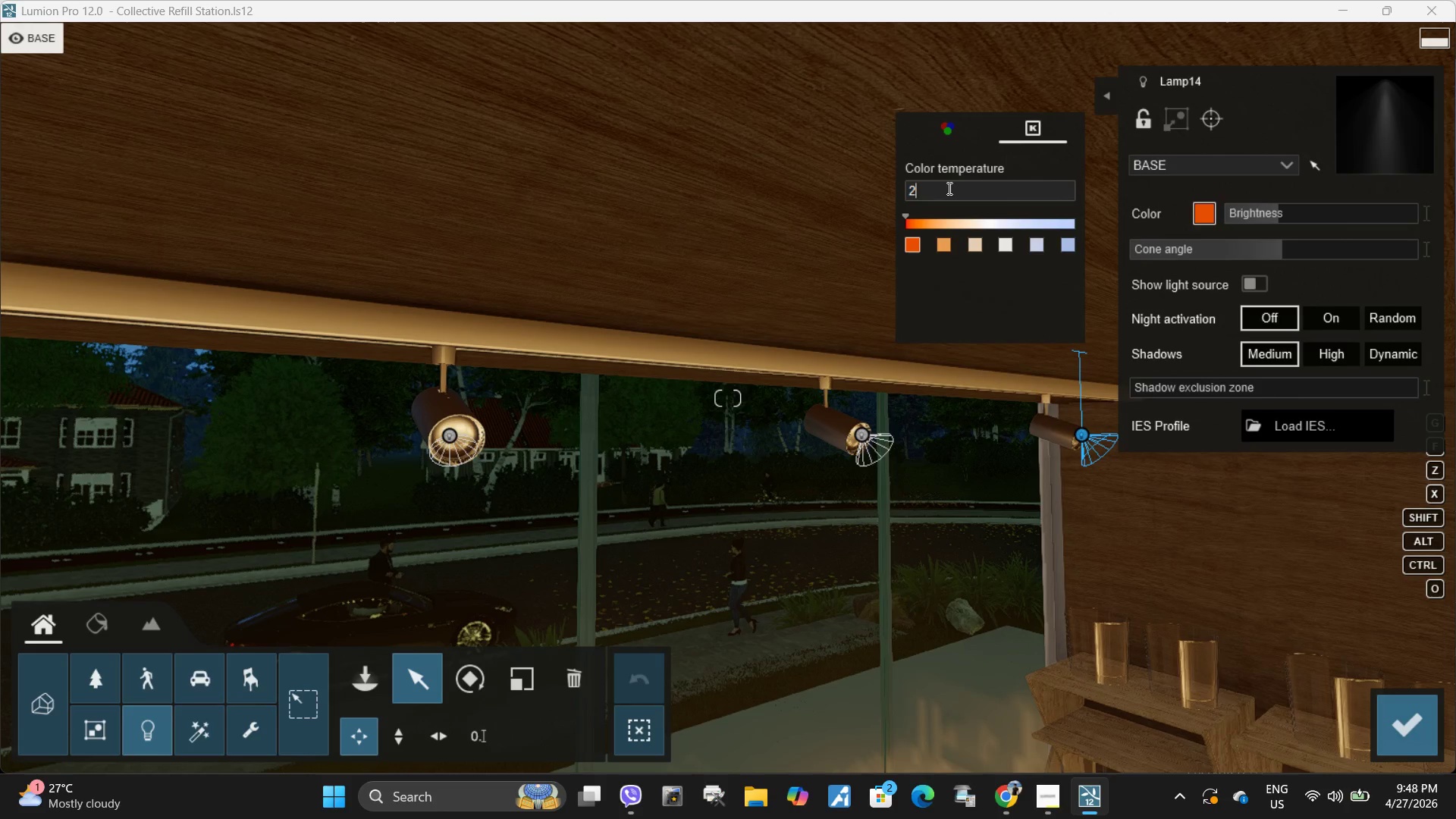 
key(Numpad7)
 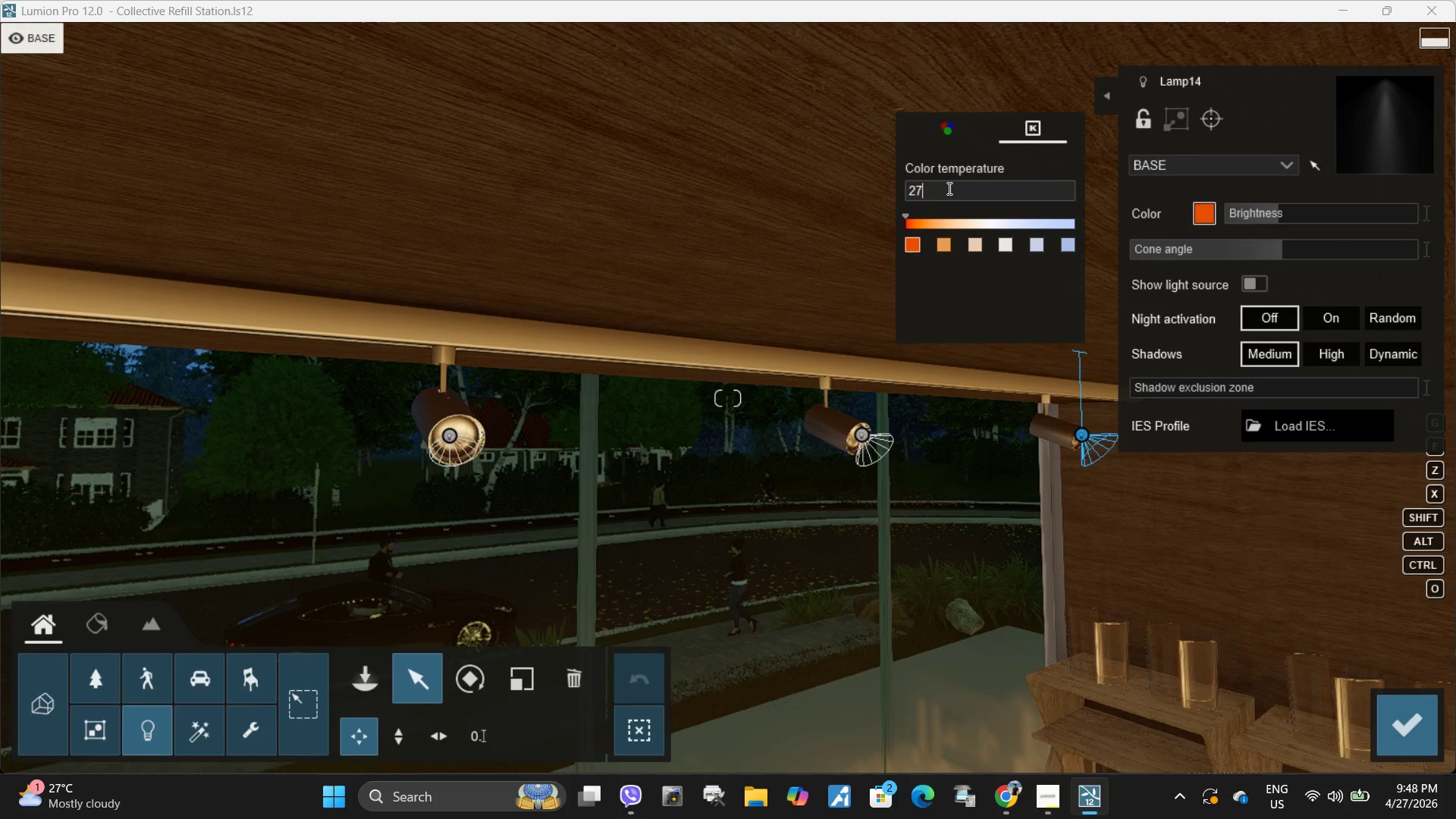 
key(Numpad0)
 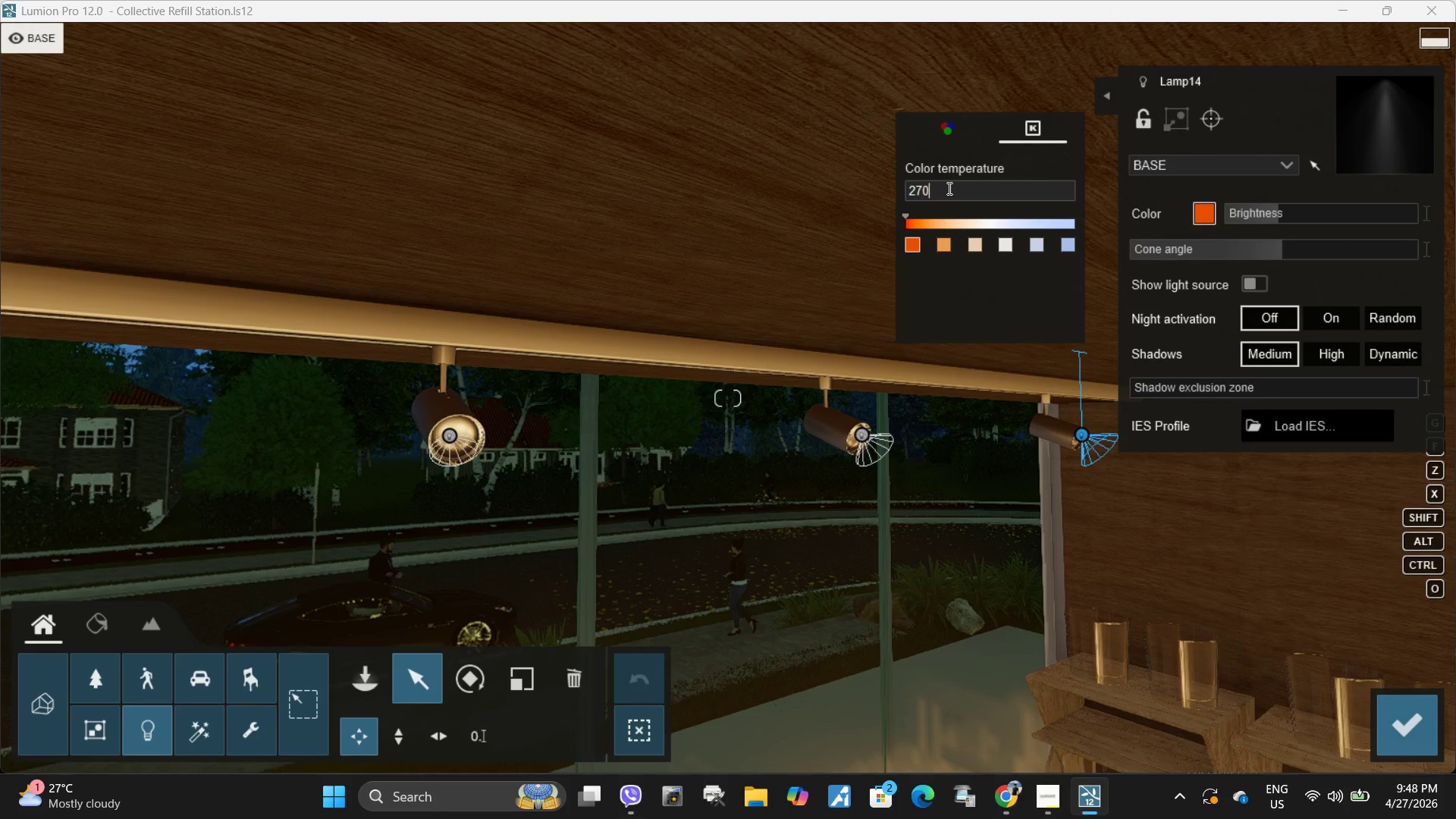 
key(Numpad0)
 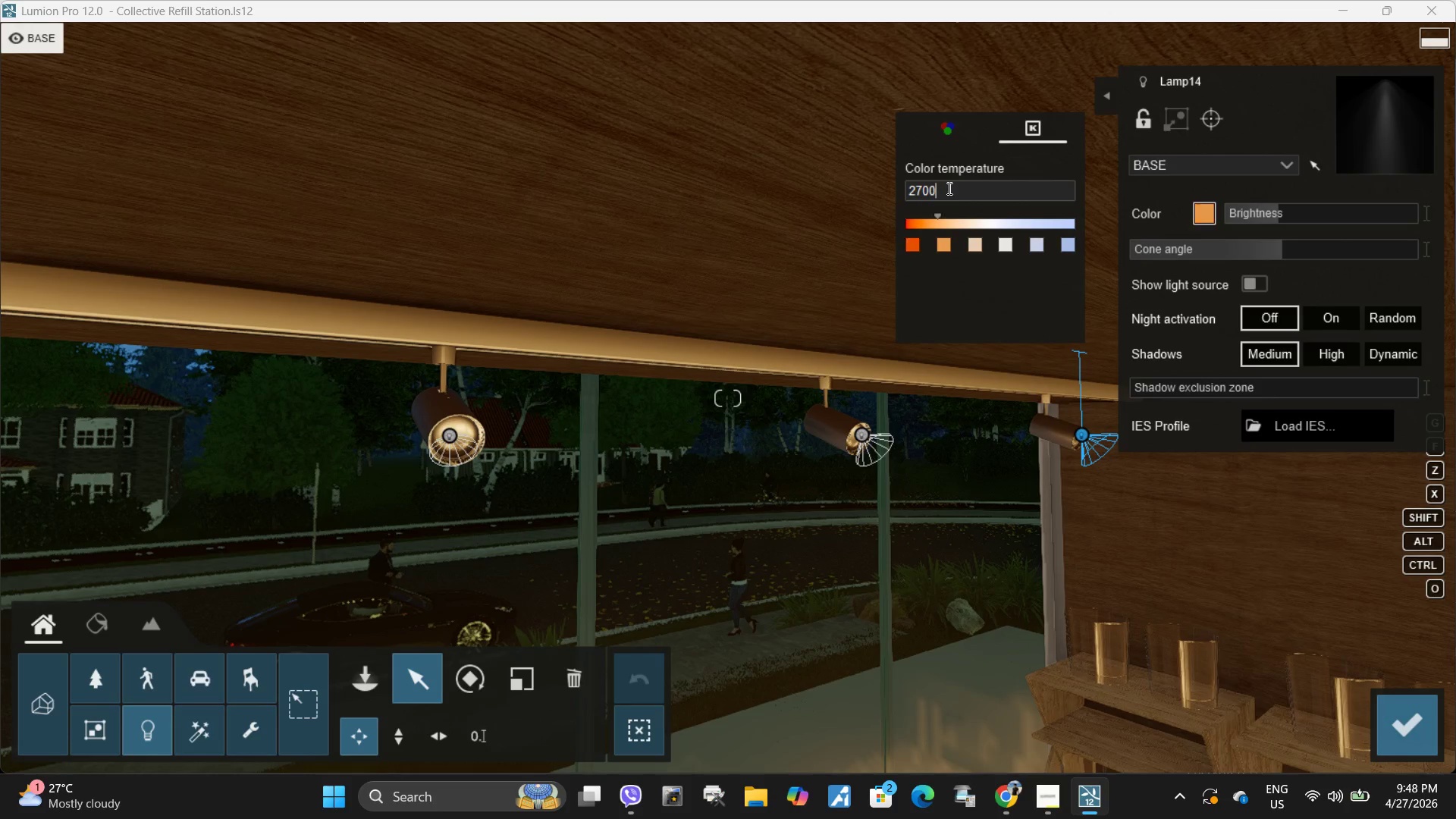 
key(NumpadEnter)
 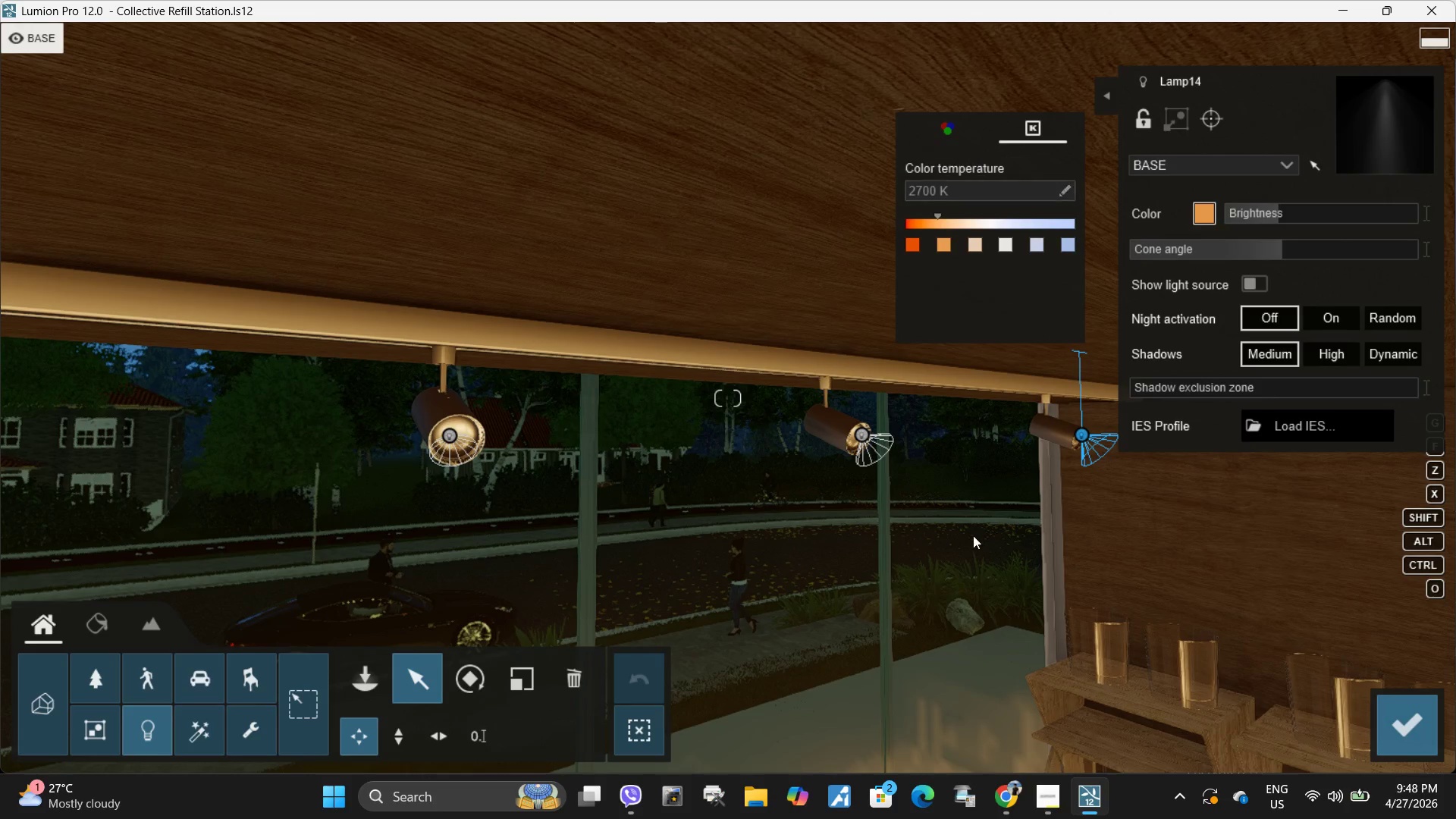 
type(wawseae)
 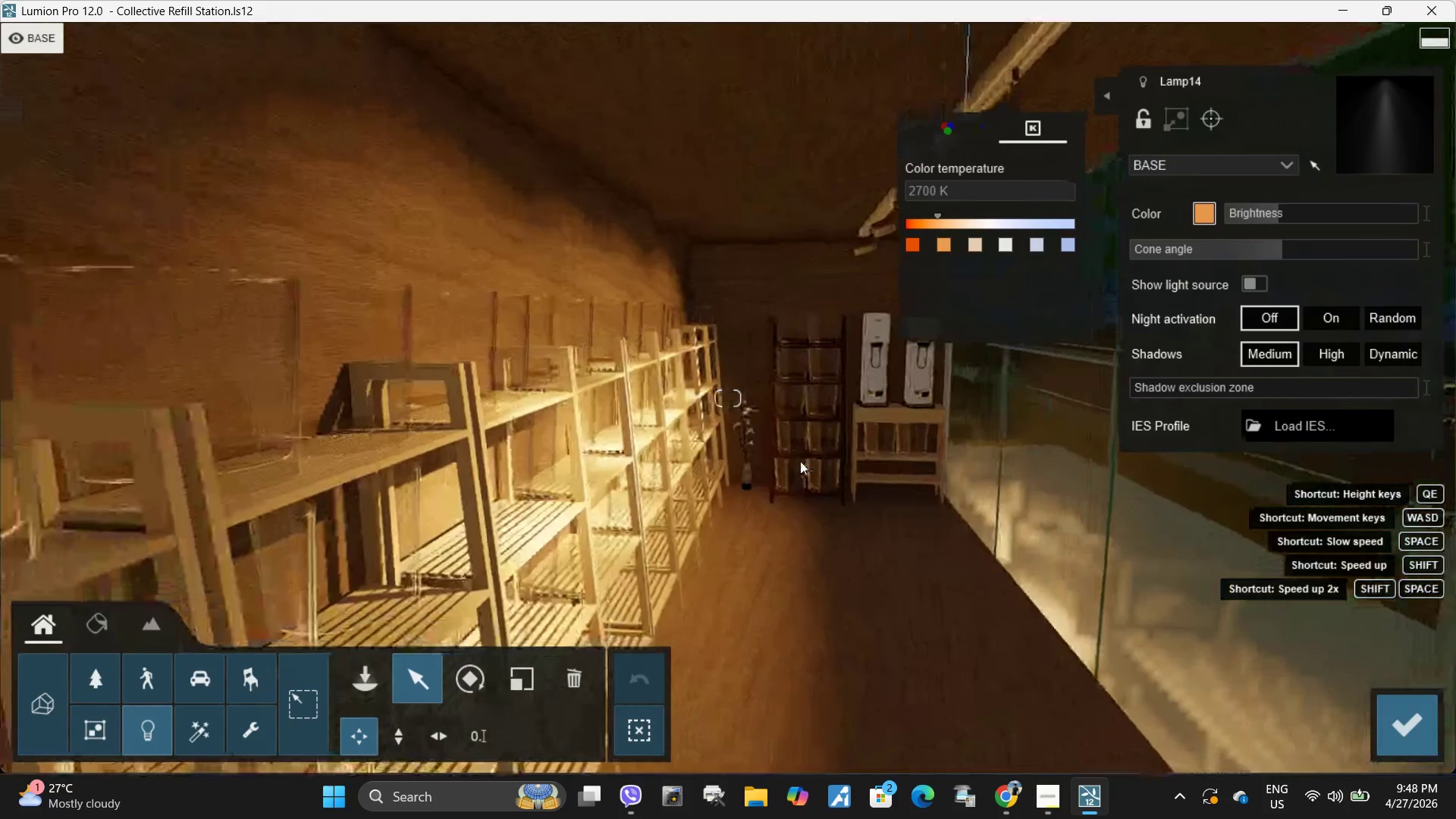 
left_click_drag(start_coordinate=[1275, 209], to_coordinate=[1270, 211])
 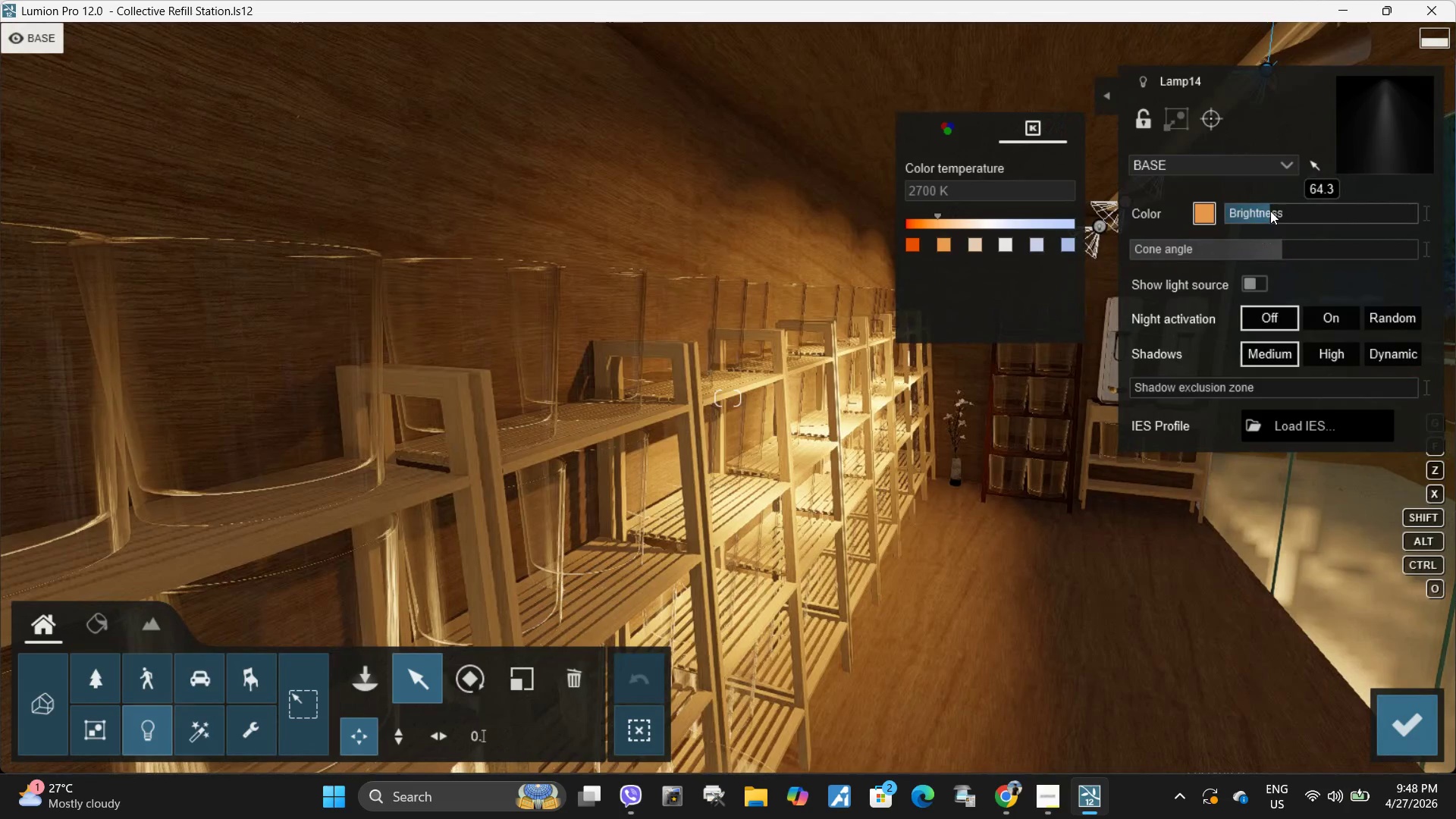 
left_click([1270, 211])
 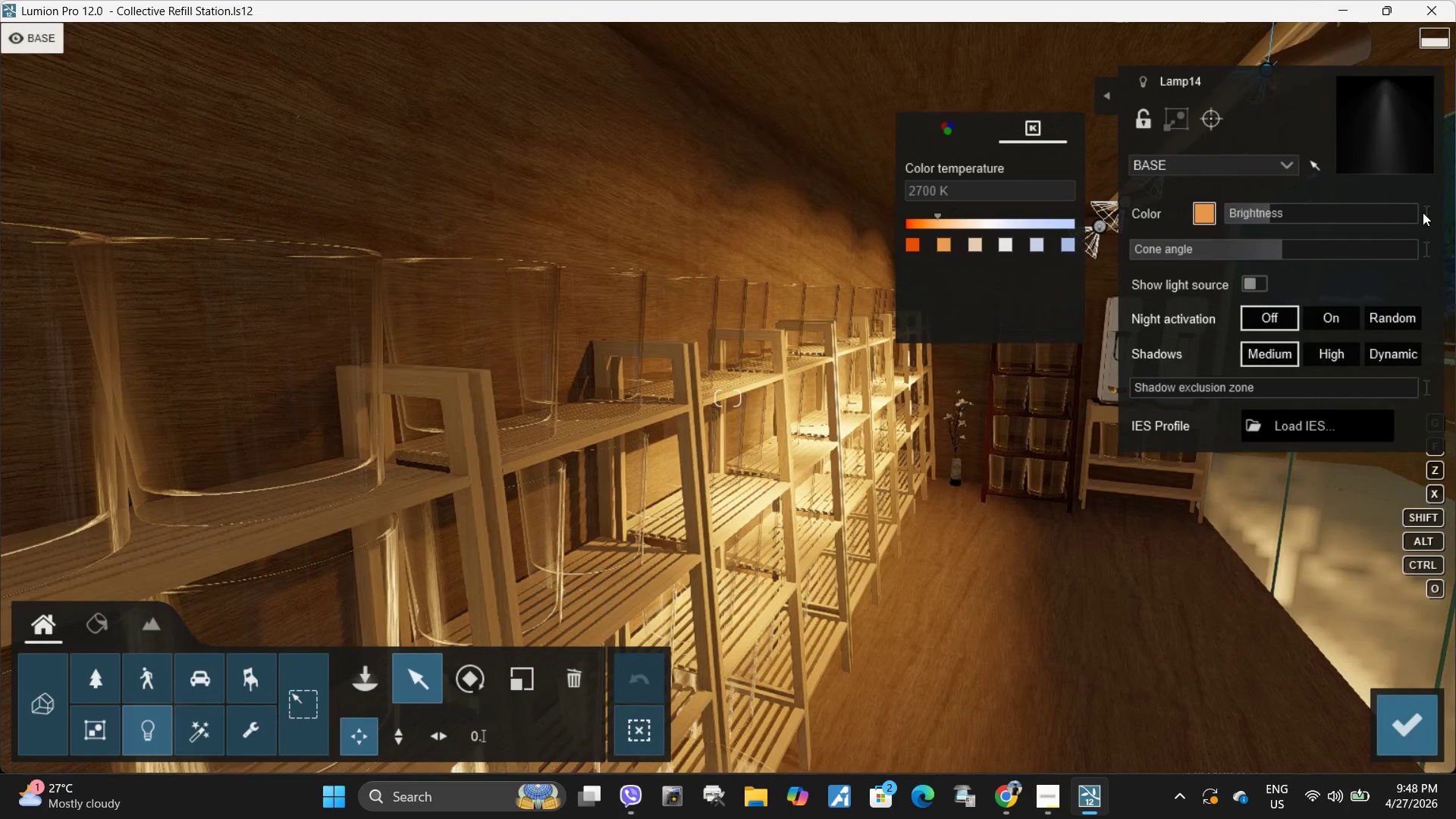 
left_click([1427, 212])
 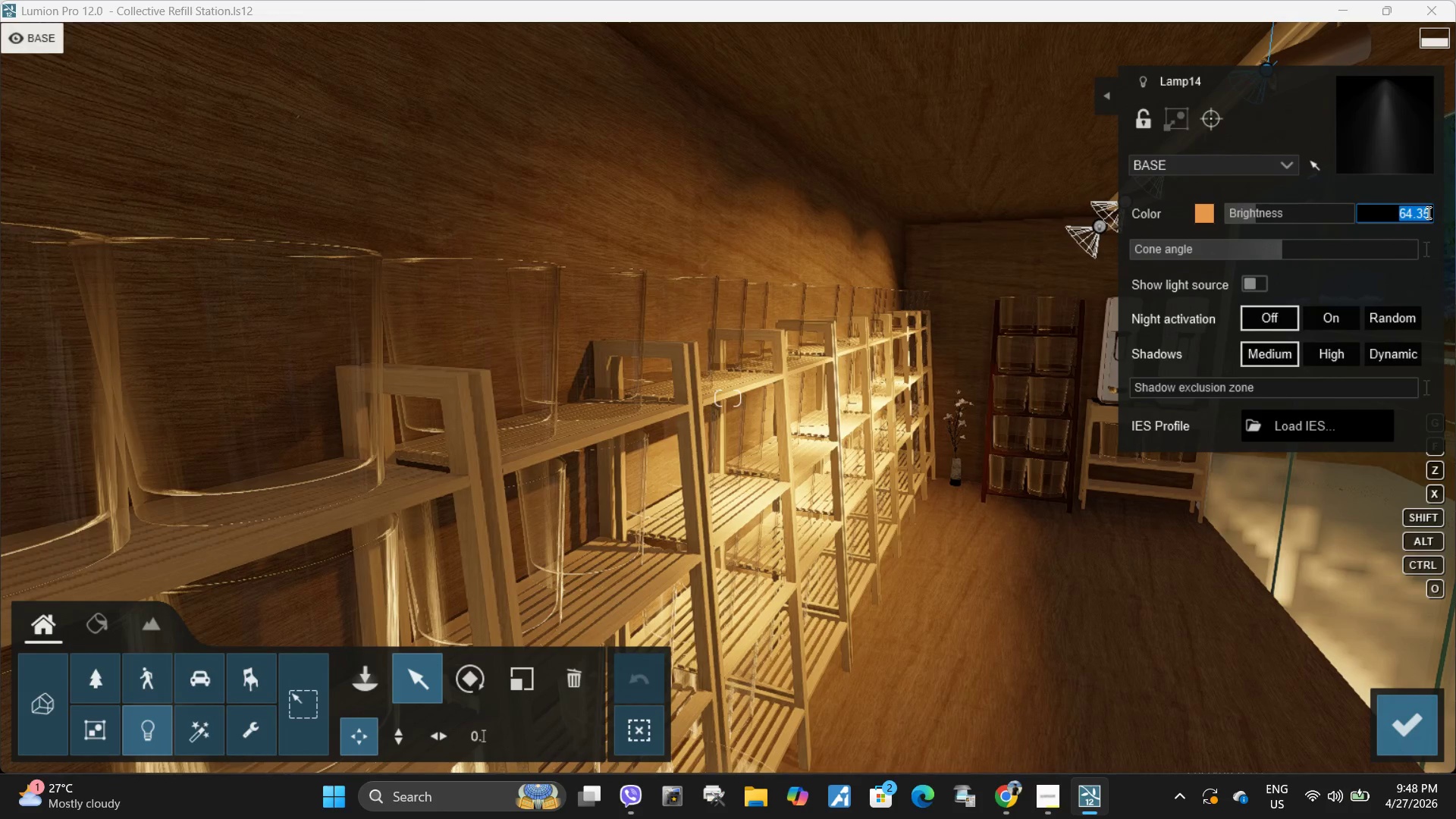 
key(Numpad5)
 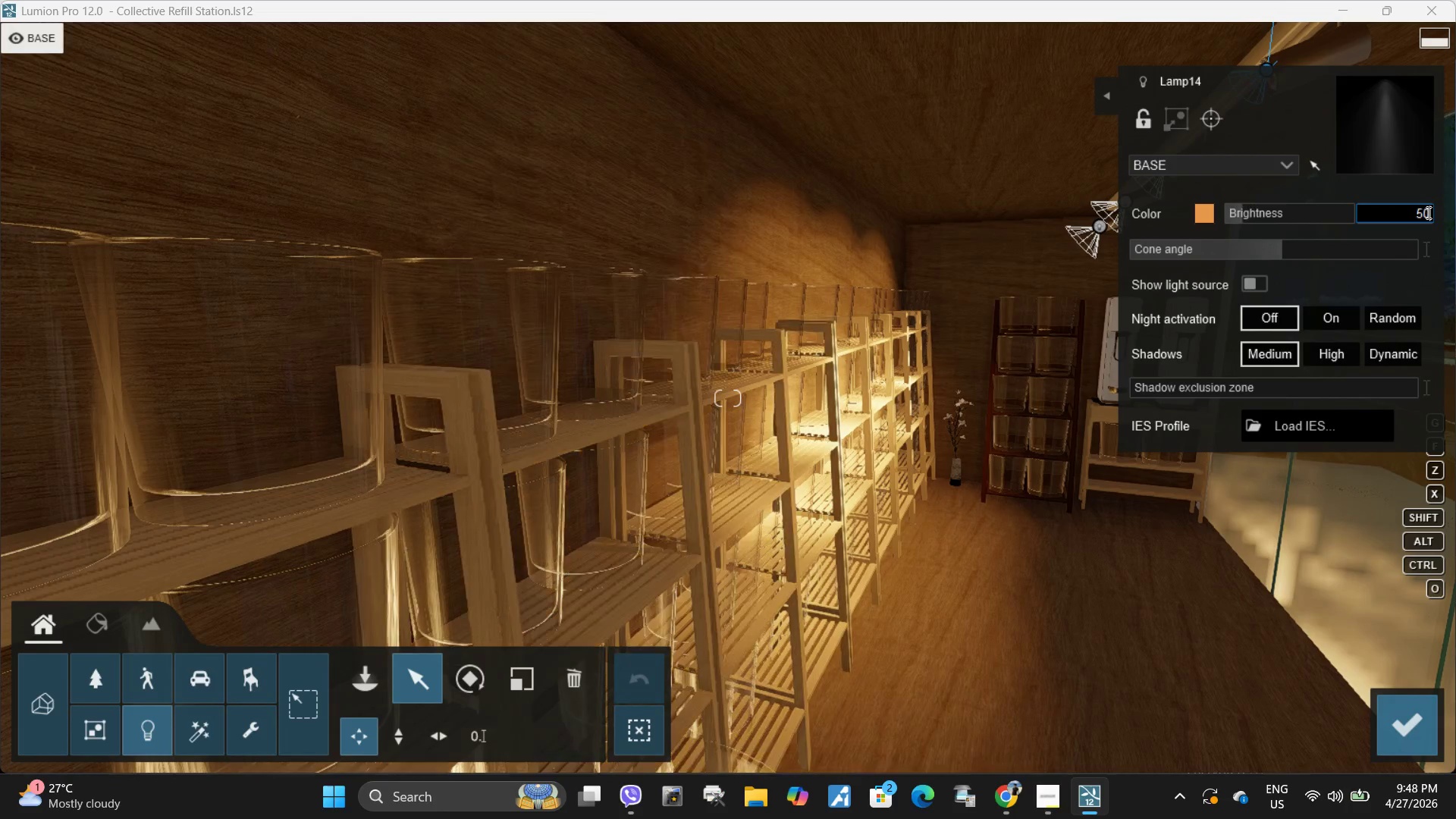 
key(Numpad0)
 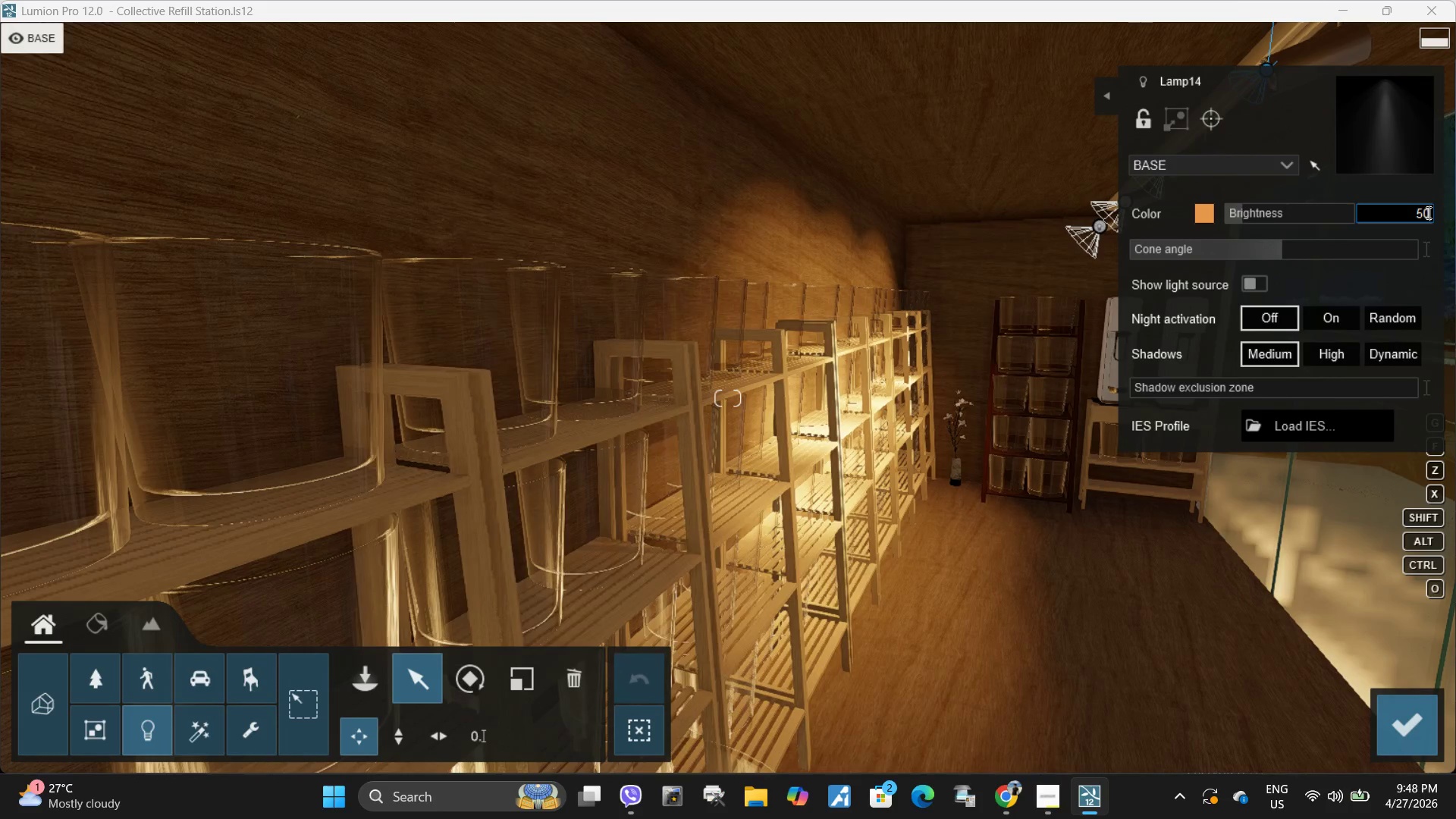 
key(NumpadEnter)
 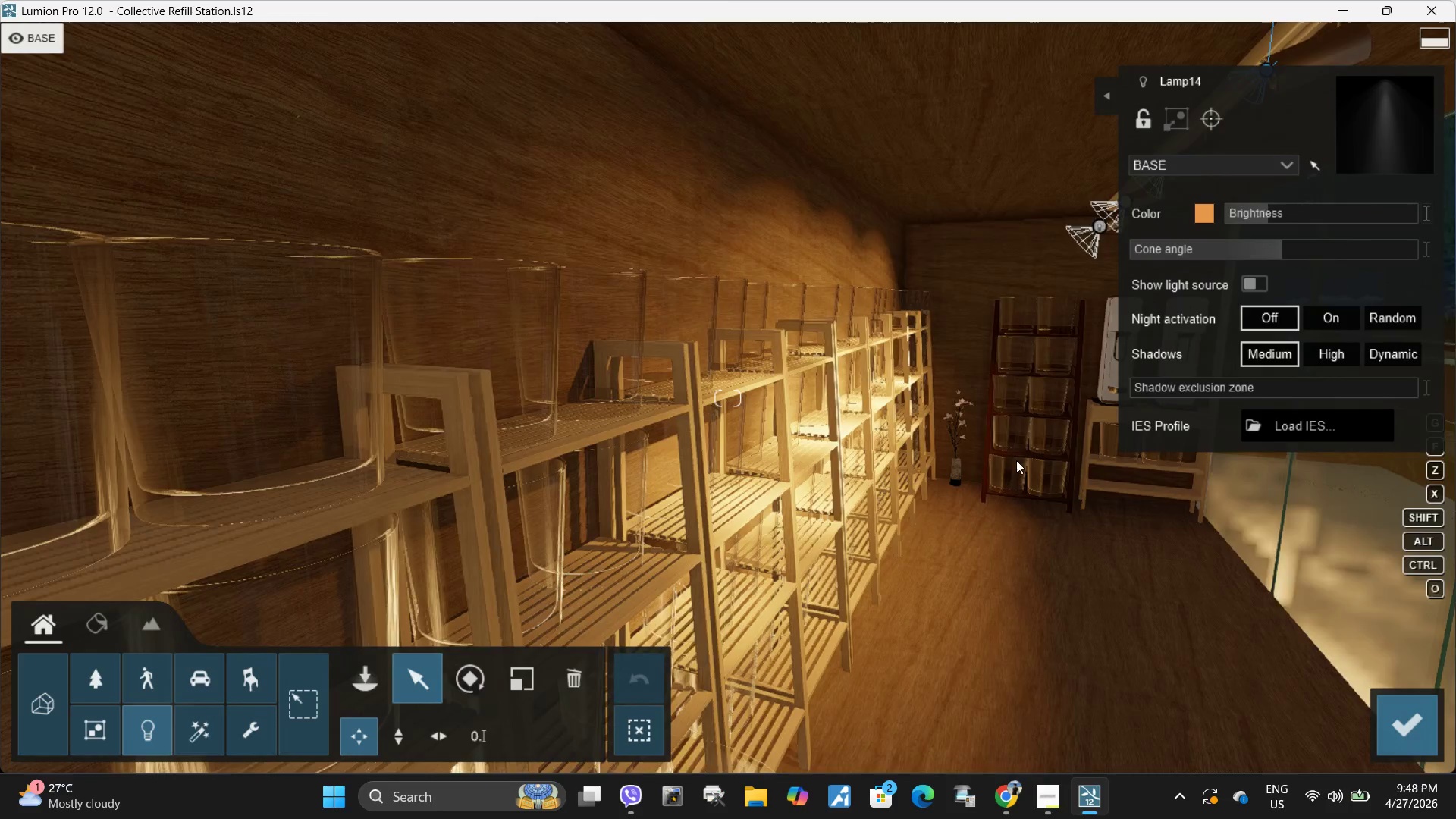 
type(ad)
 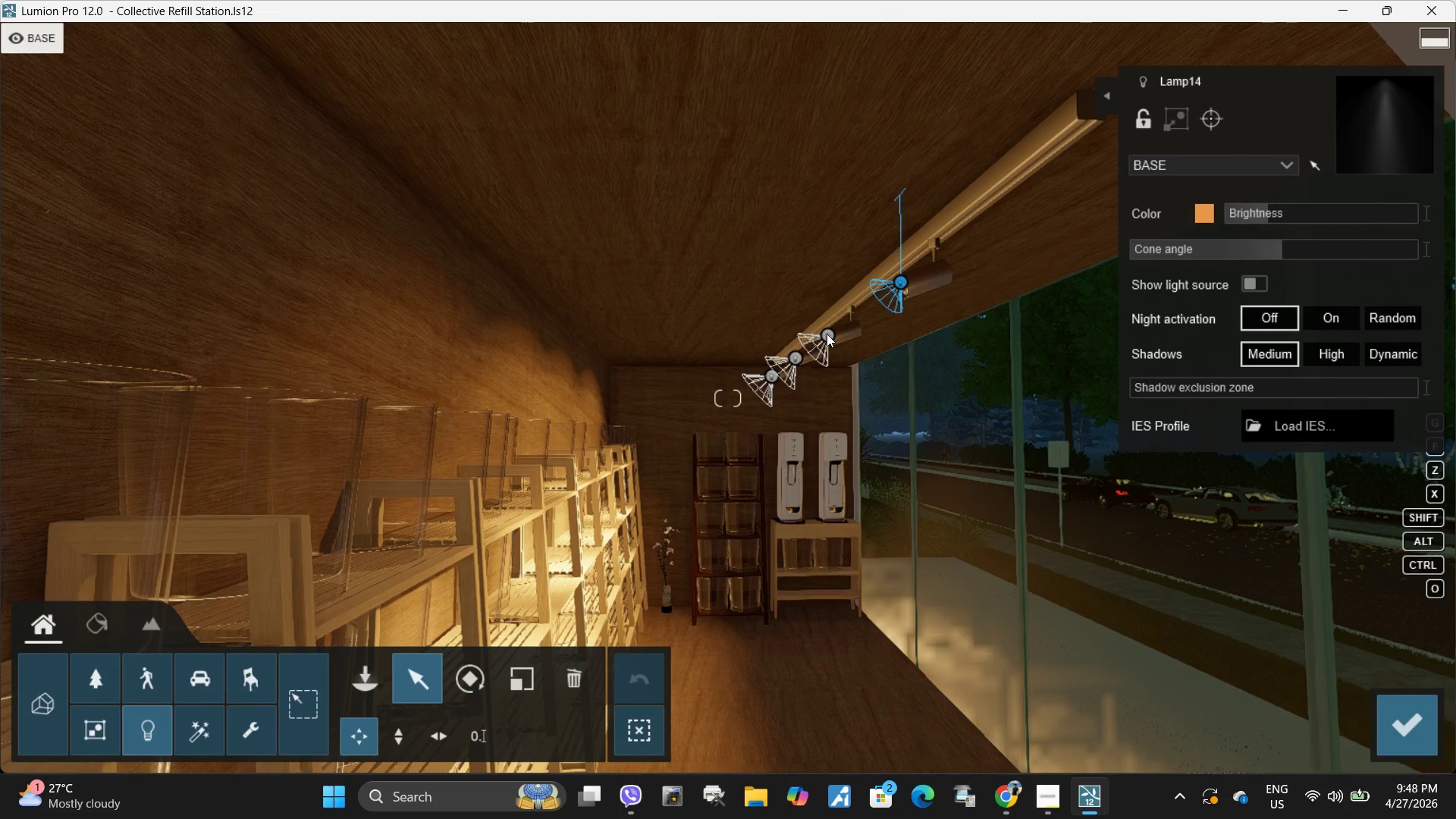 
left_click([827, 334])
 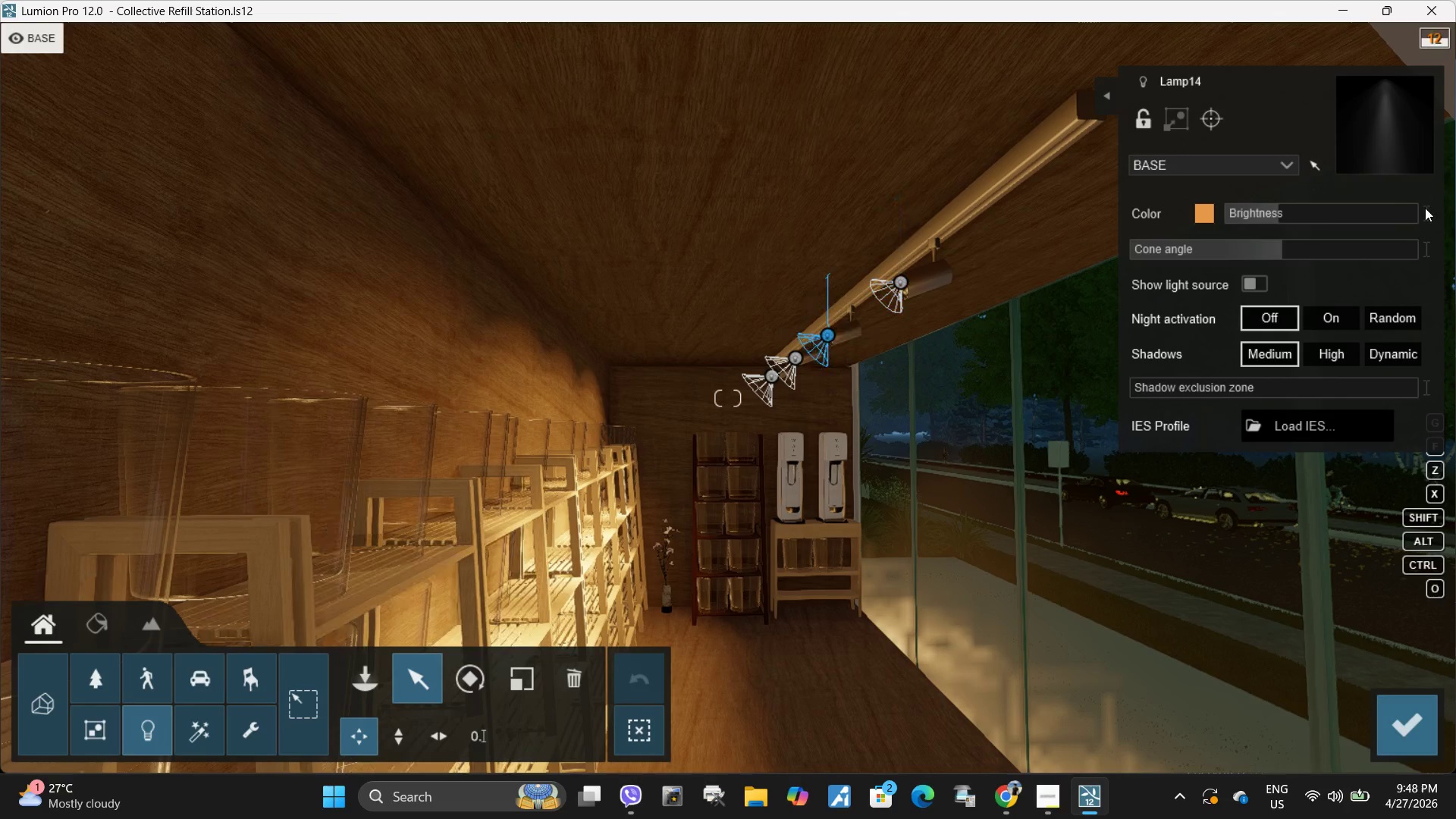 
left_click([1425, 208])
 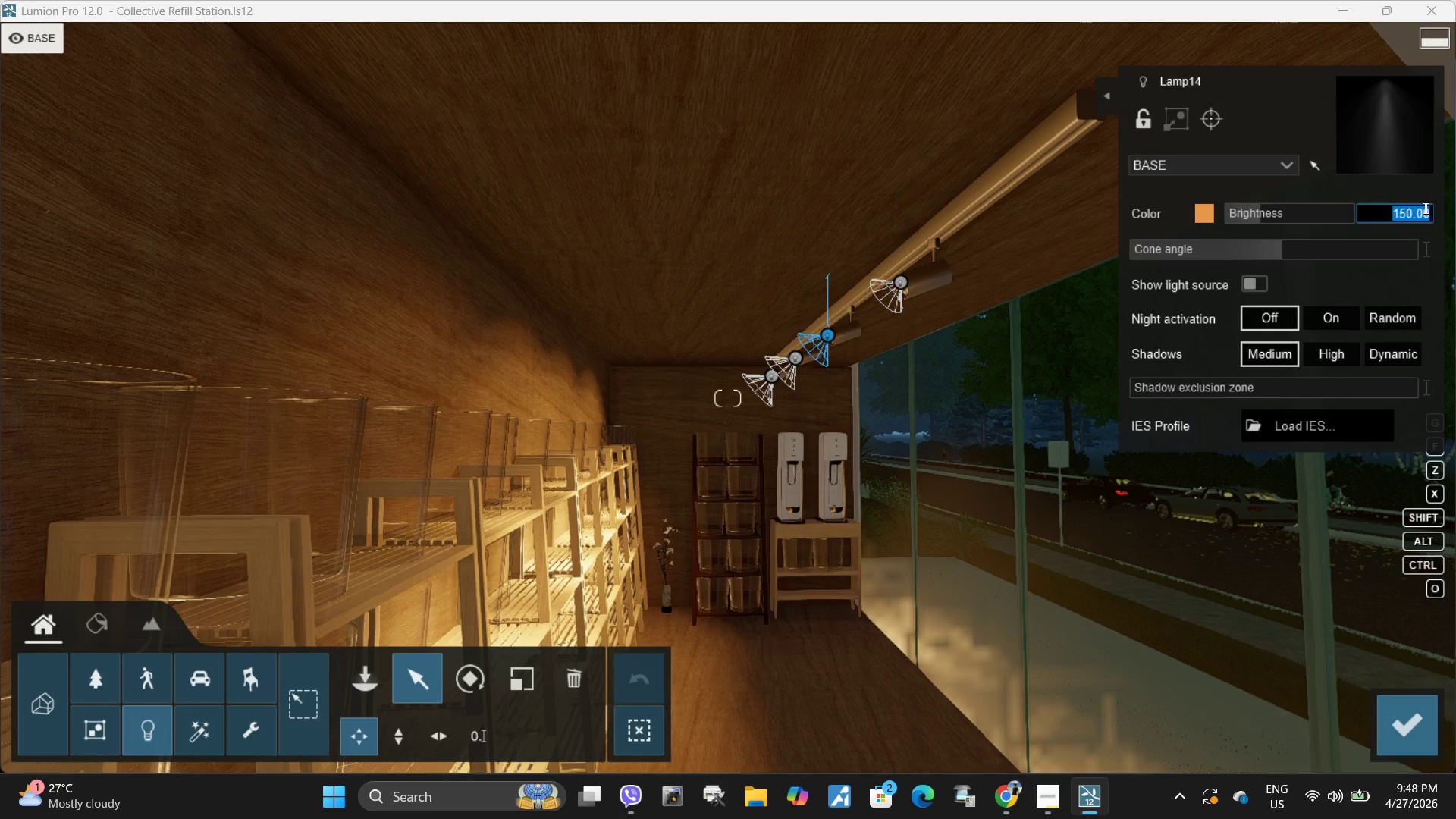 
key(Numpad5)
 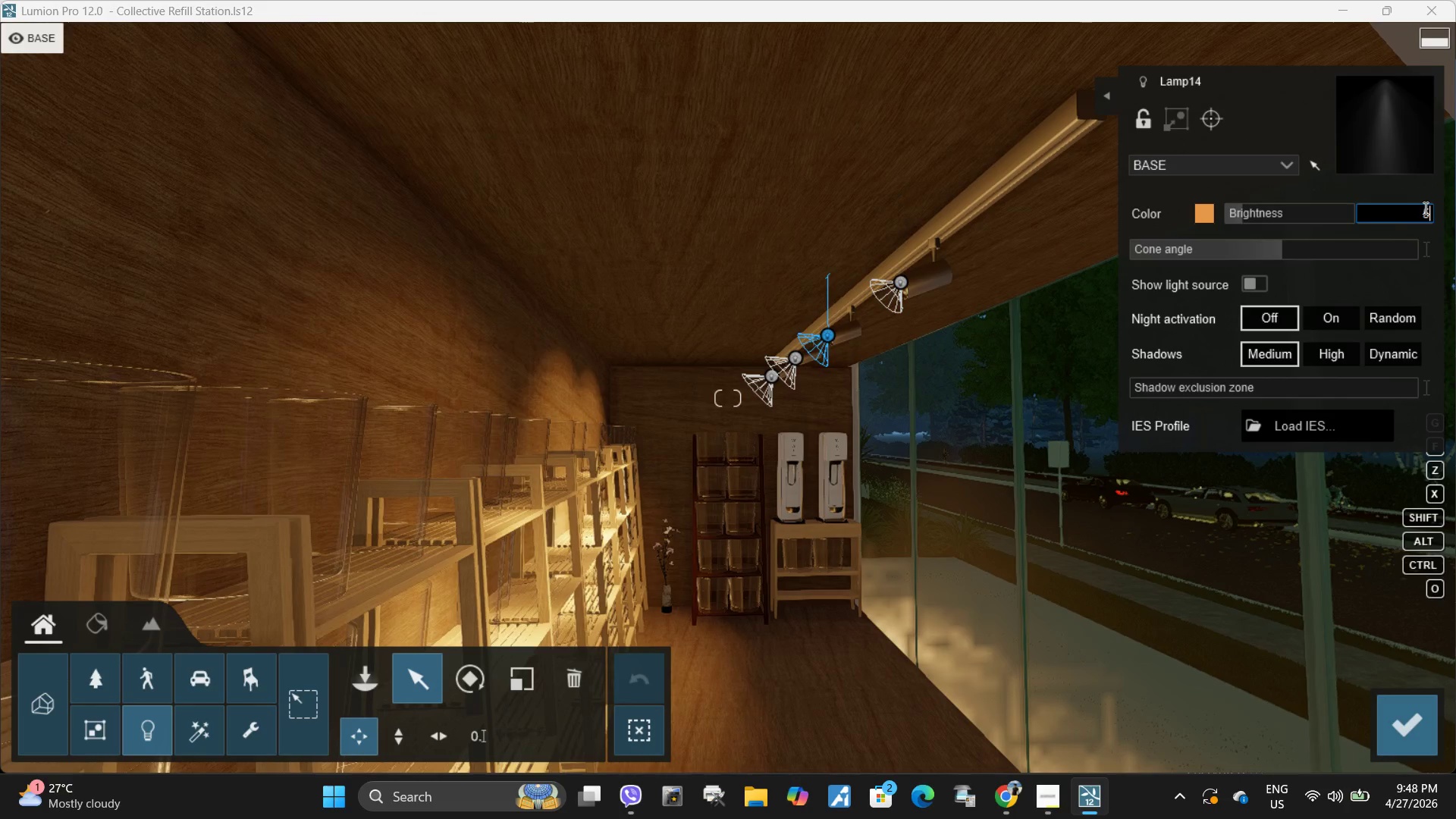 
key(Numpad0)
 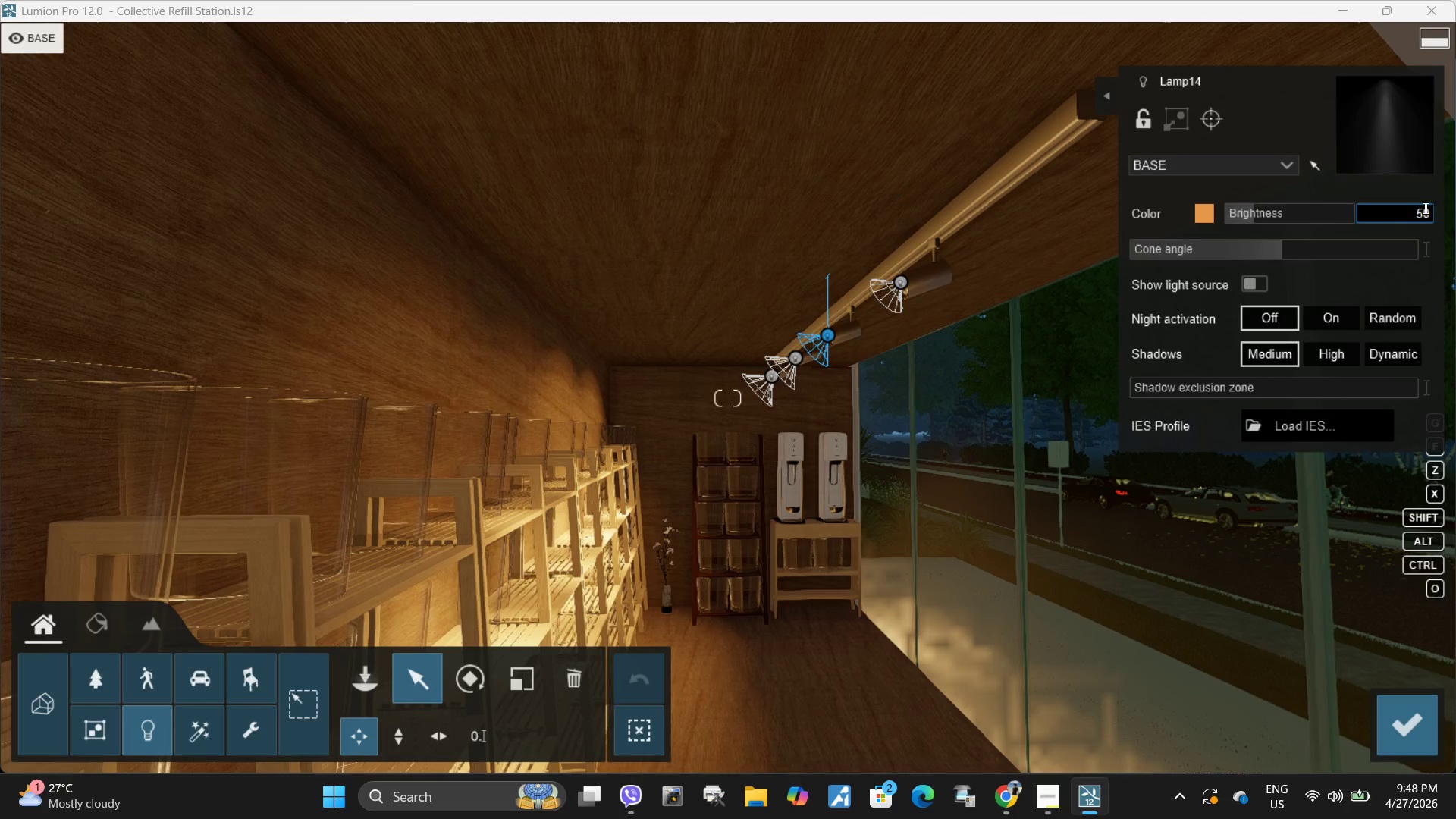 
key(NumpadEnter)
 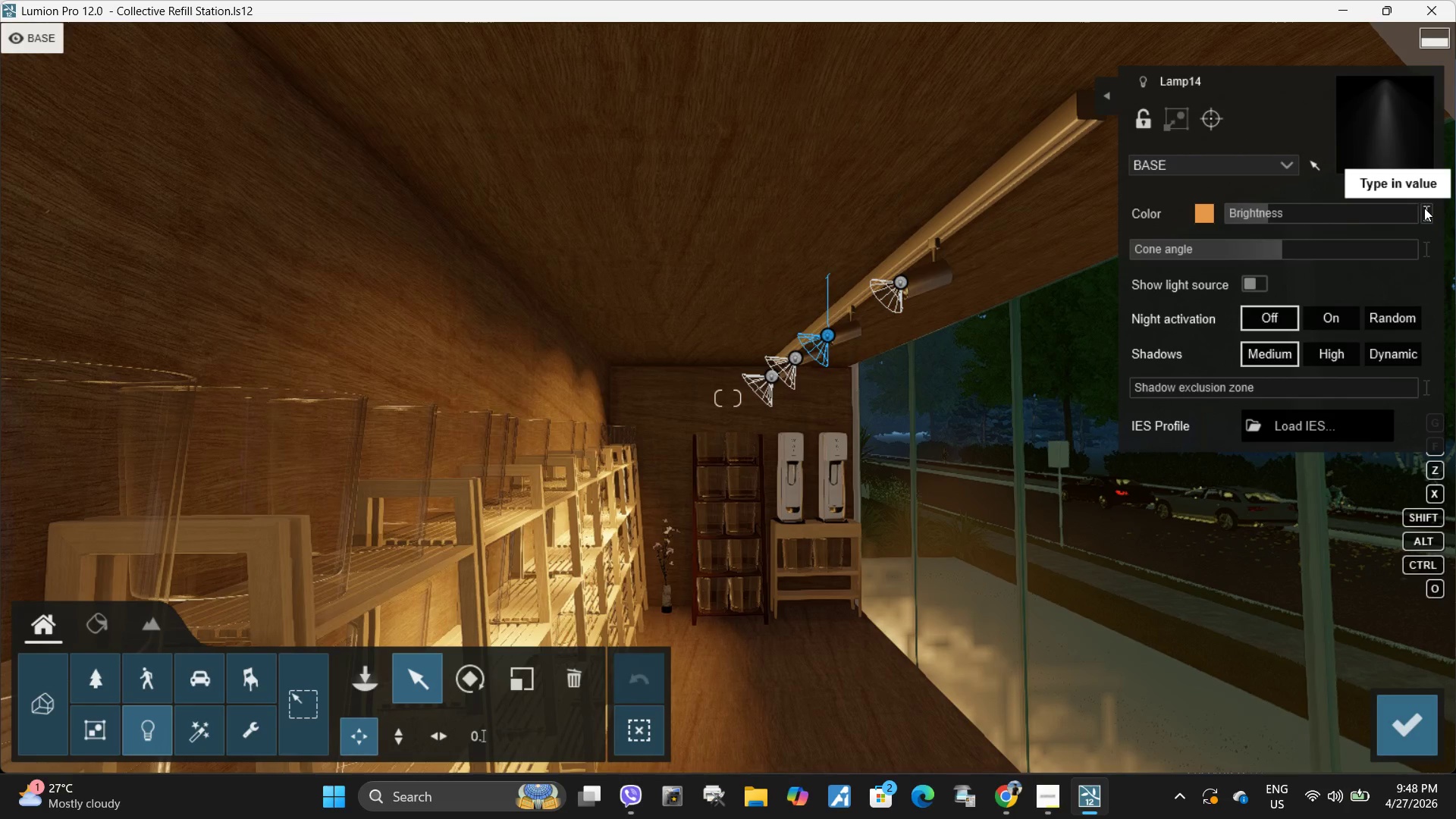 
key(W)
 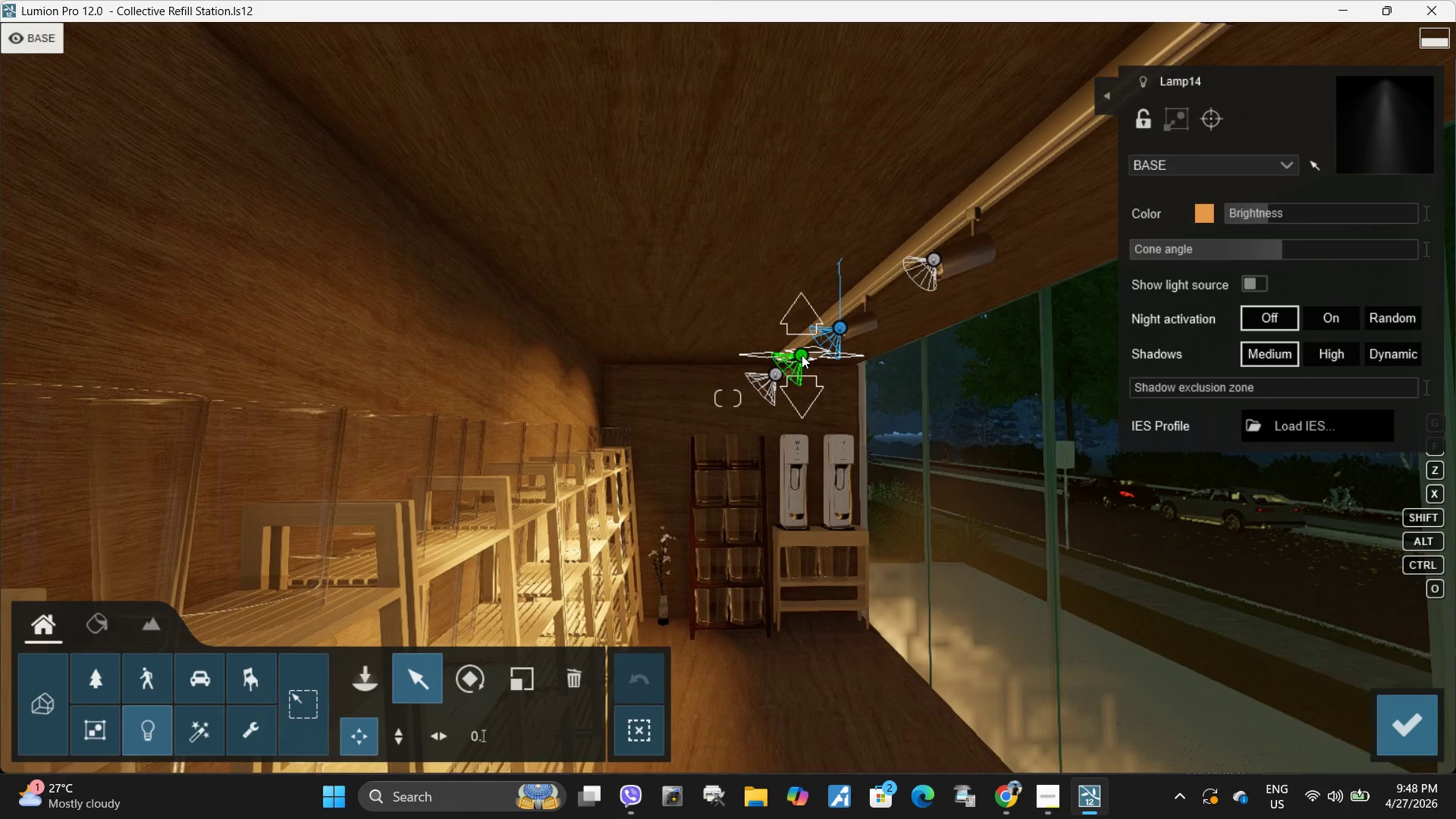 
left_click([803, 355])
 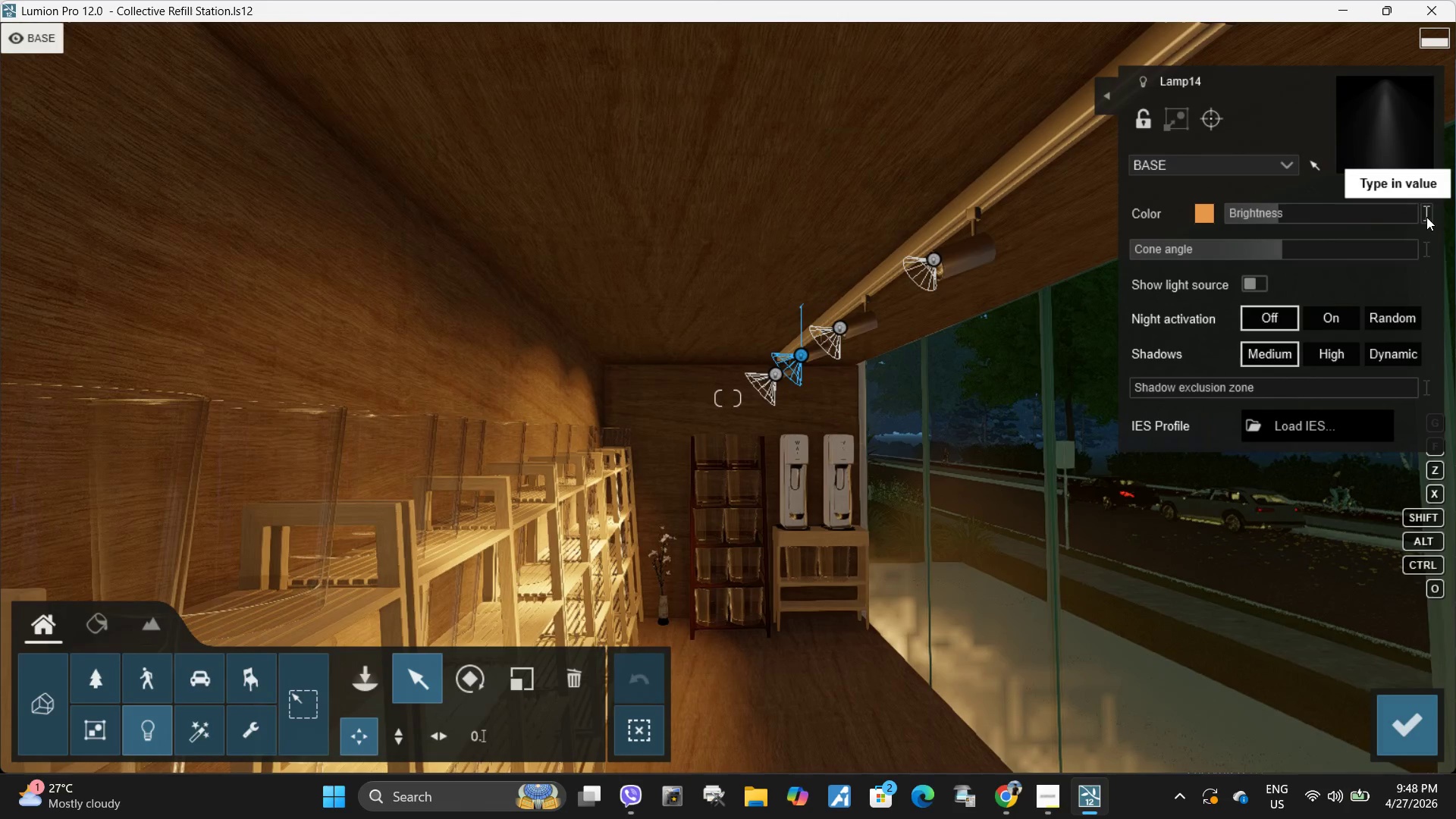 
left_click([1427, 216])
 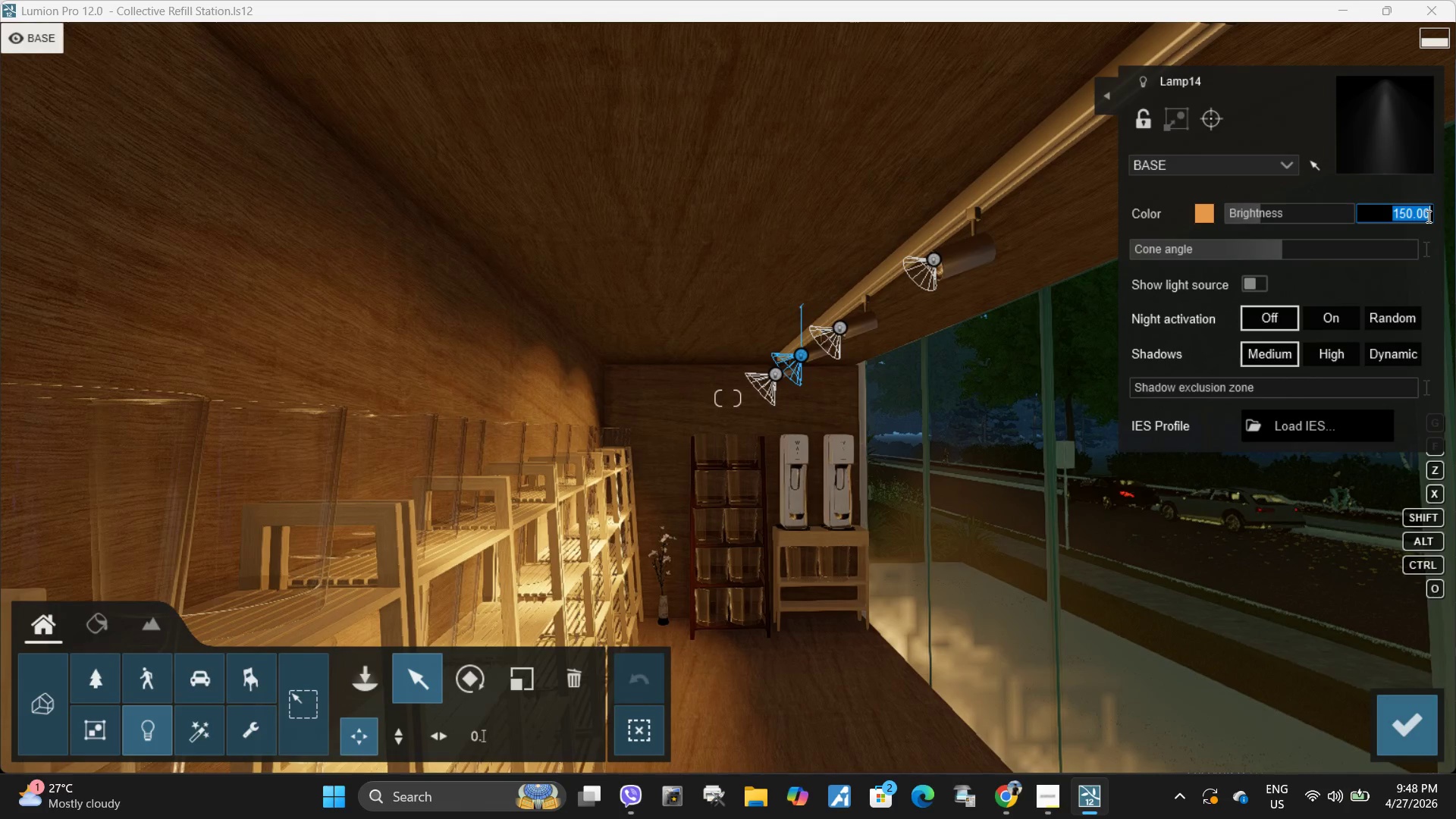 
key(Numpad5)
 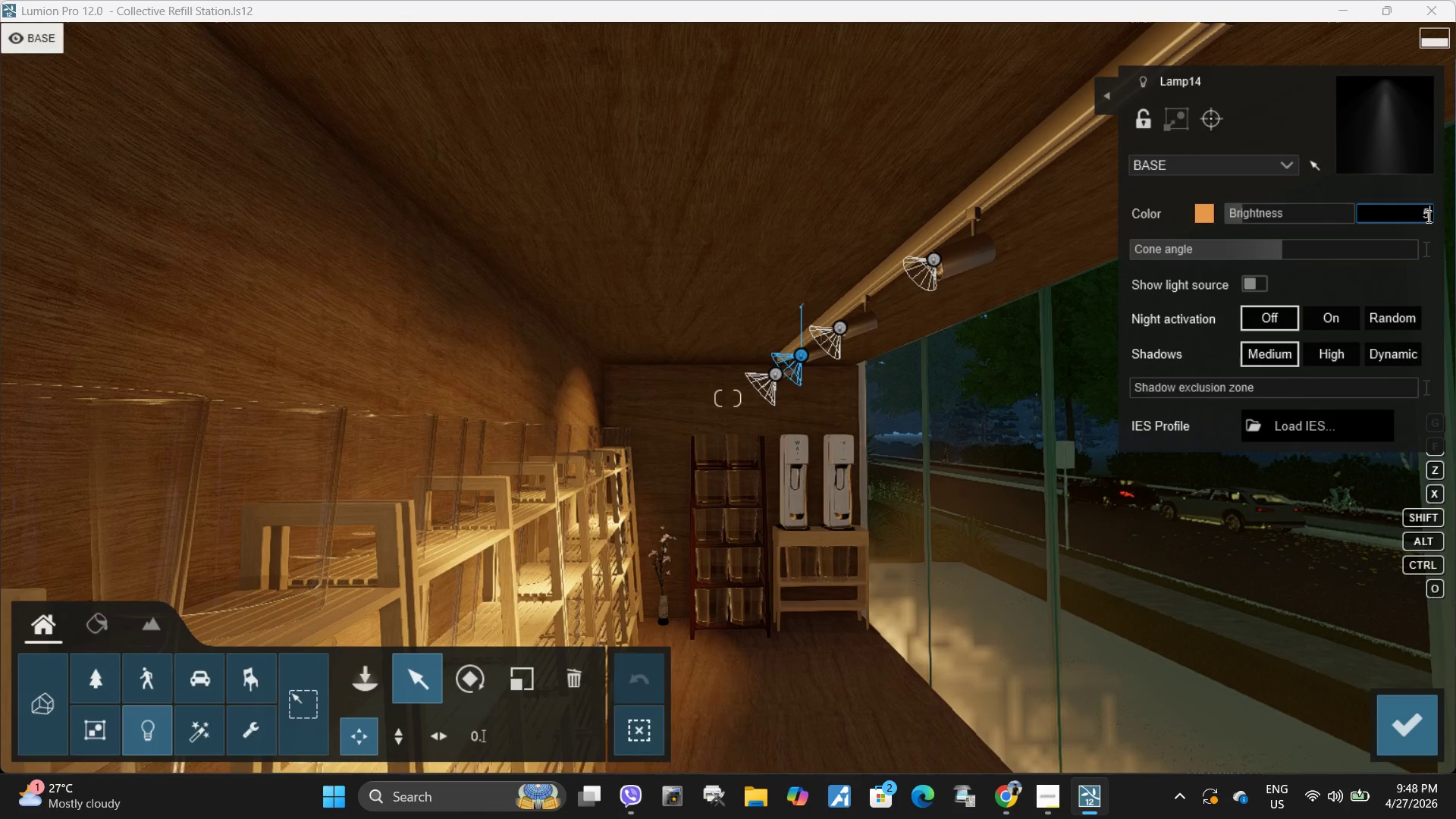 
key(Numpad0)
 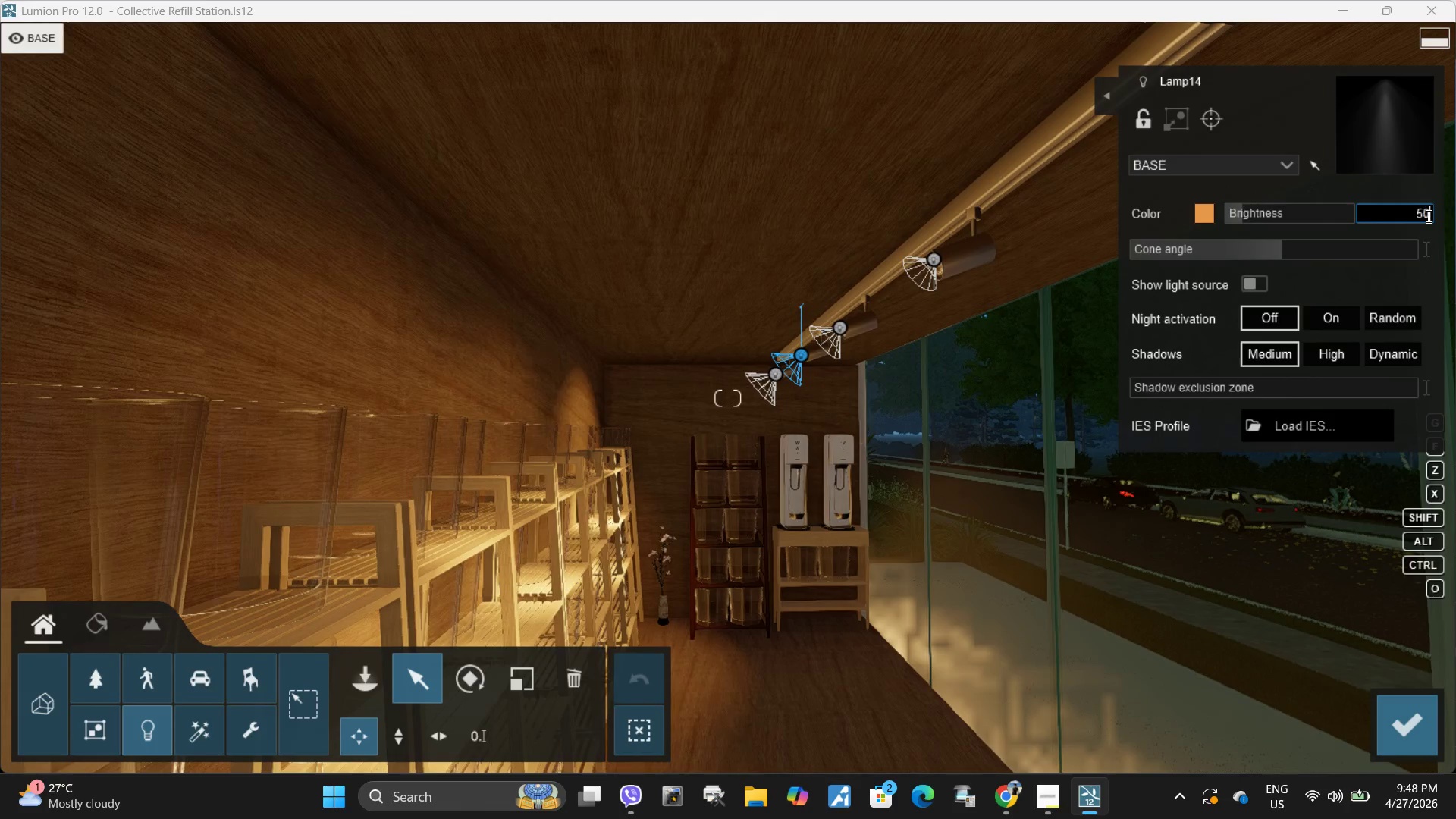 
key(NumpadEnter)
 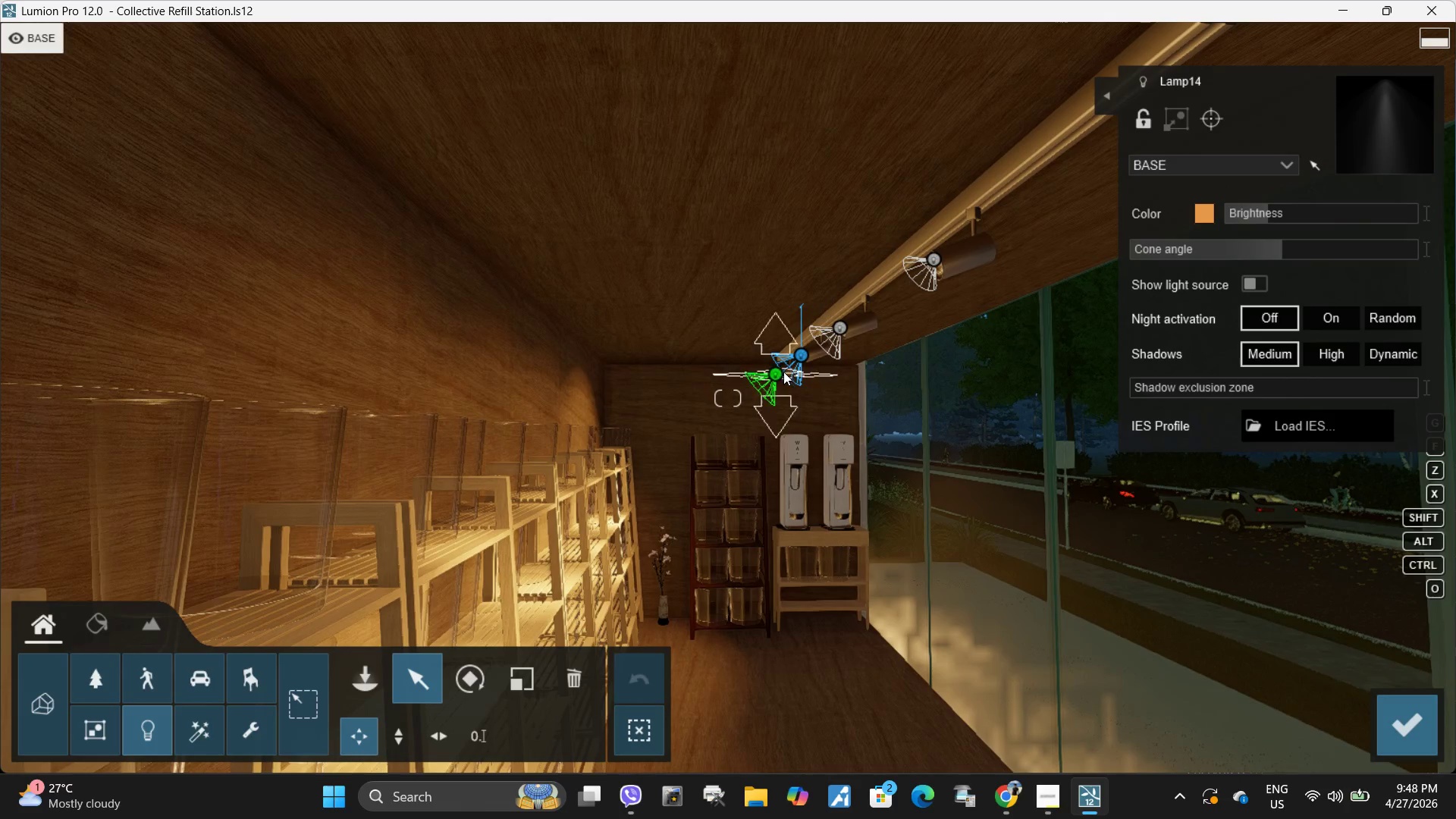 
left_click([777, 370])
 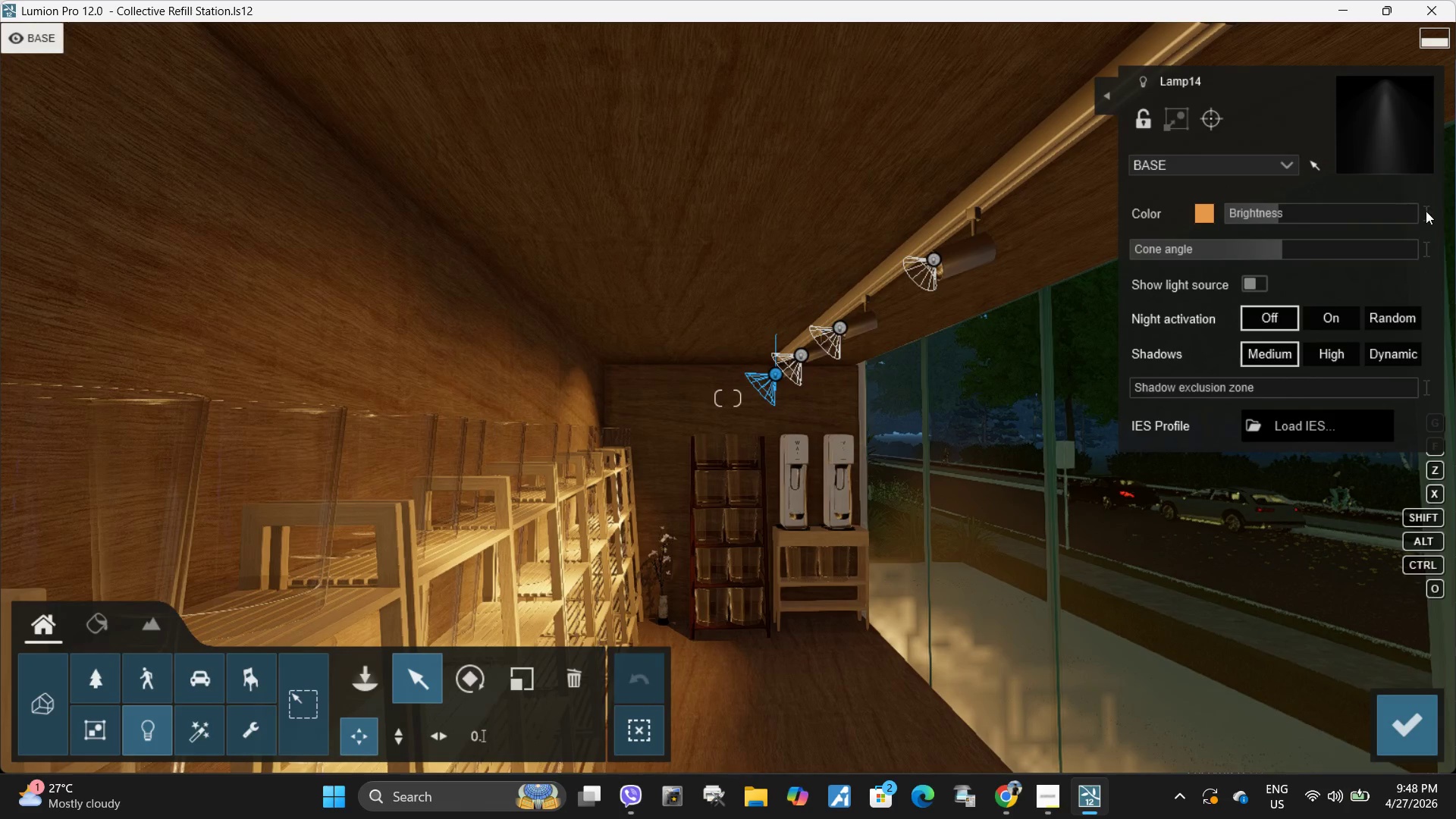 
left_click([1426, 211])
 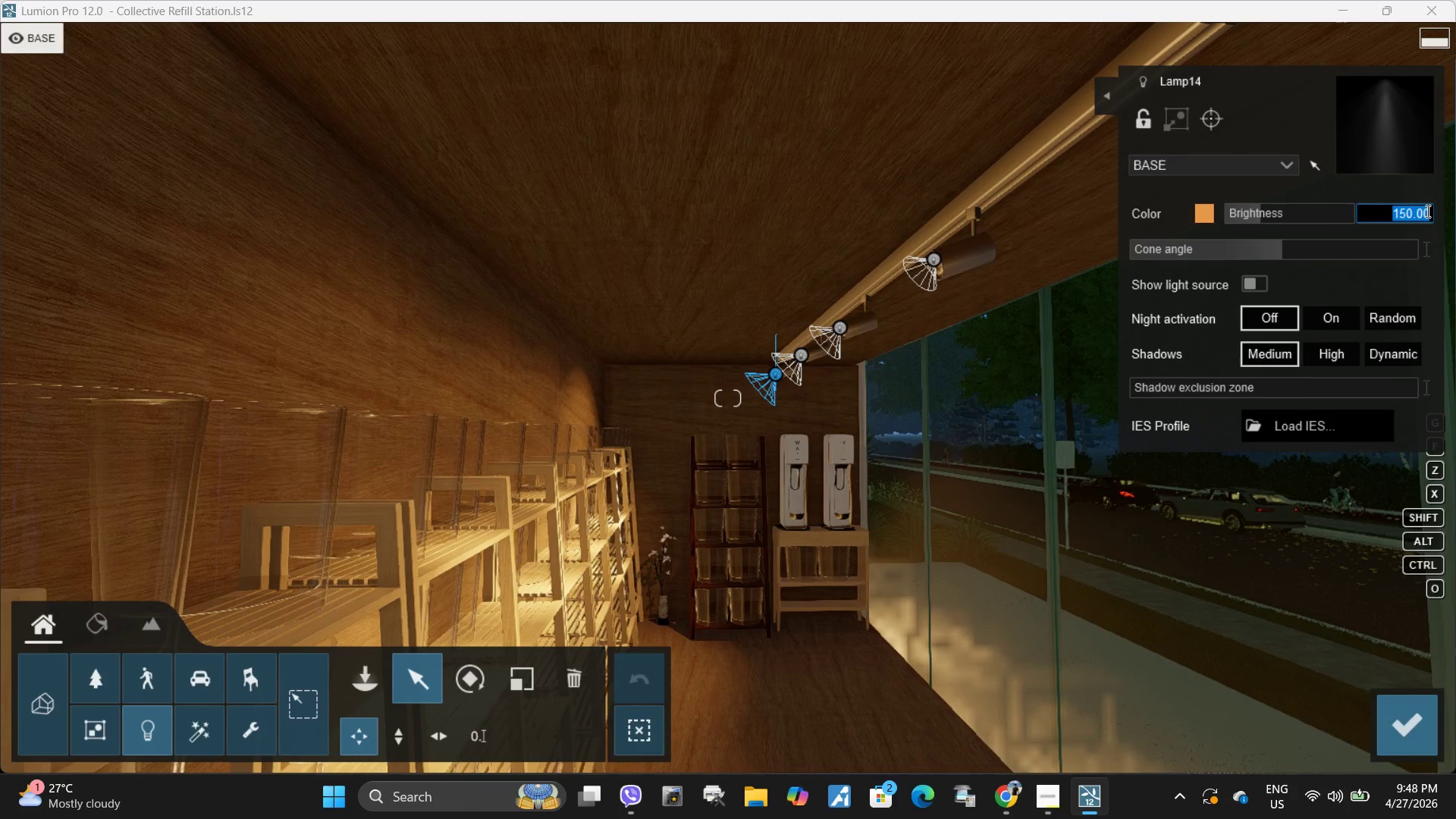 
key(Numpad5)
 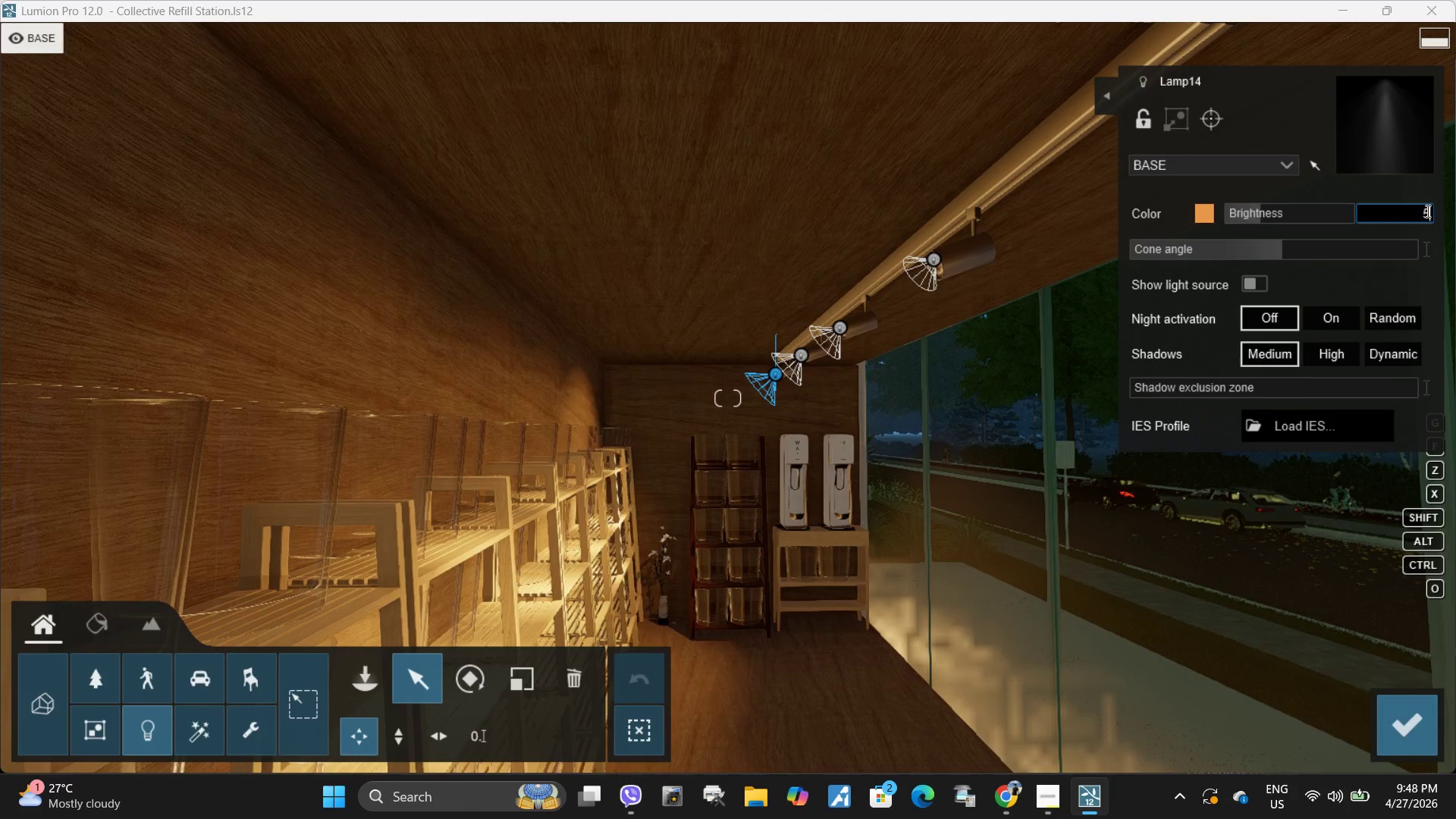 
key(Numpad0)
 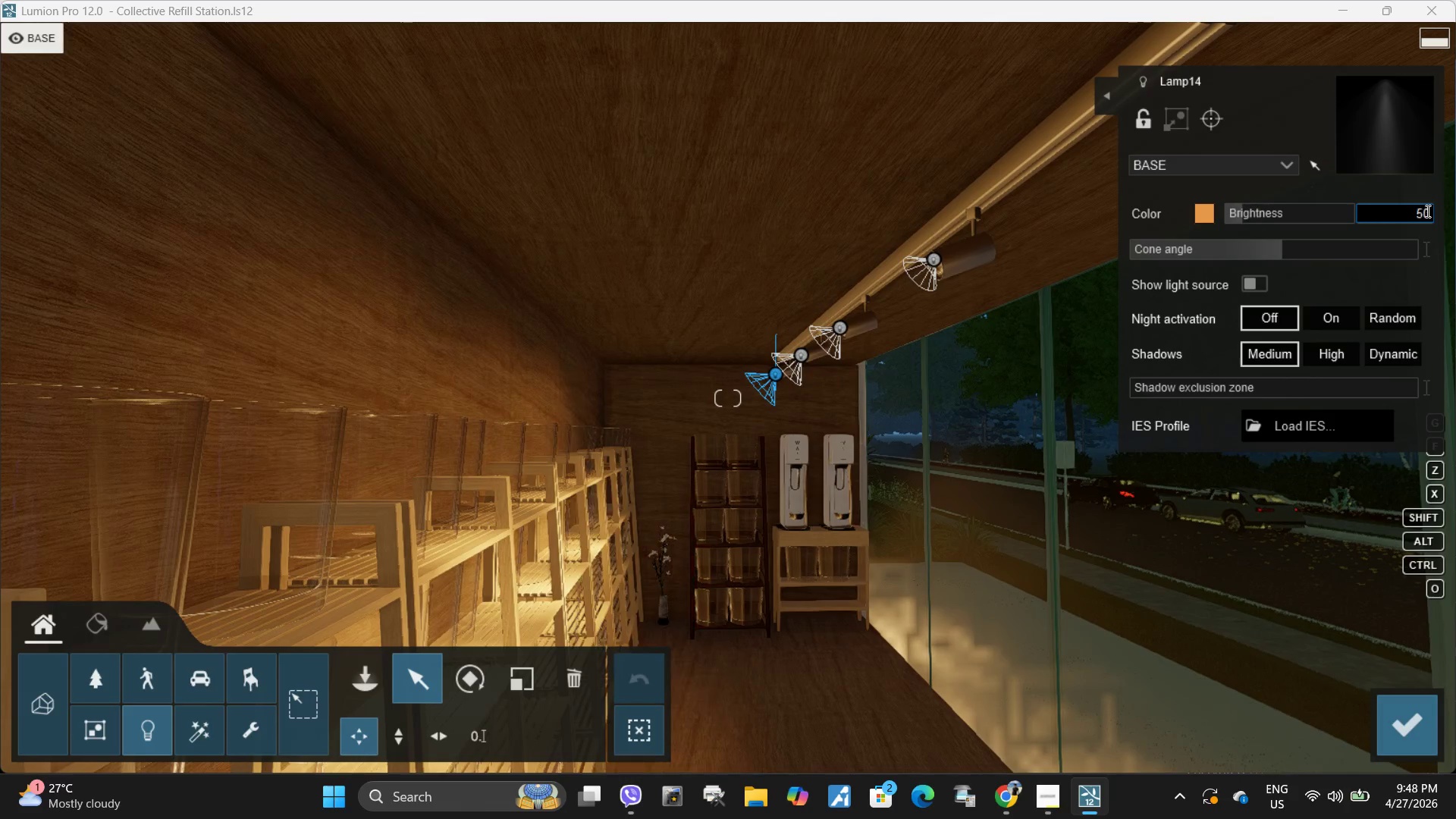 
key(NumpadEnter)
 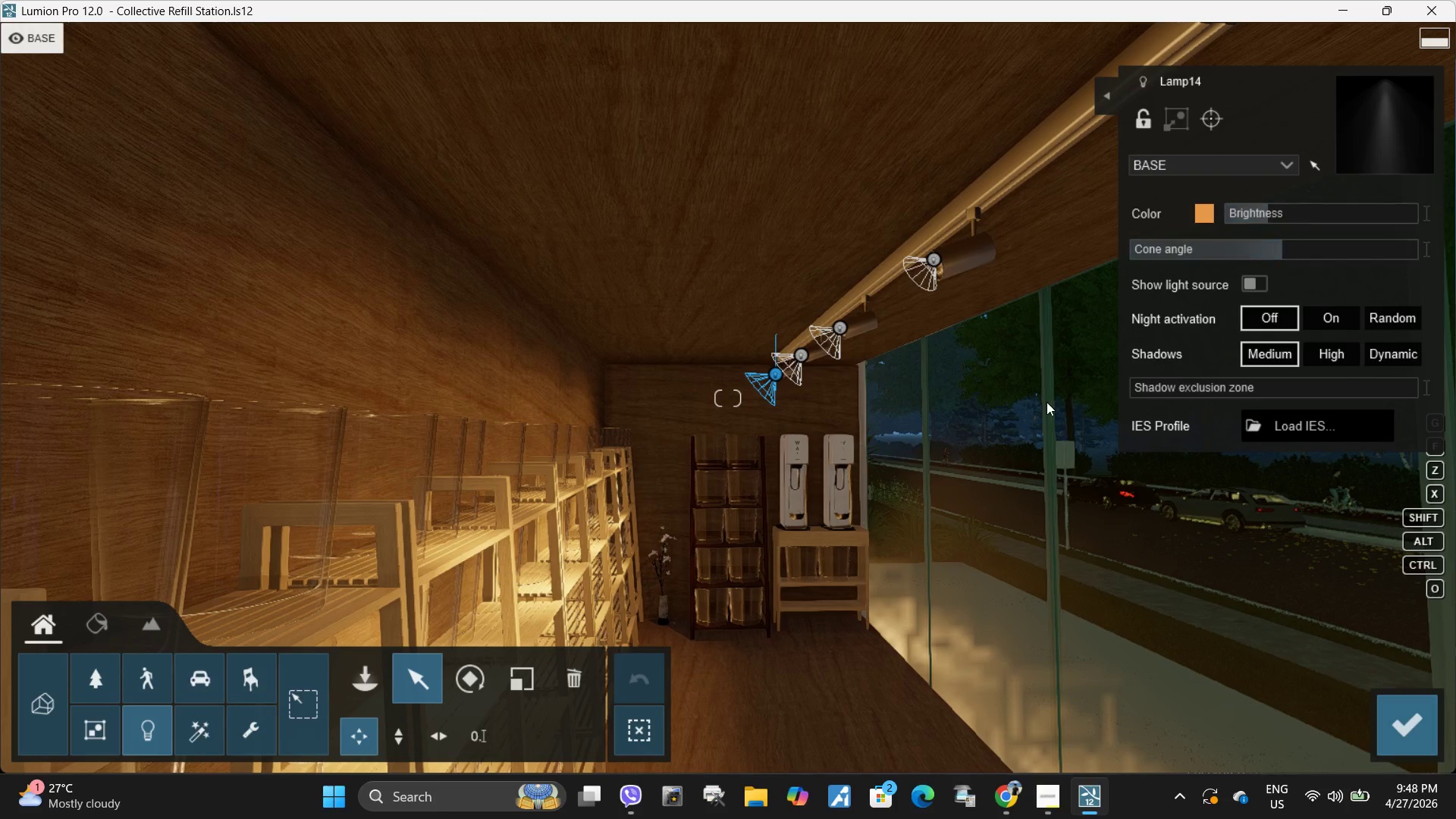 
wait(7.42)
 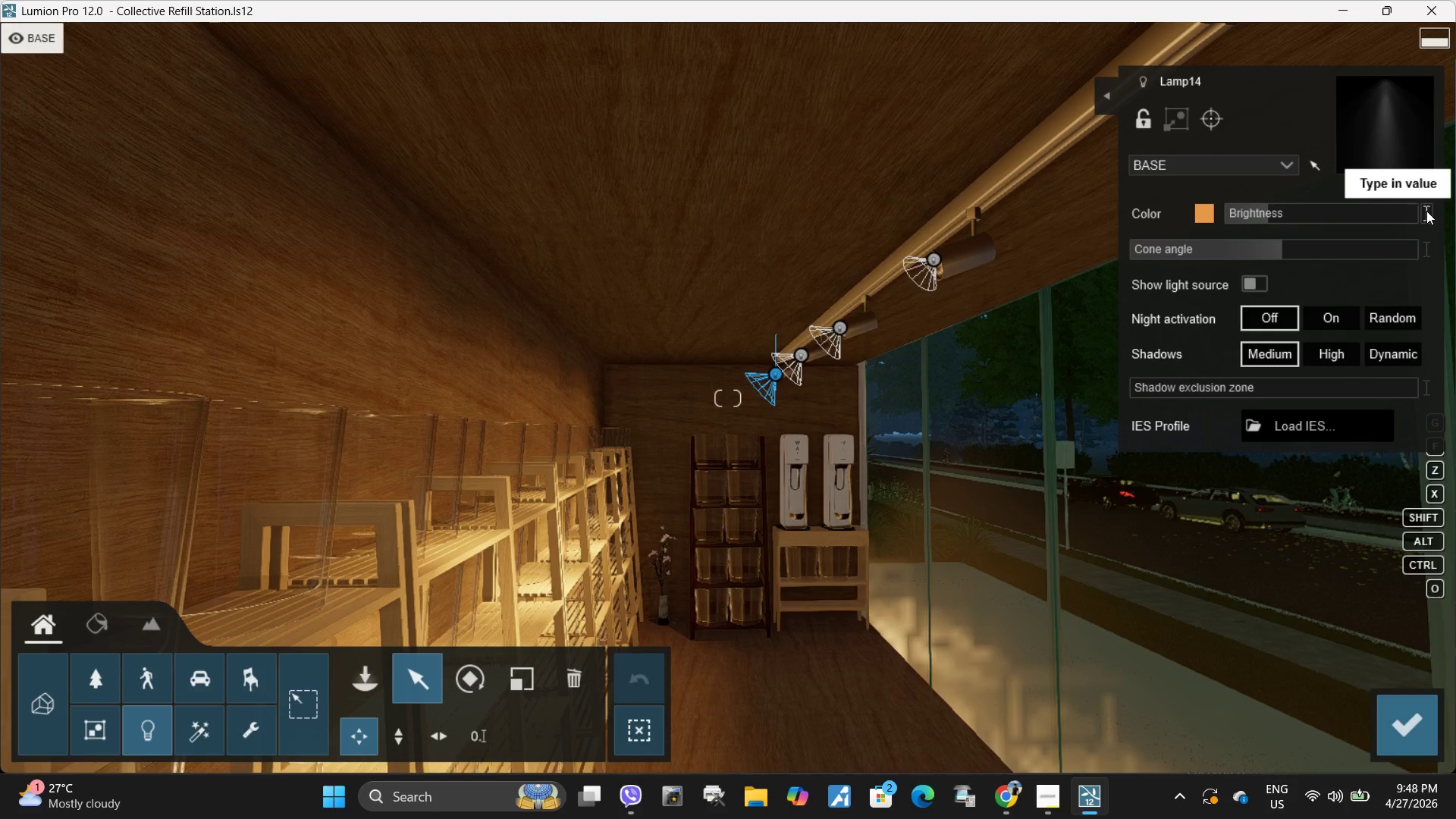 
left_click([378, 675])
 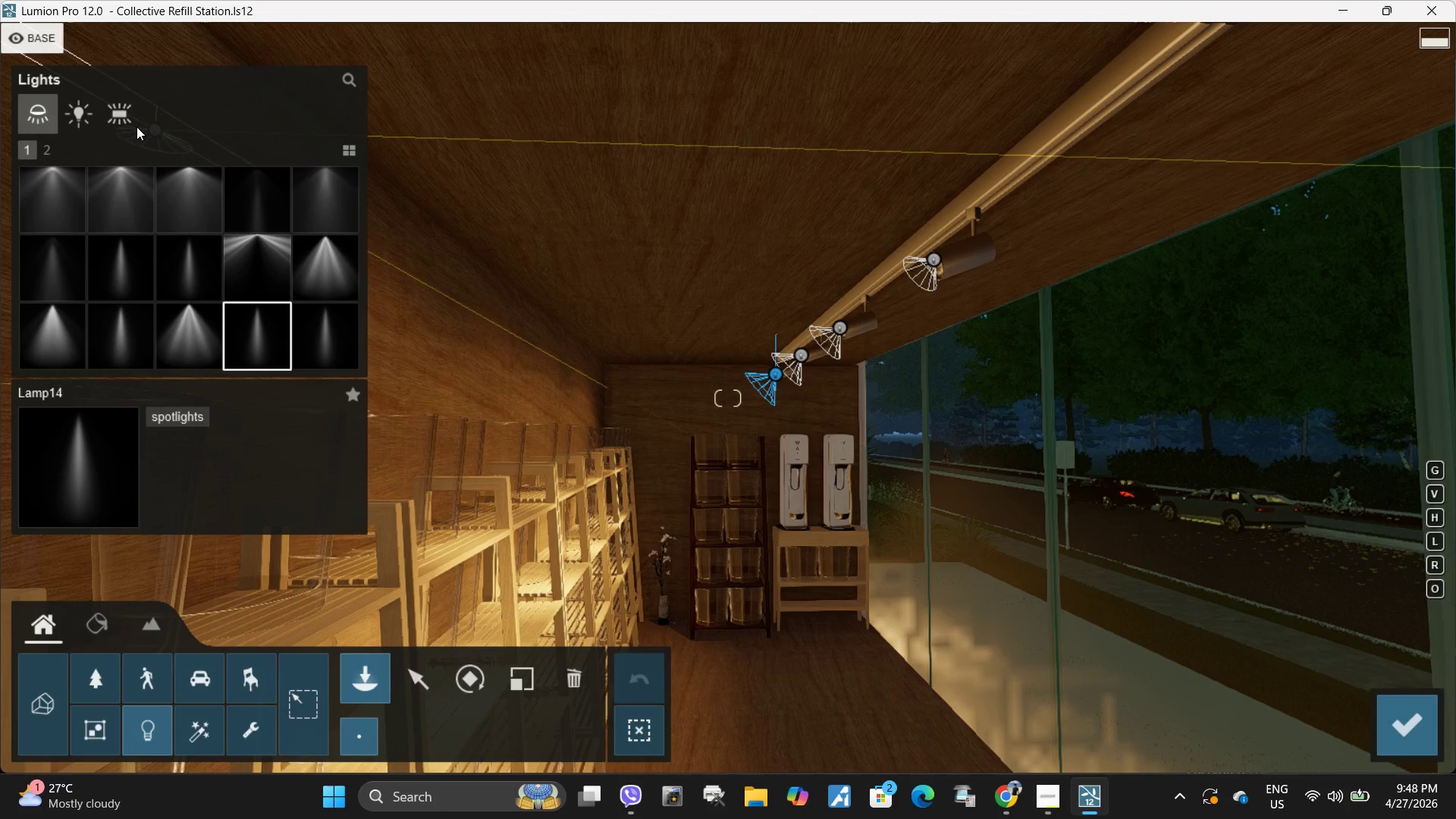 
left_click([122, 116])
 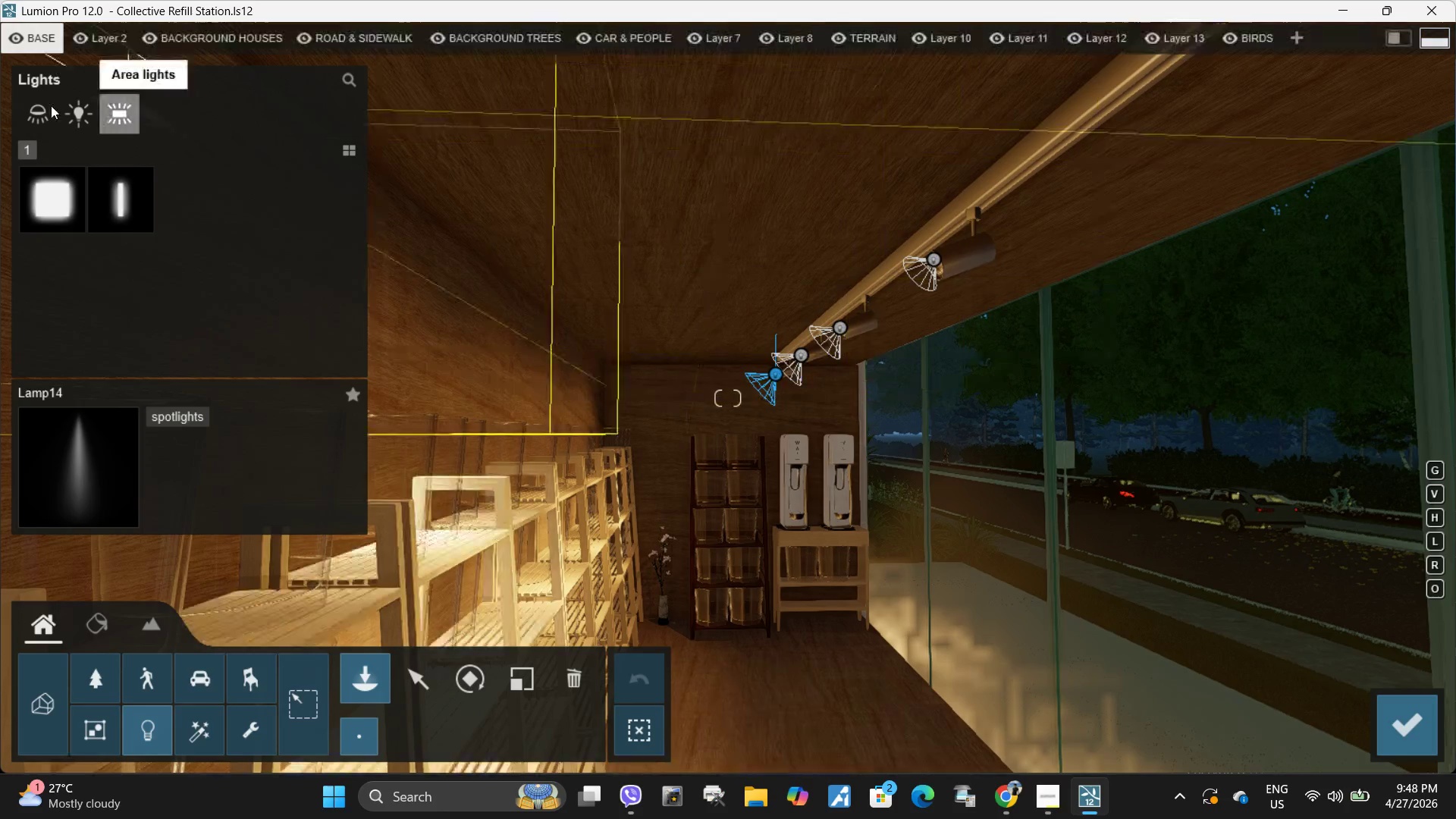 
left_click([57, 212])
 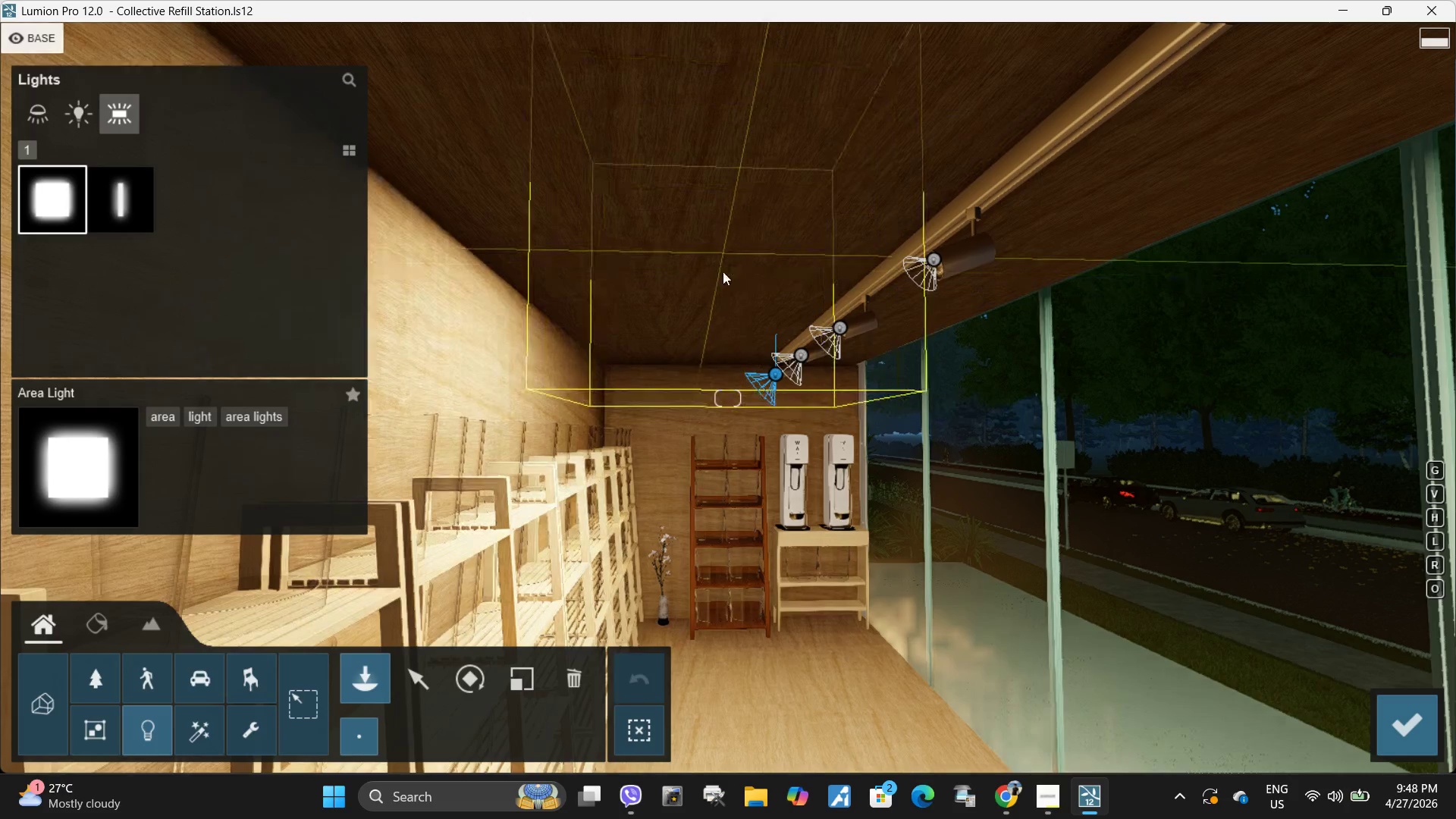 
wait(5.75)
 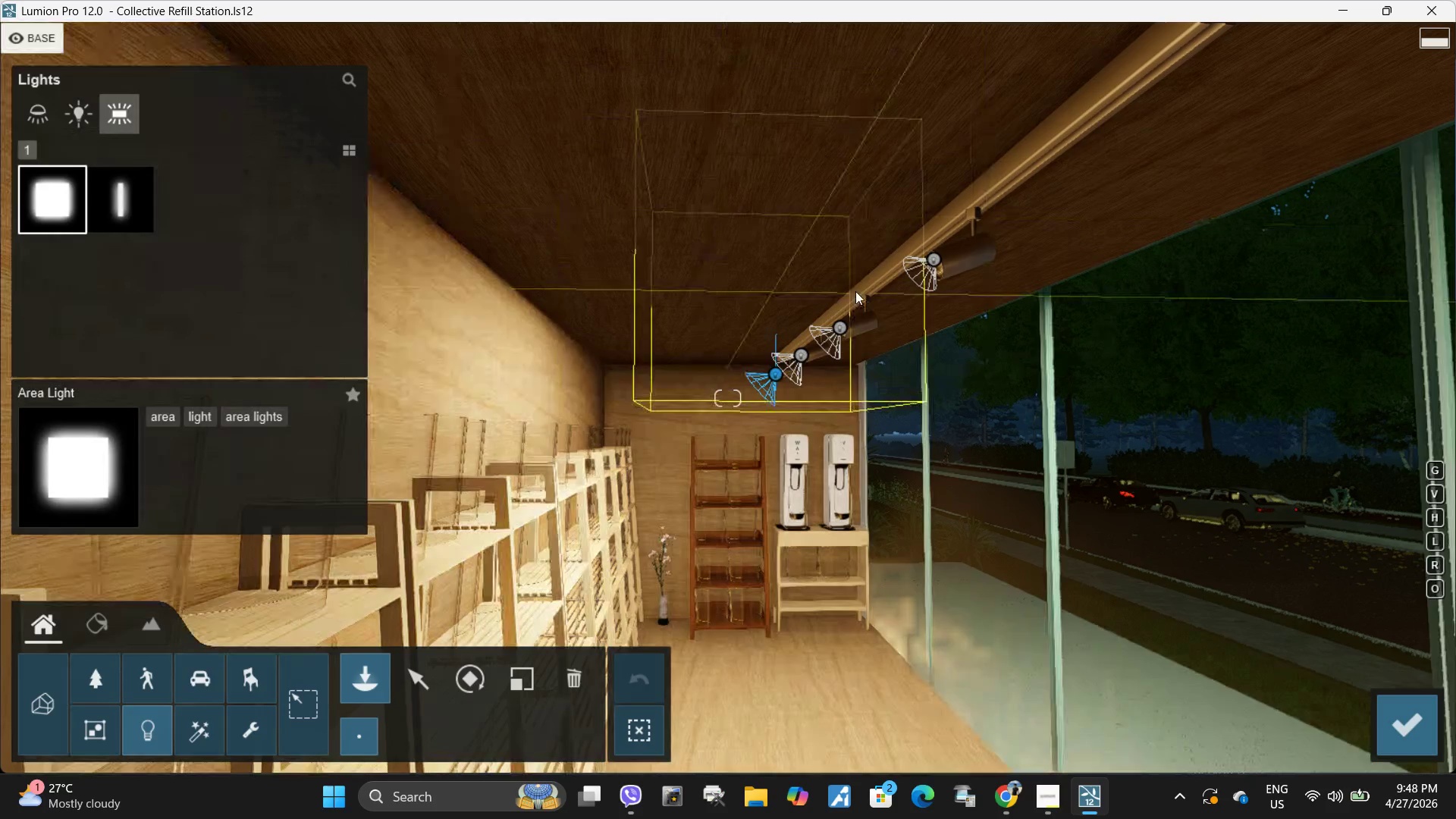 
left_click([49, 112])
 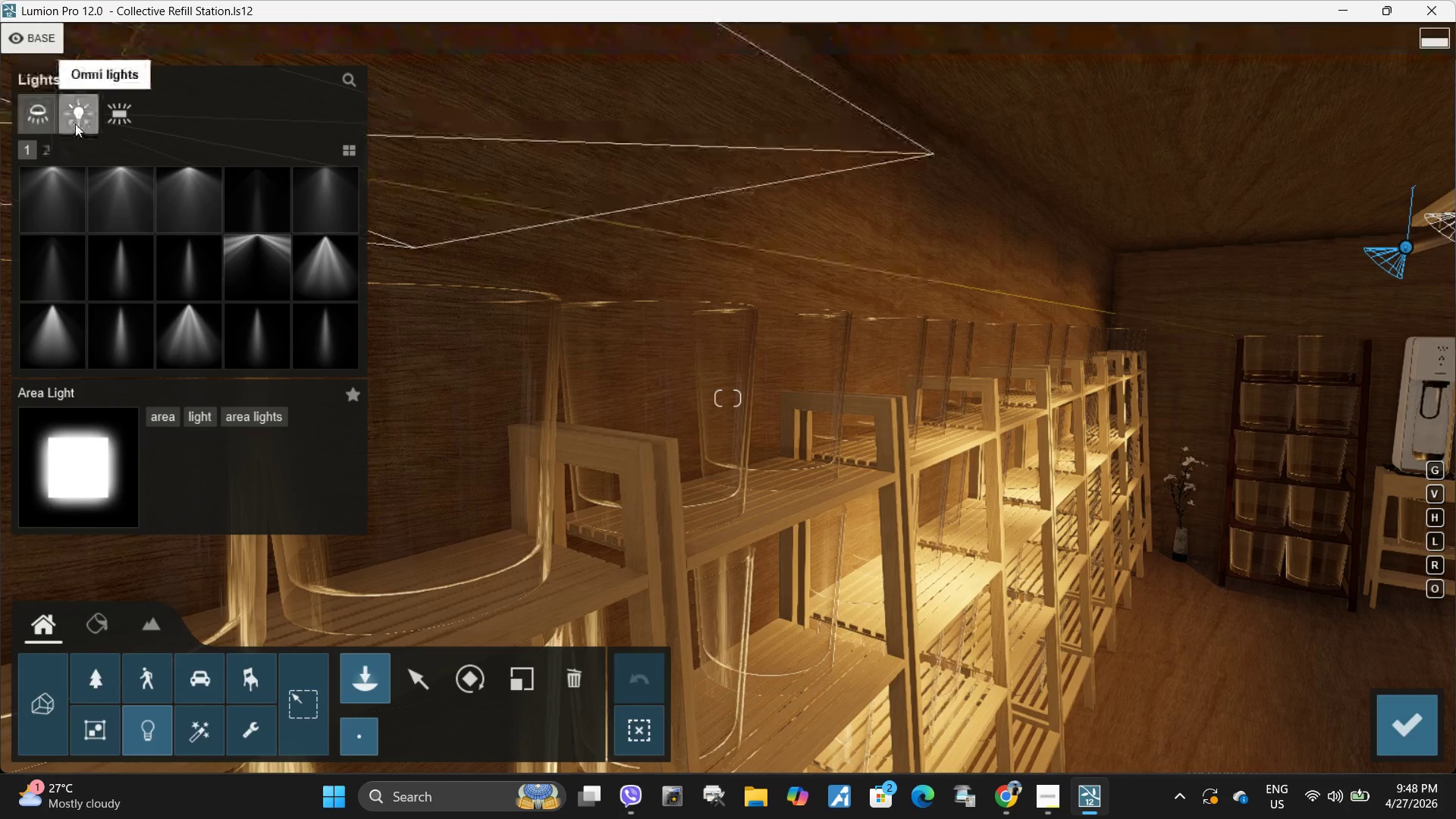 
left_click([75, 124])
 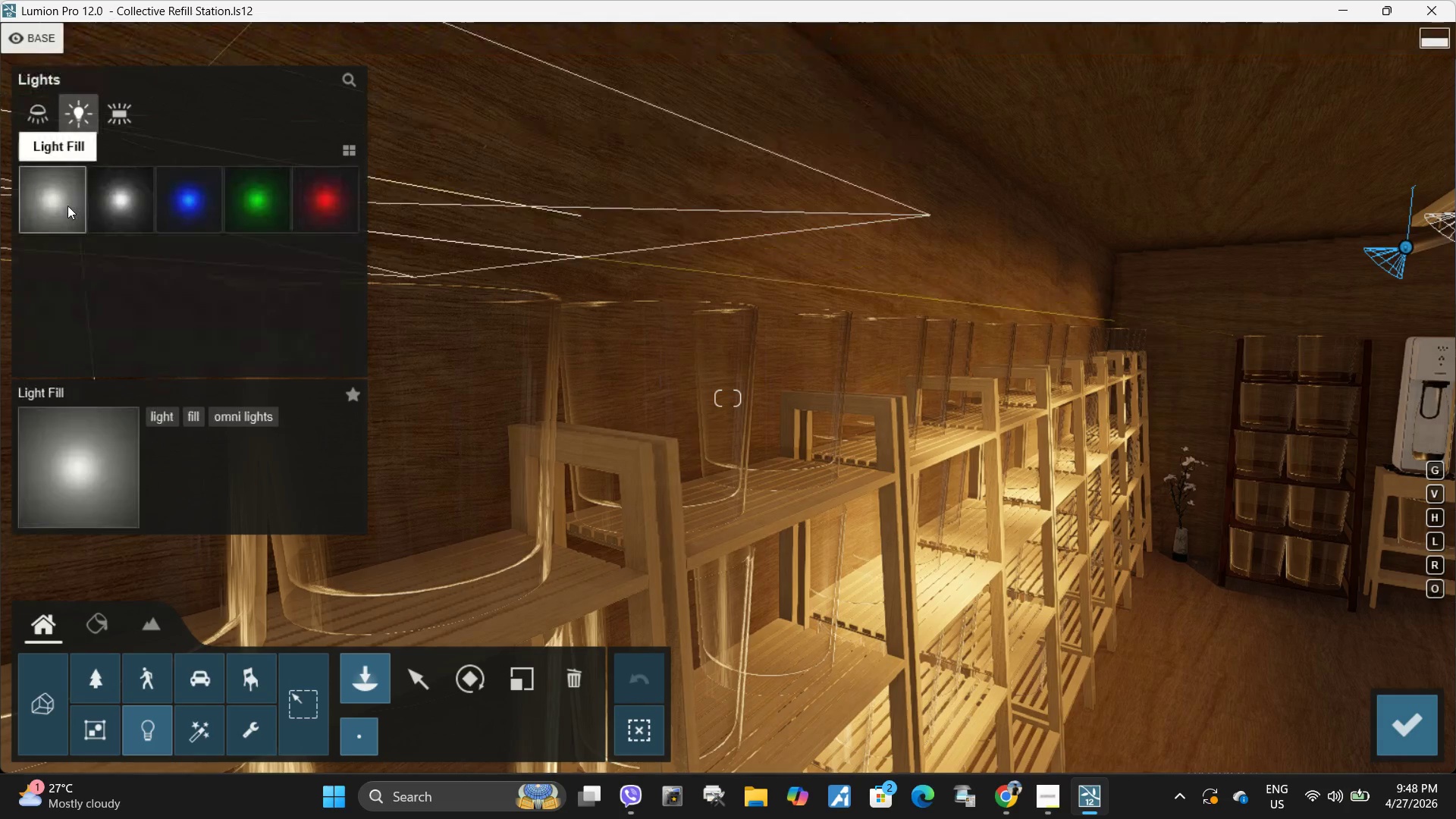 
left_click([67, 206])
 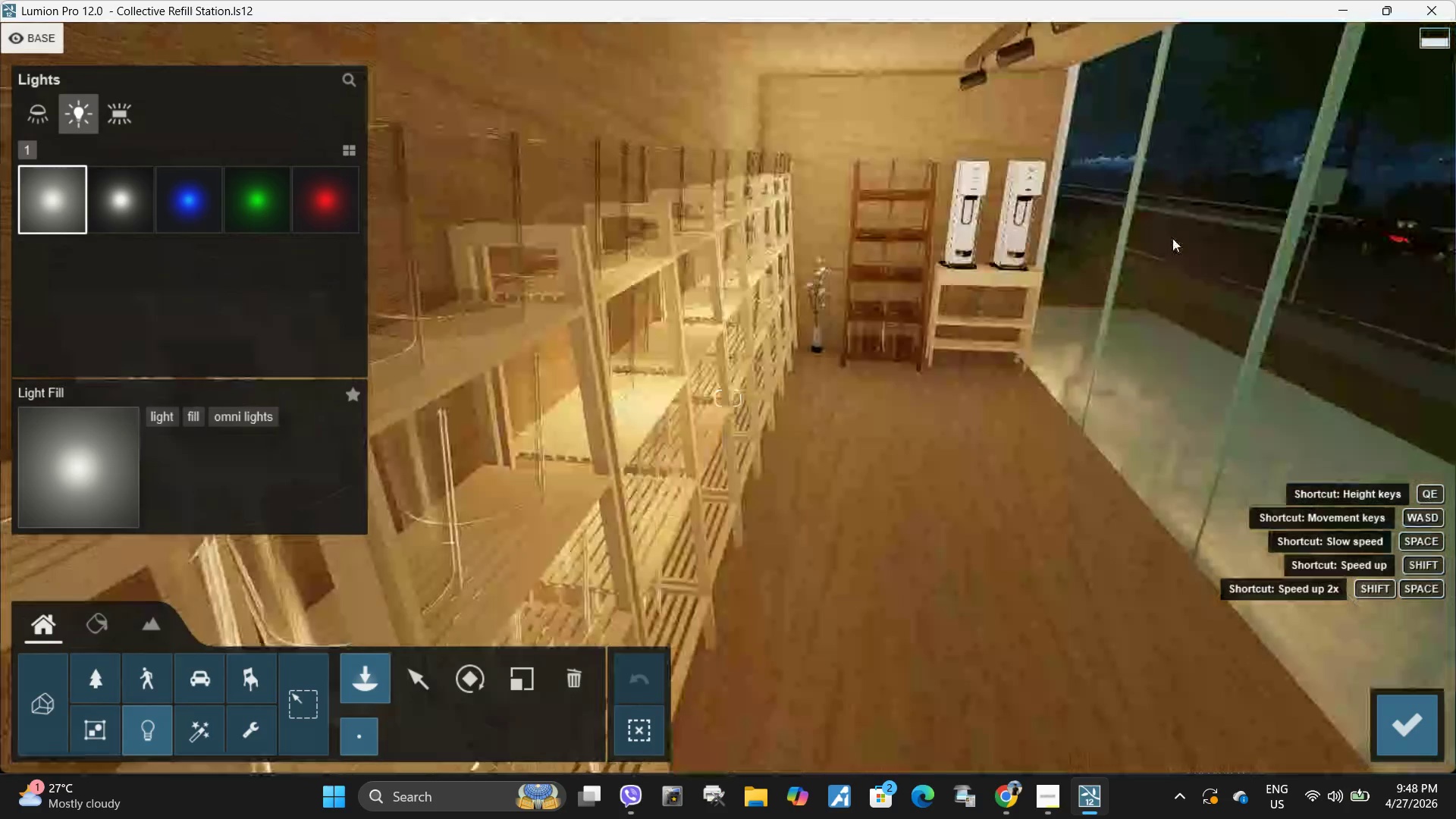 
type(dsd)
 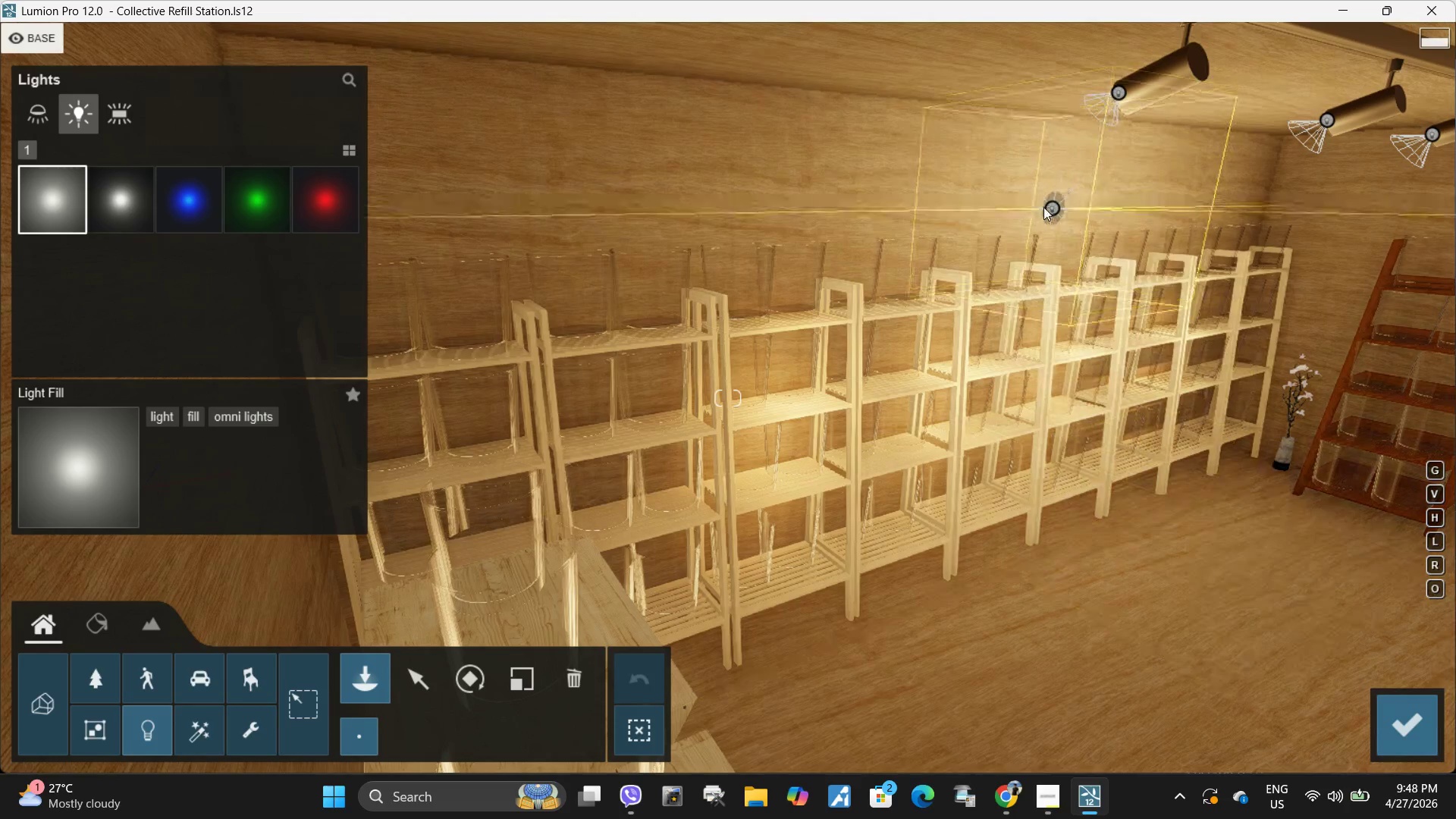 
left_click([1006, 223])
 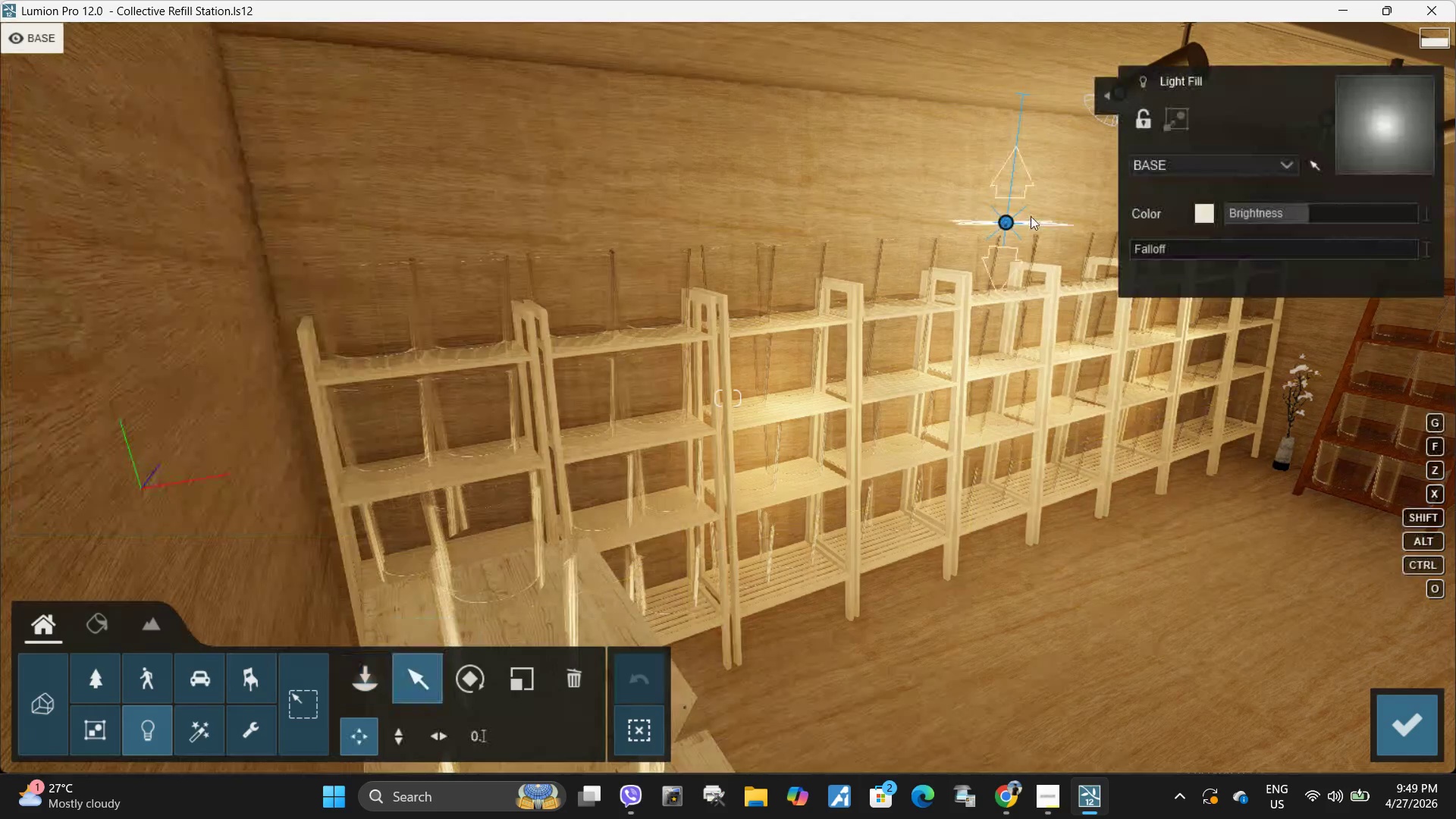 
left_click([1003, 221])
 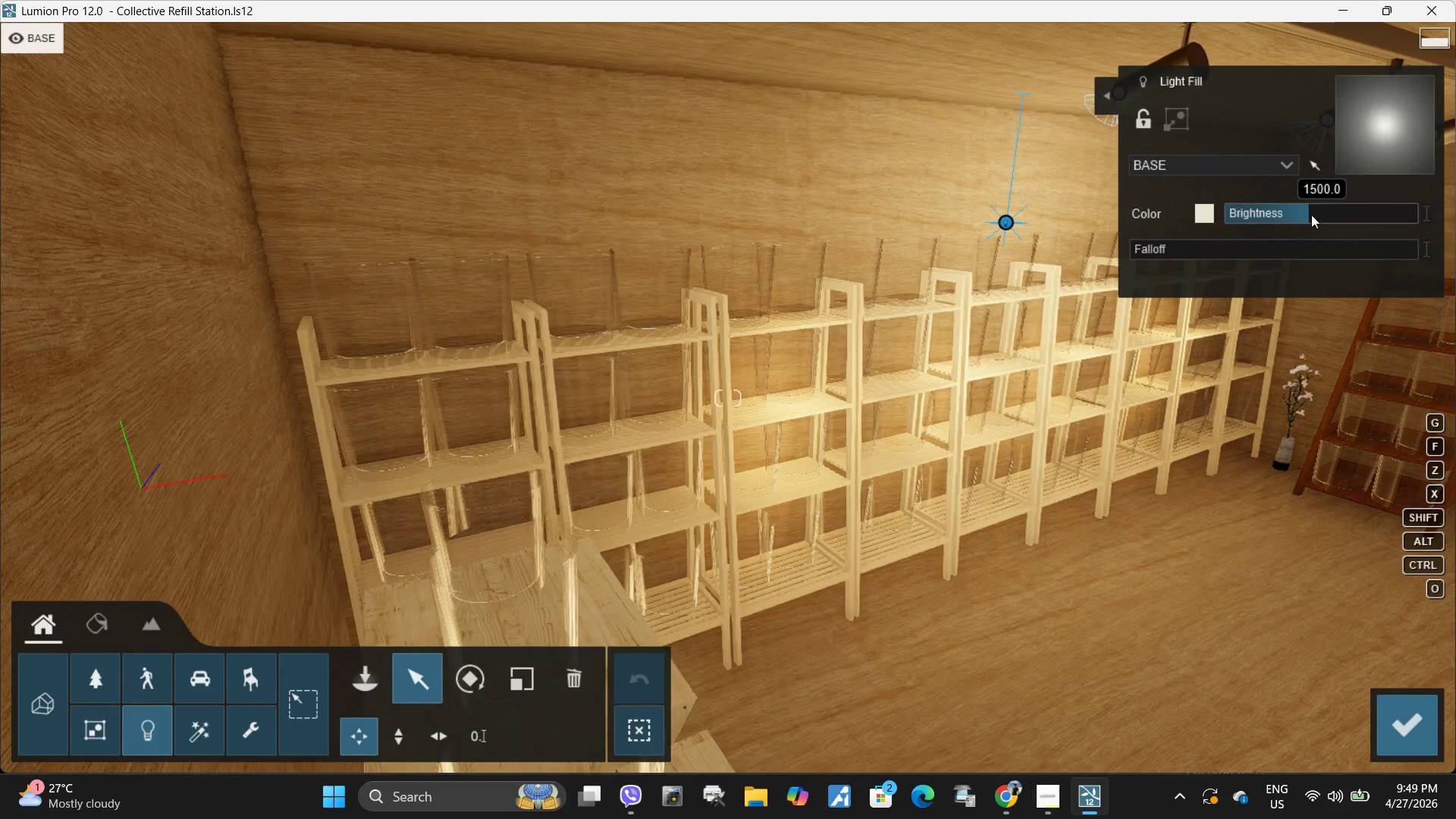 
hold_key(key=ShiftLeft, duration=0.58)
left_click_drag(start_coordinate=[1305, 213], to_coordinate=[1293, 218])
 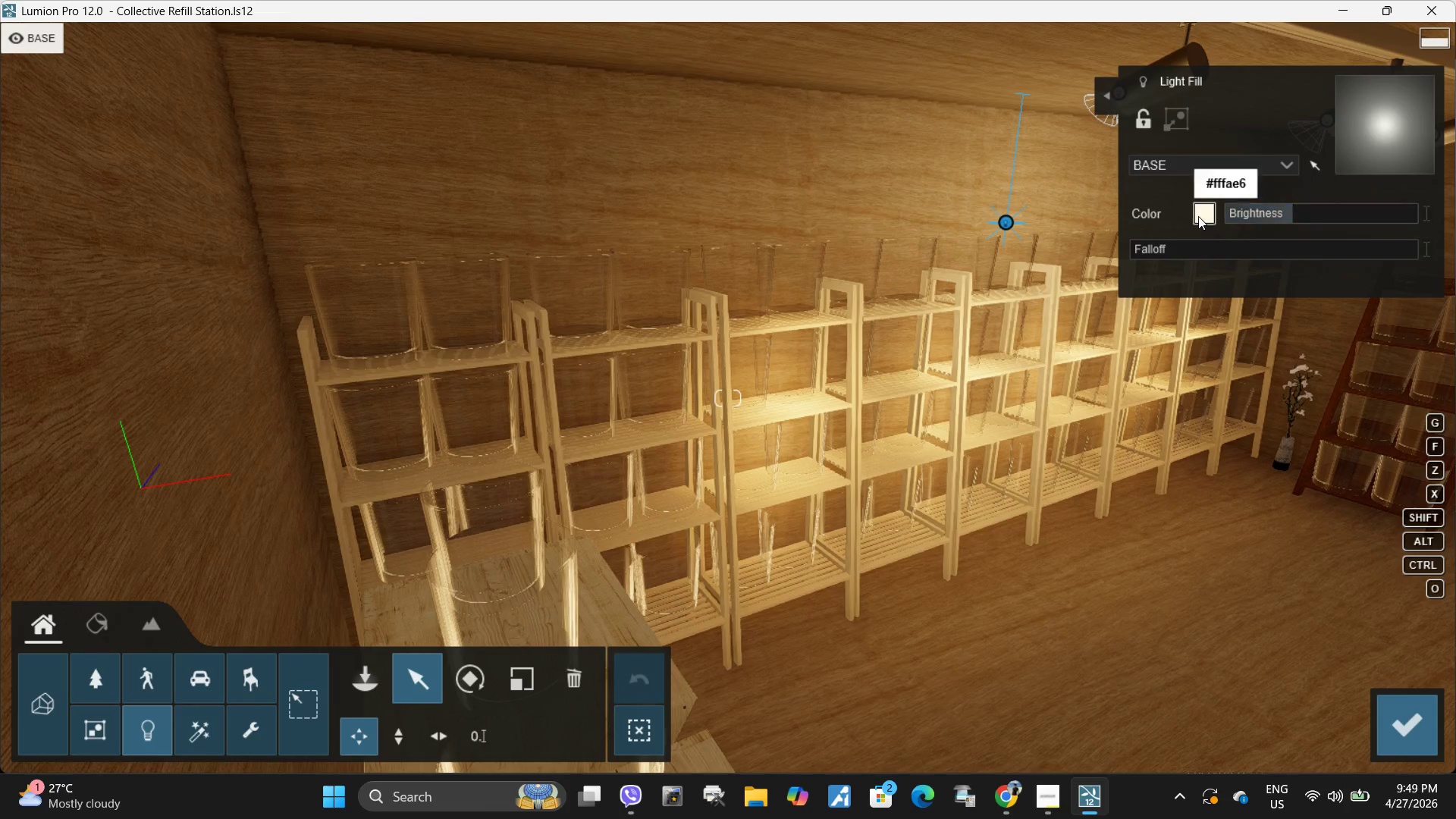 
left_click([1198, 216])
 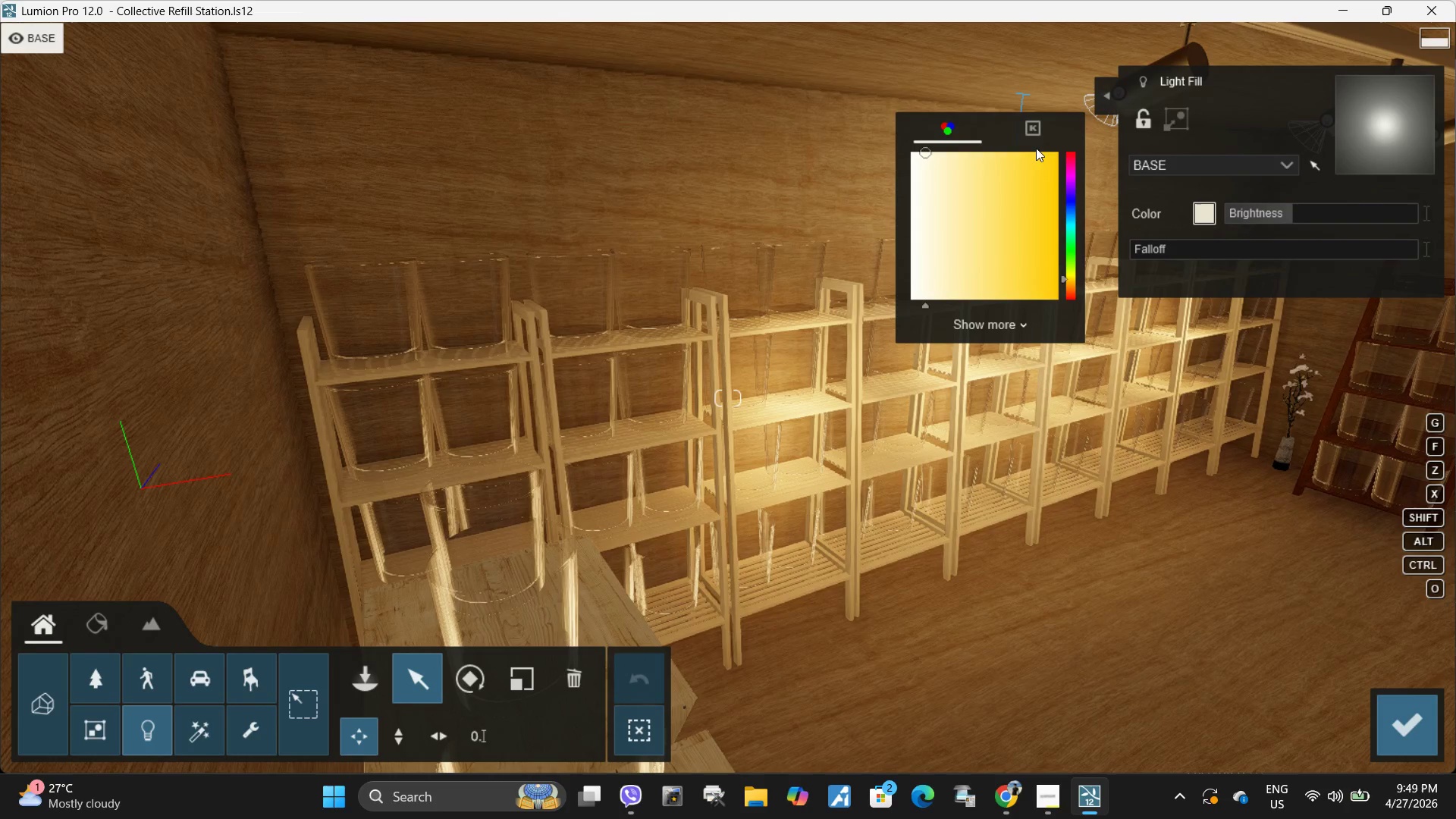 
left_click([1041, 136])
 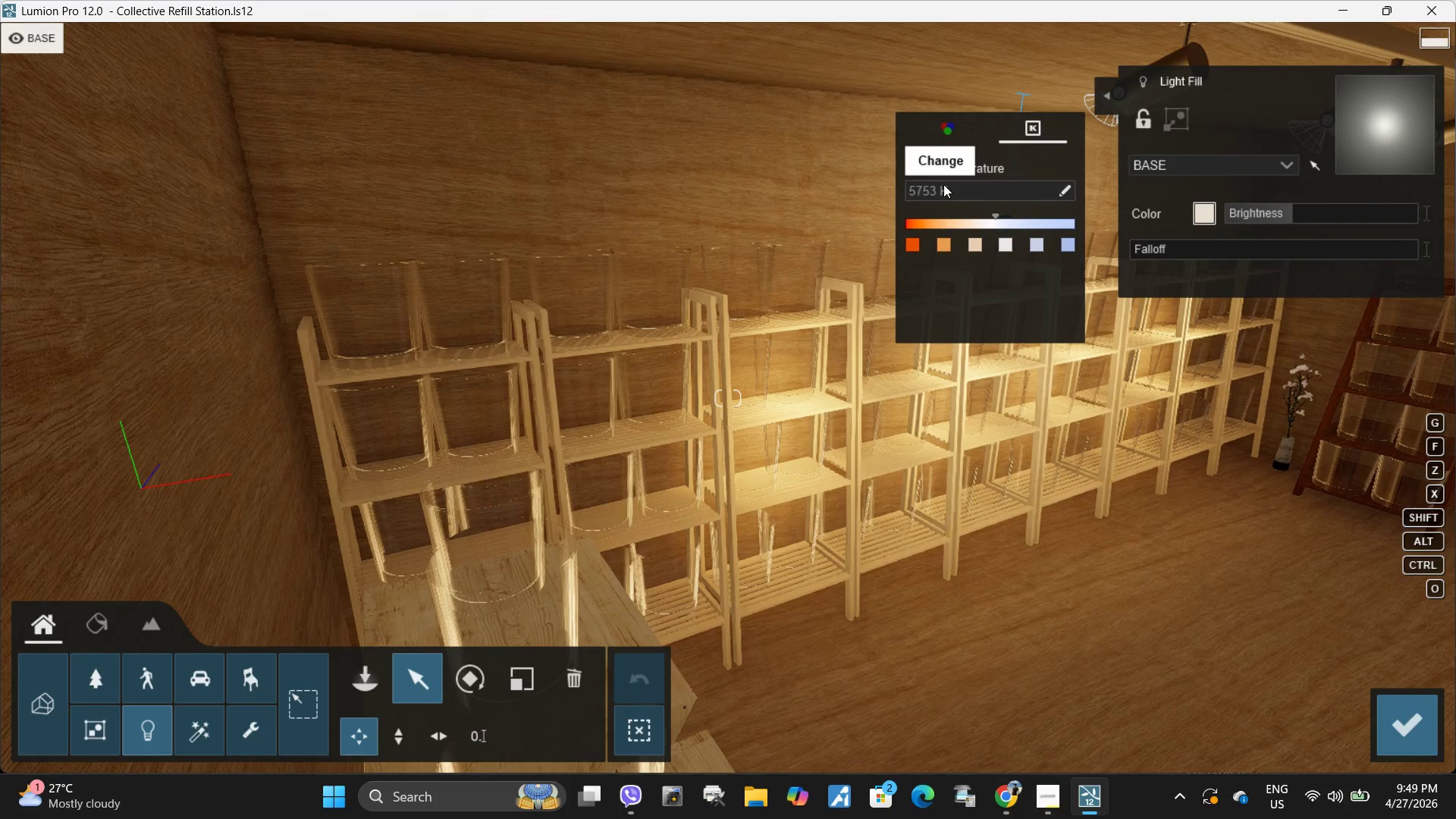 
left_click([941, 181])
 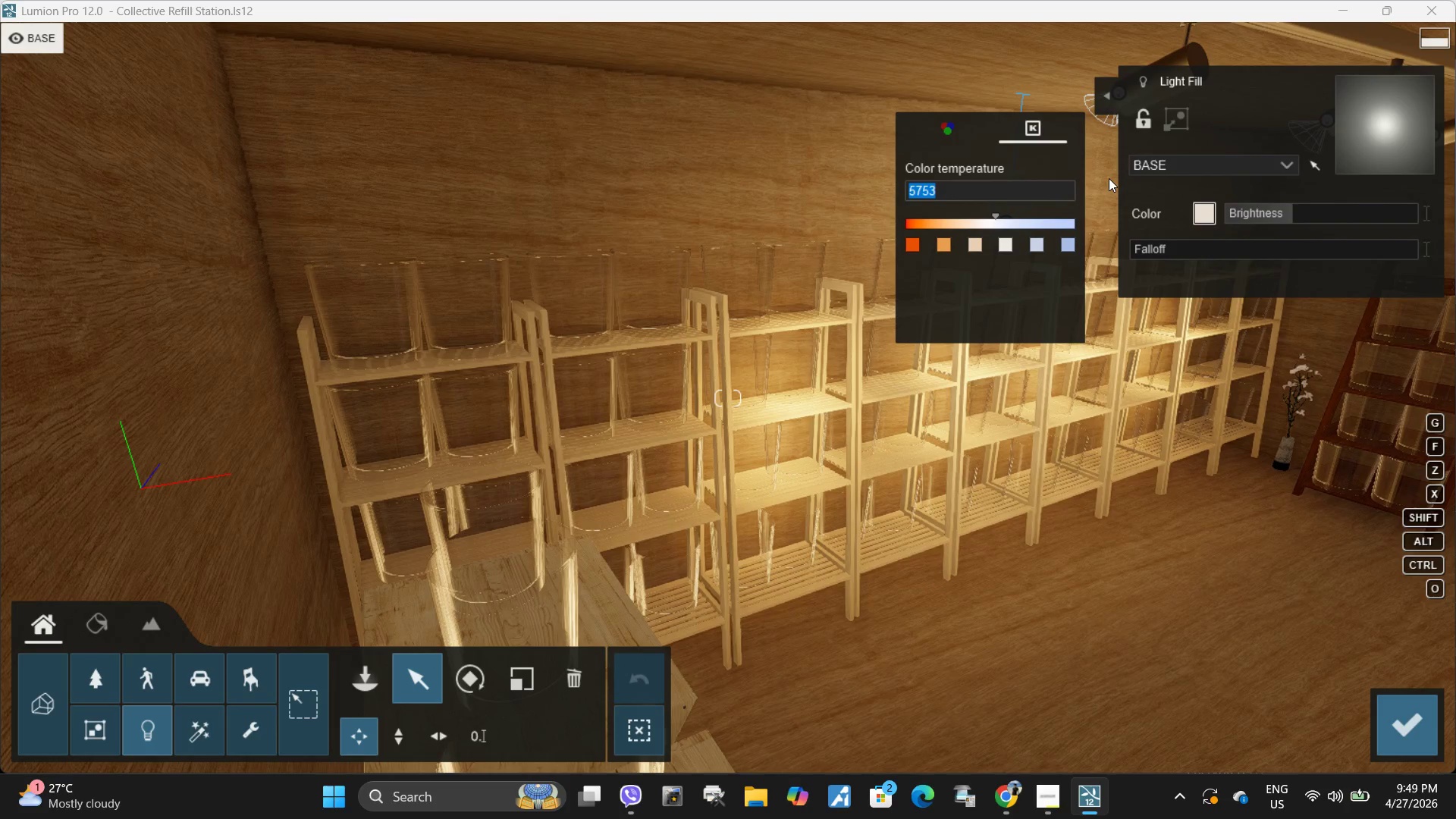 
key(Numpad3)
 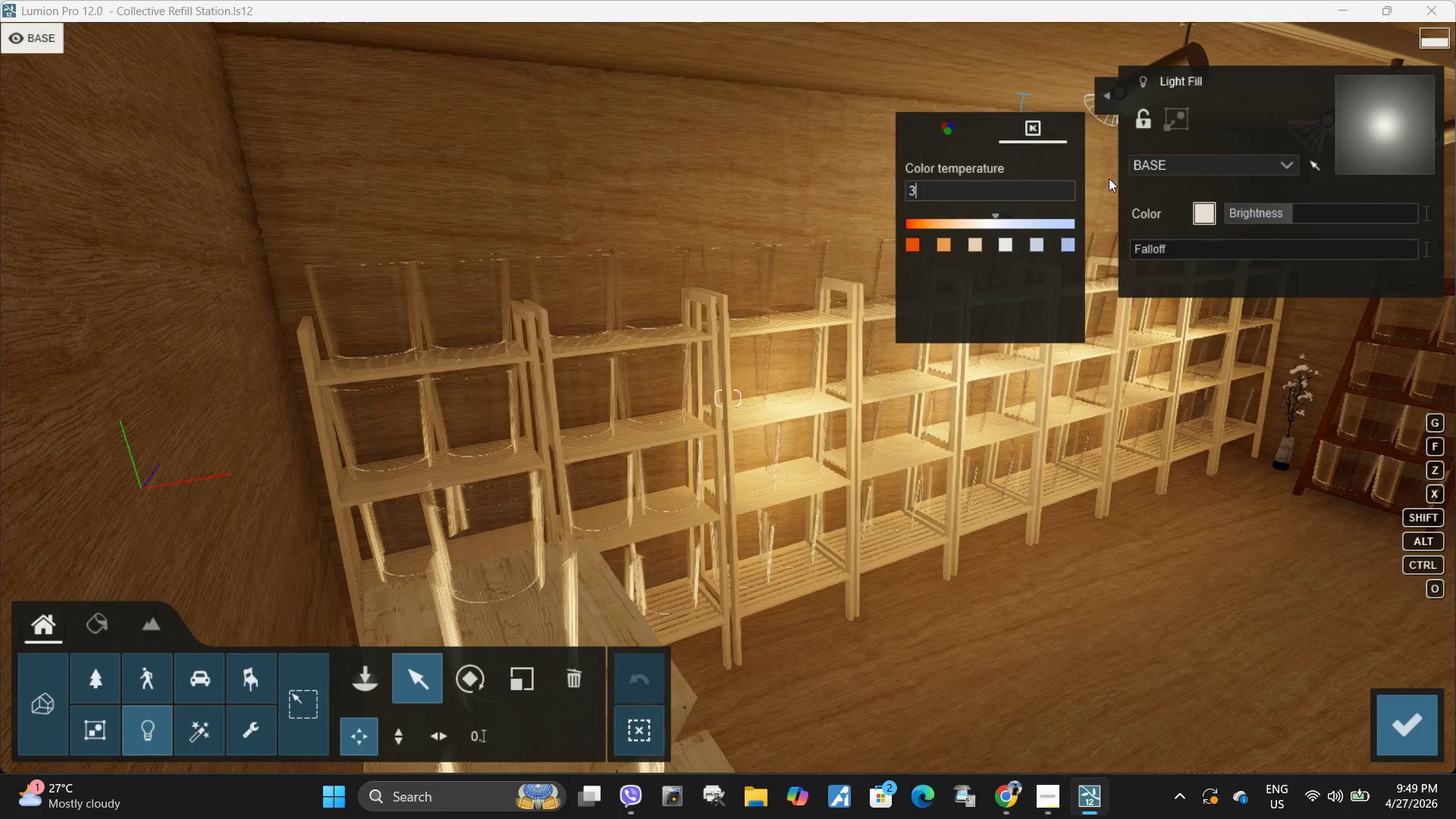 
key(Numpad0)
 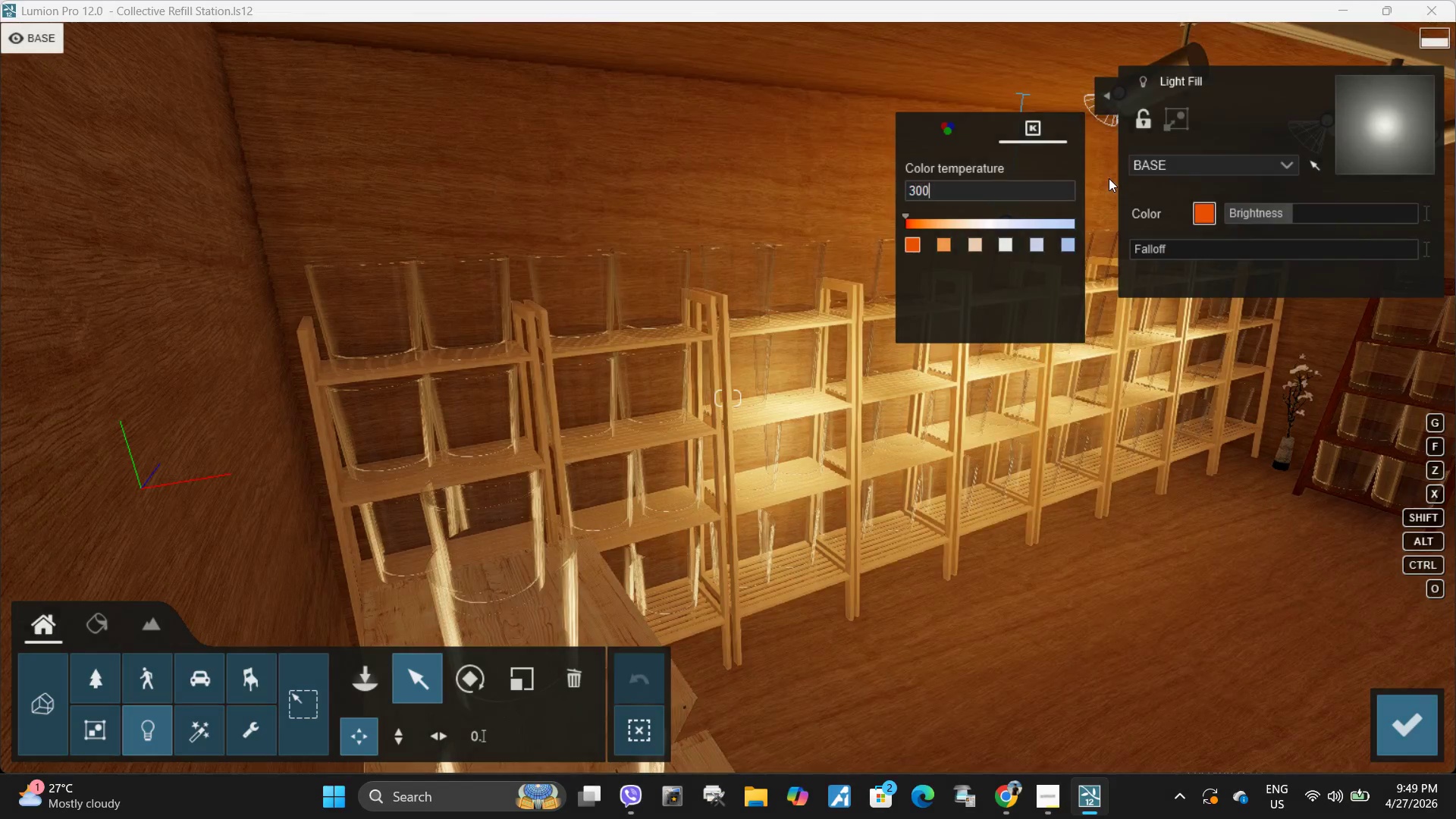 
key(Numpad0)
 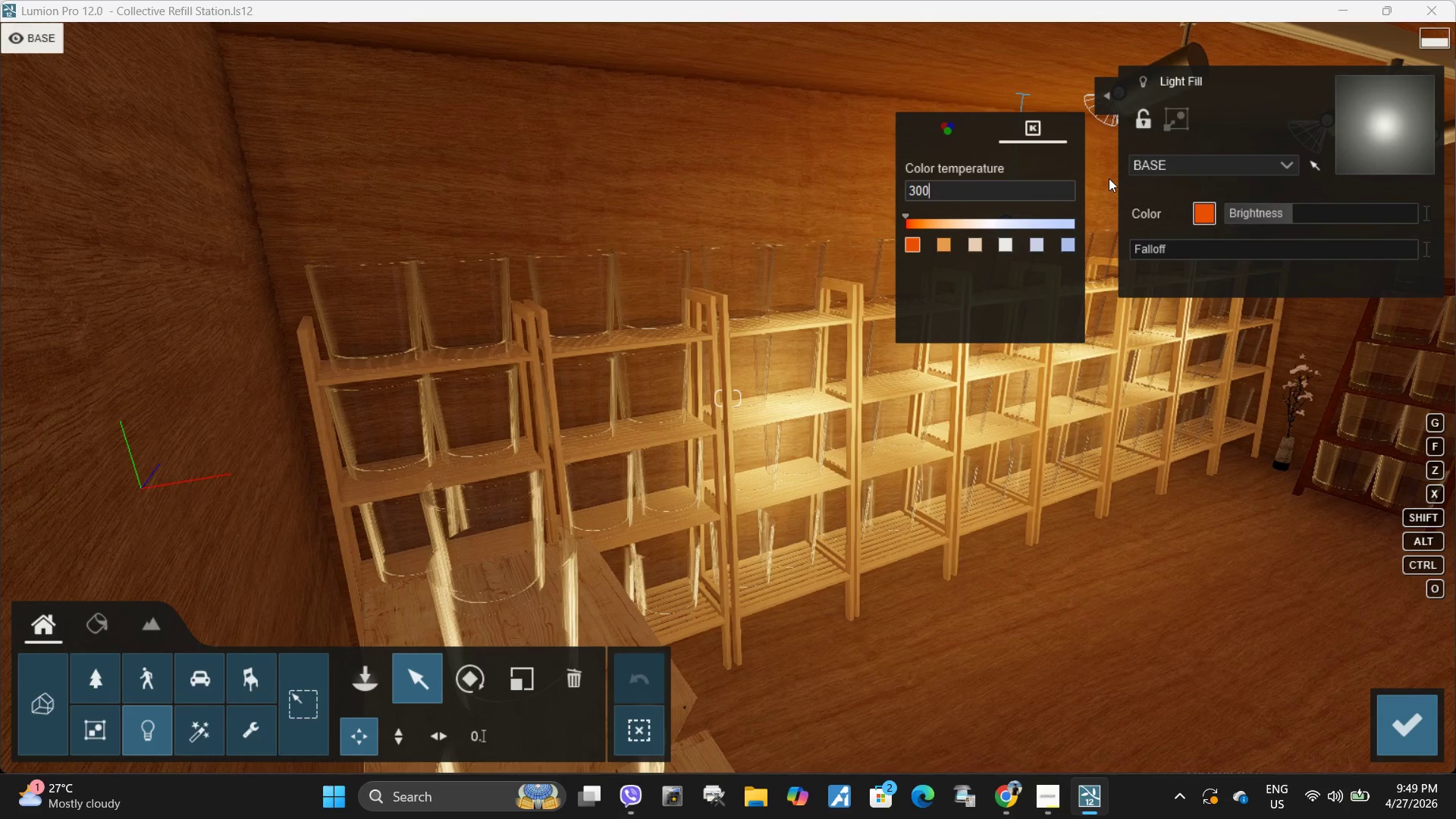 
key(Numpad0)
 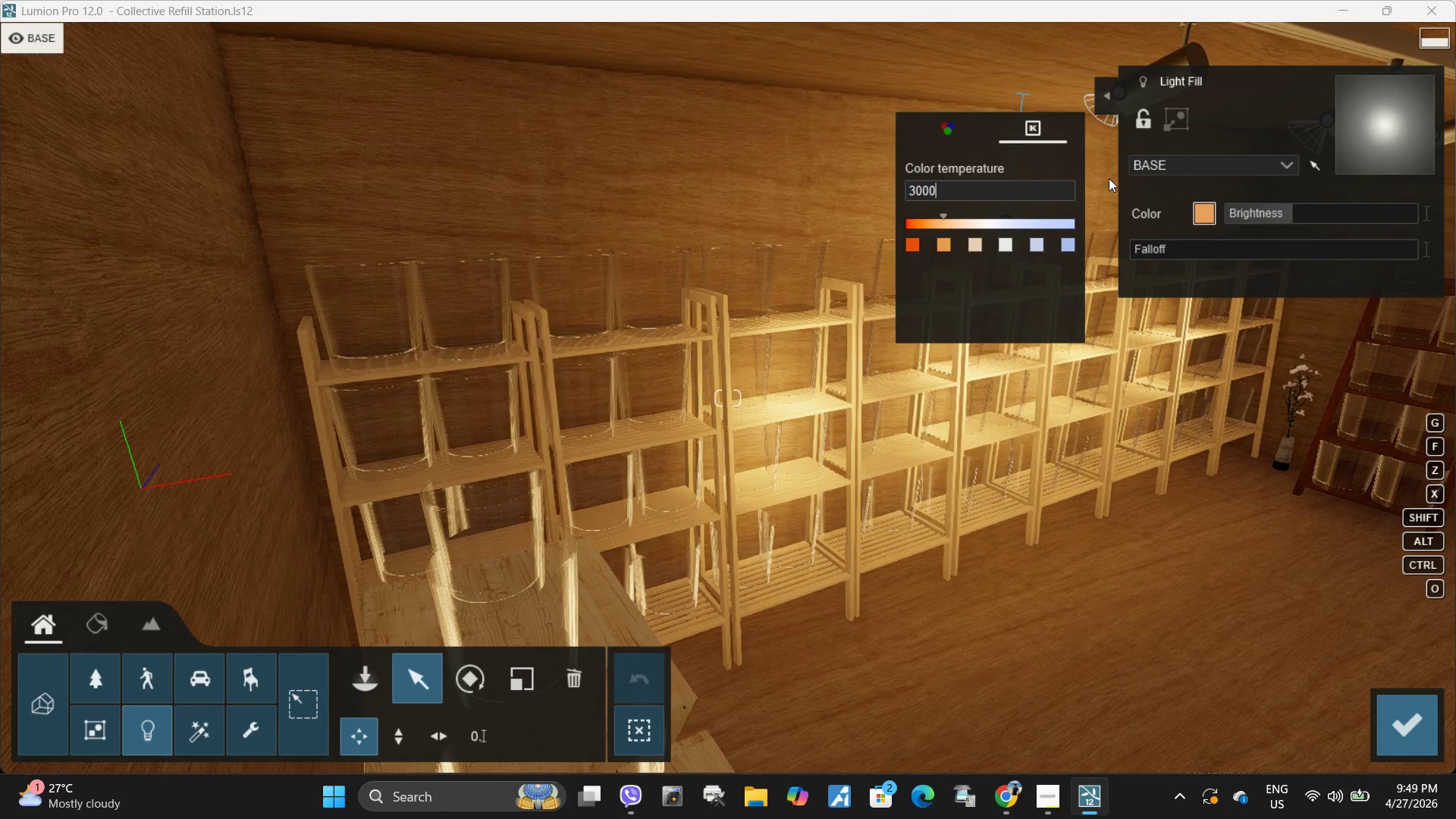 
key(NumpadEnter)
 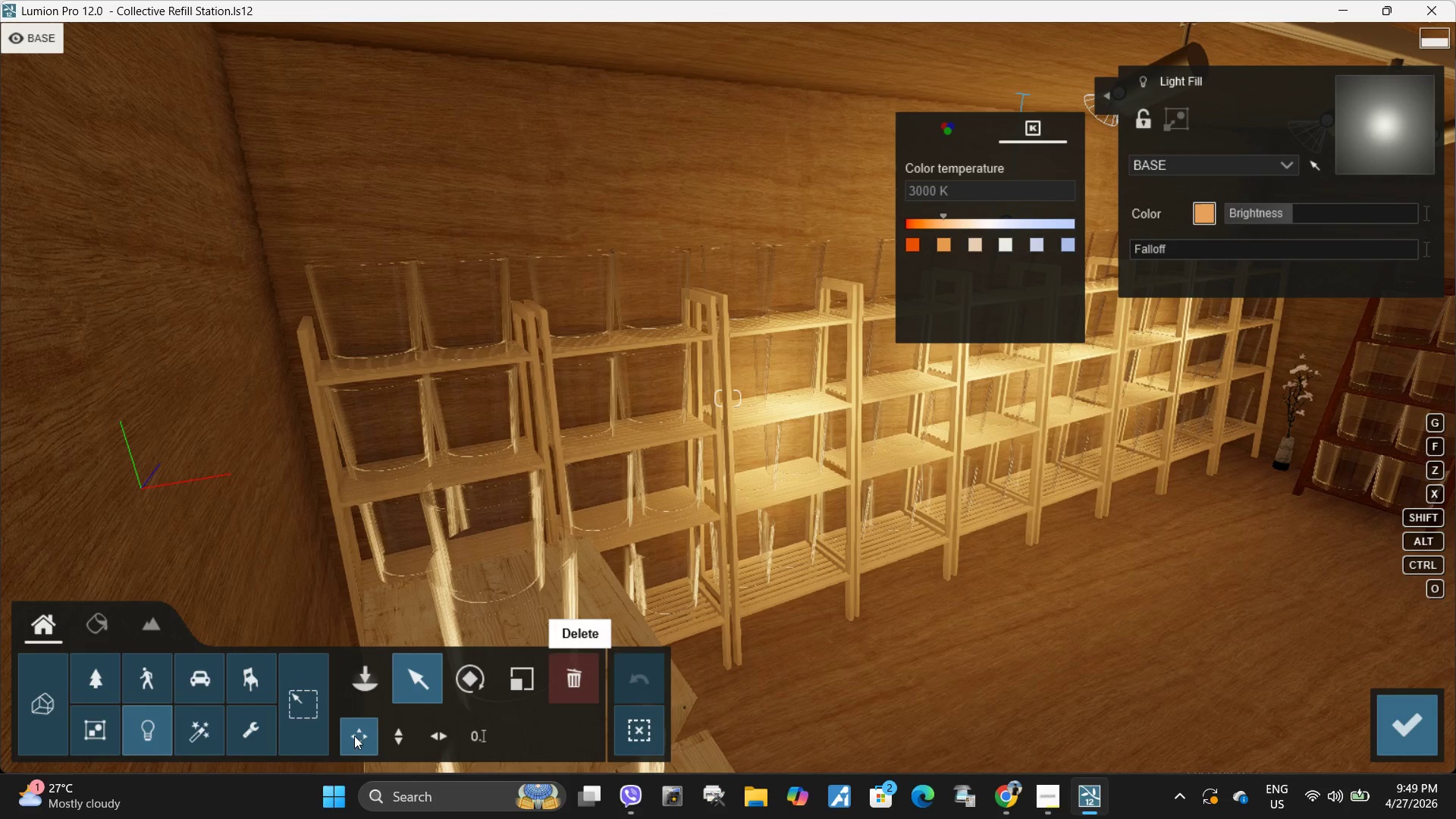 
left_click([433, 688])
 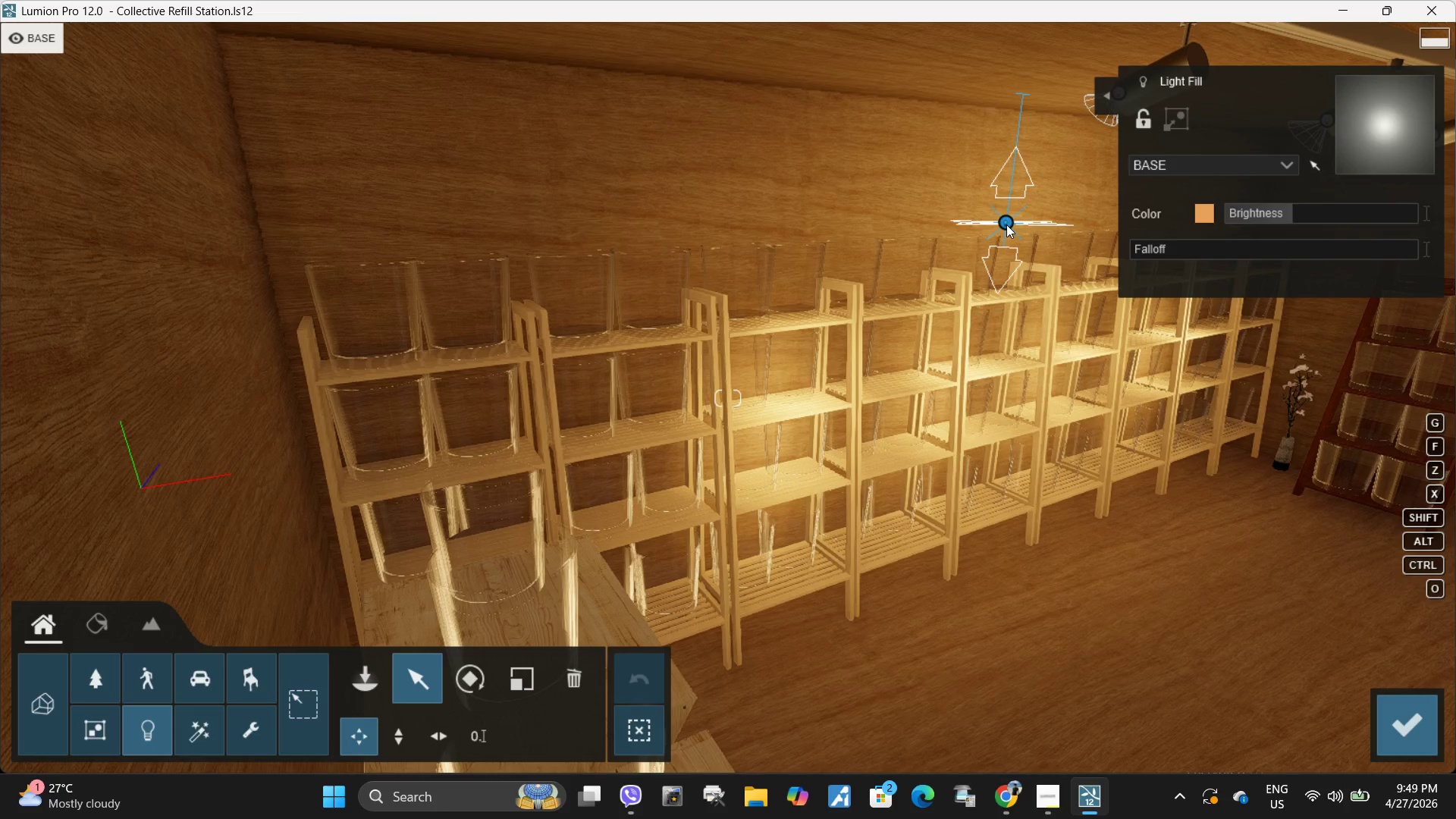 
left_click_drag(start_coordinate=[1006, 224], to_coordinate=[1130, 604])
 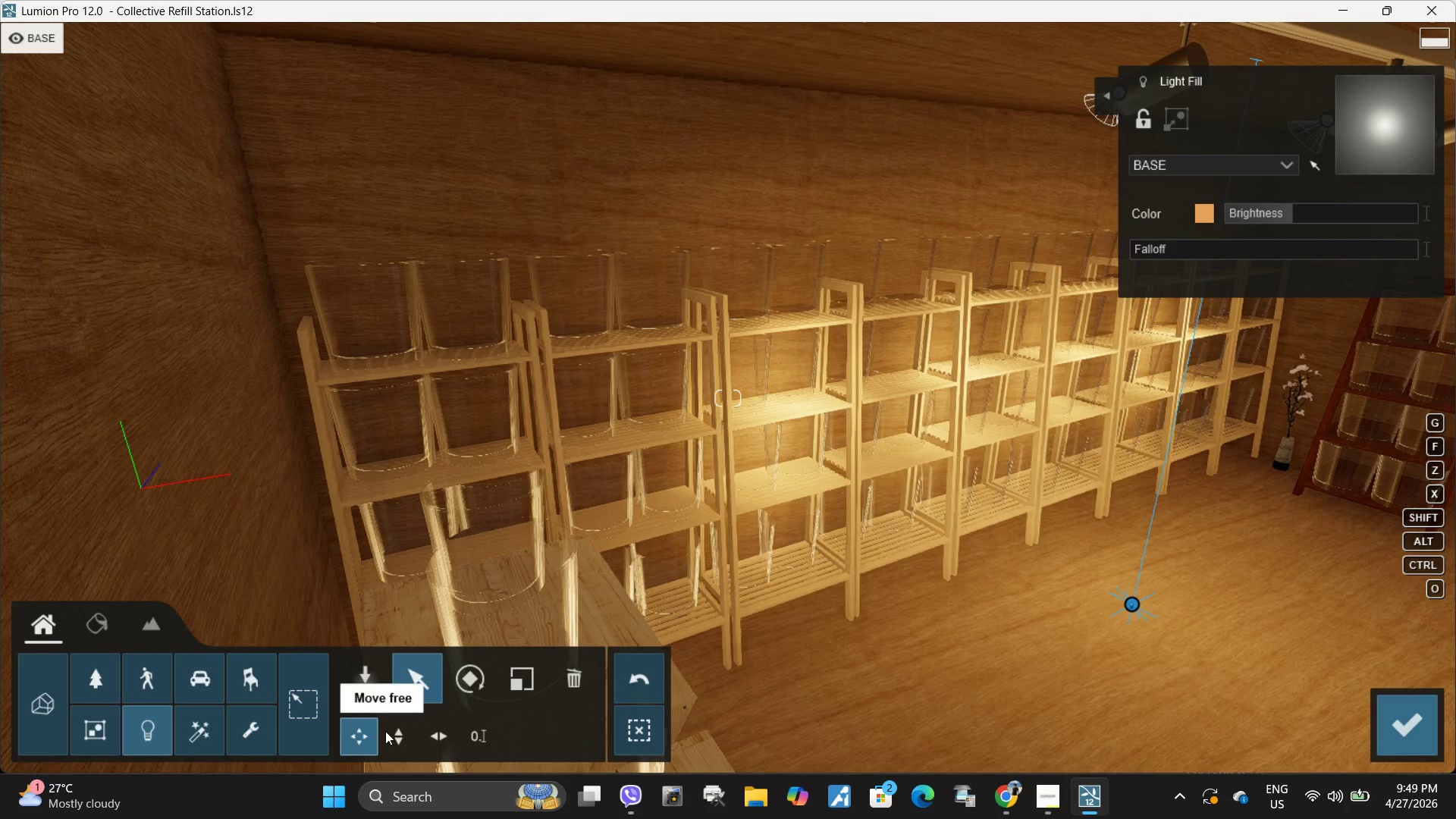 
left_click([397, 734])
 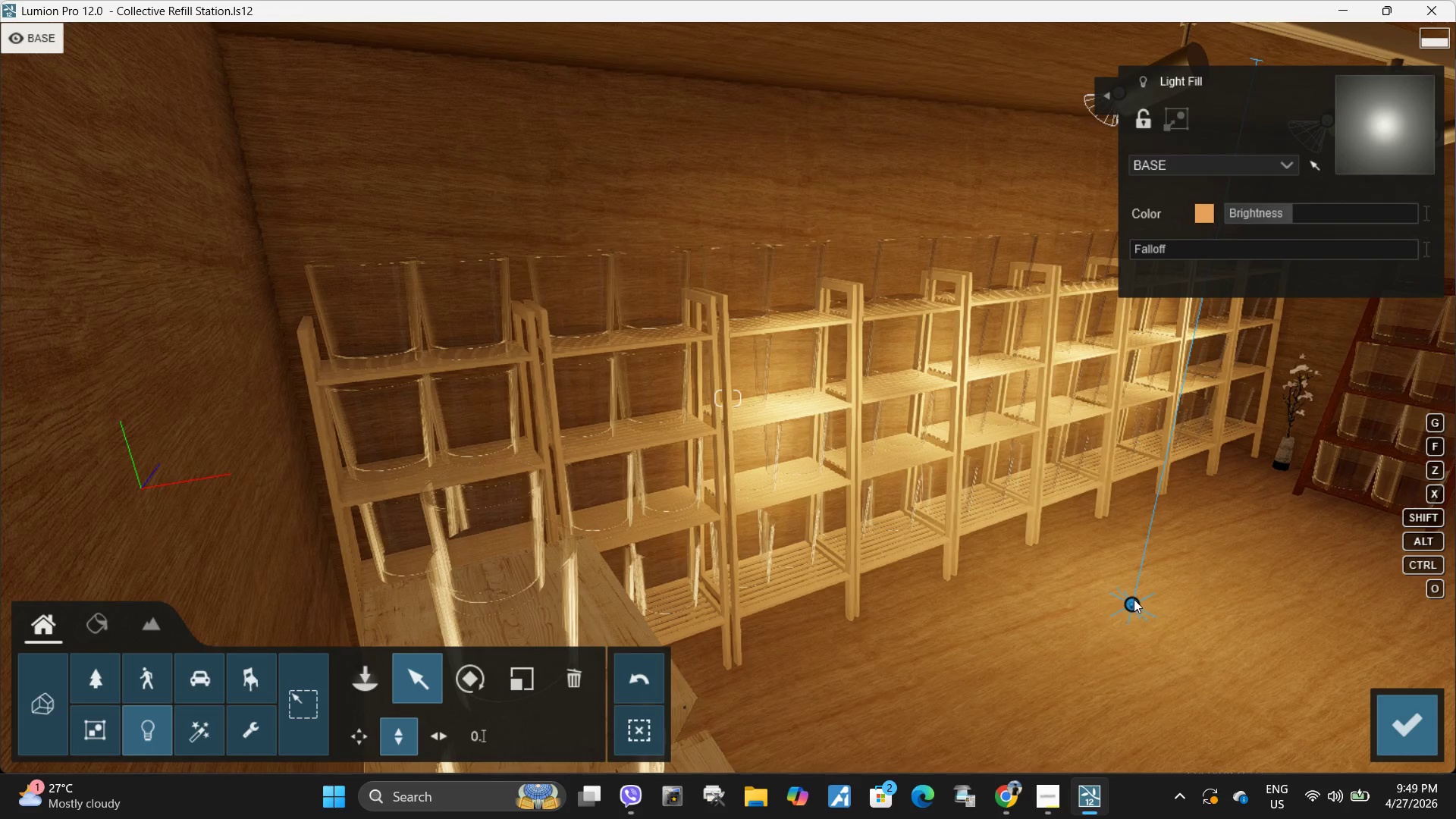 
left_click_drag(start_coordinate=[1134, 599], to_coordinate=[1150, 516])
 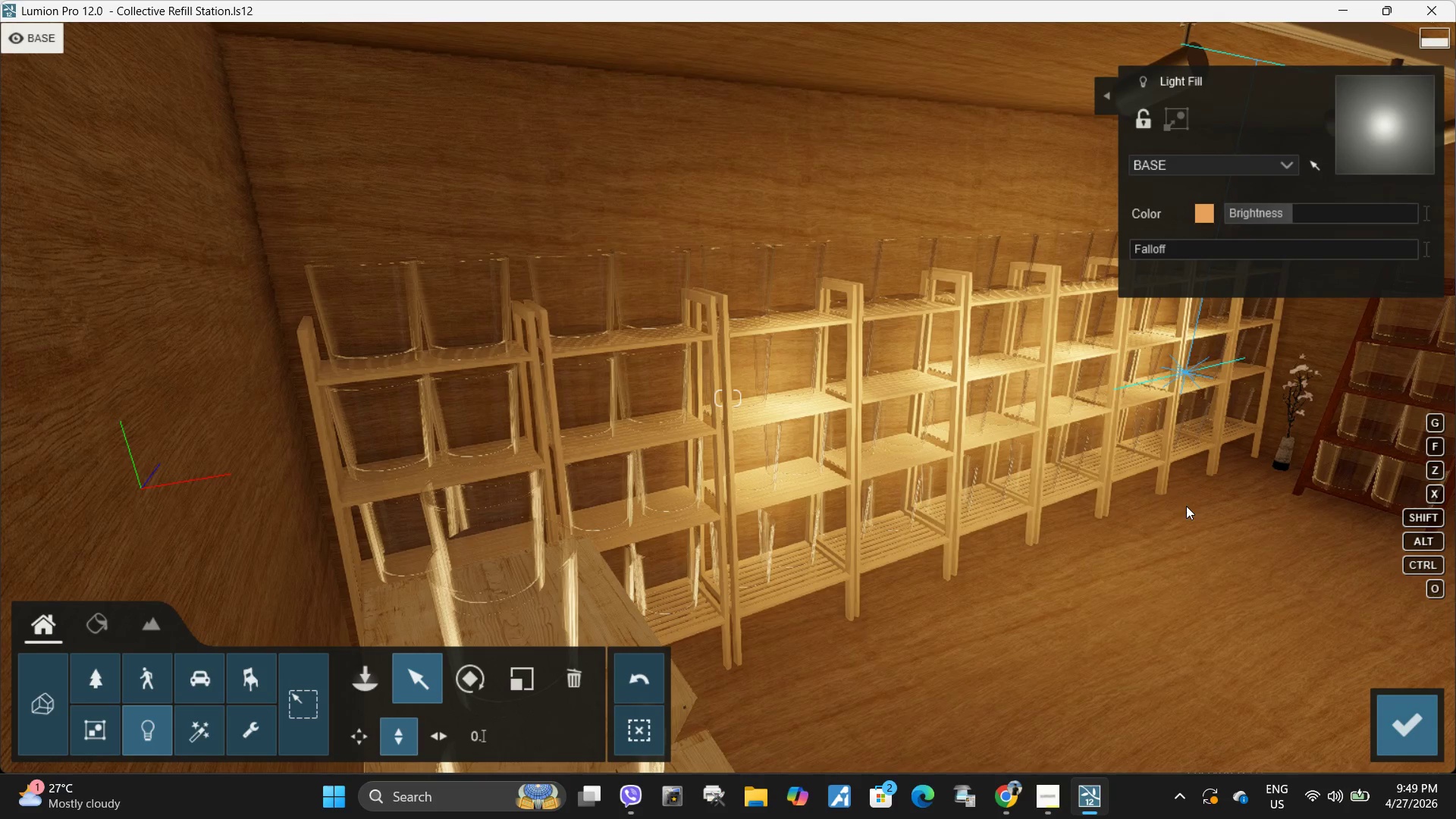 
type(dde)
 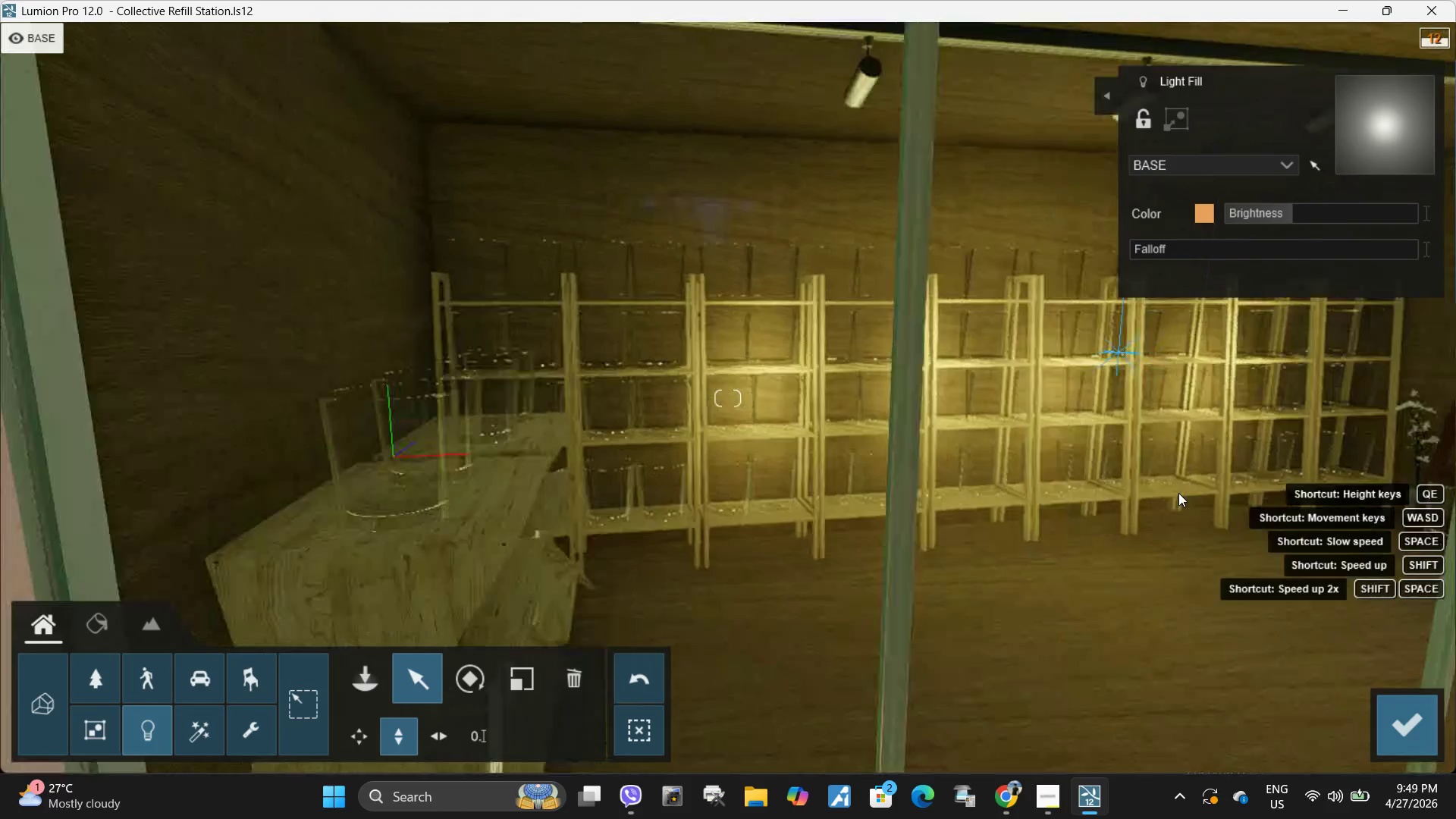 
hold_key(key=S, duration=0.34)
 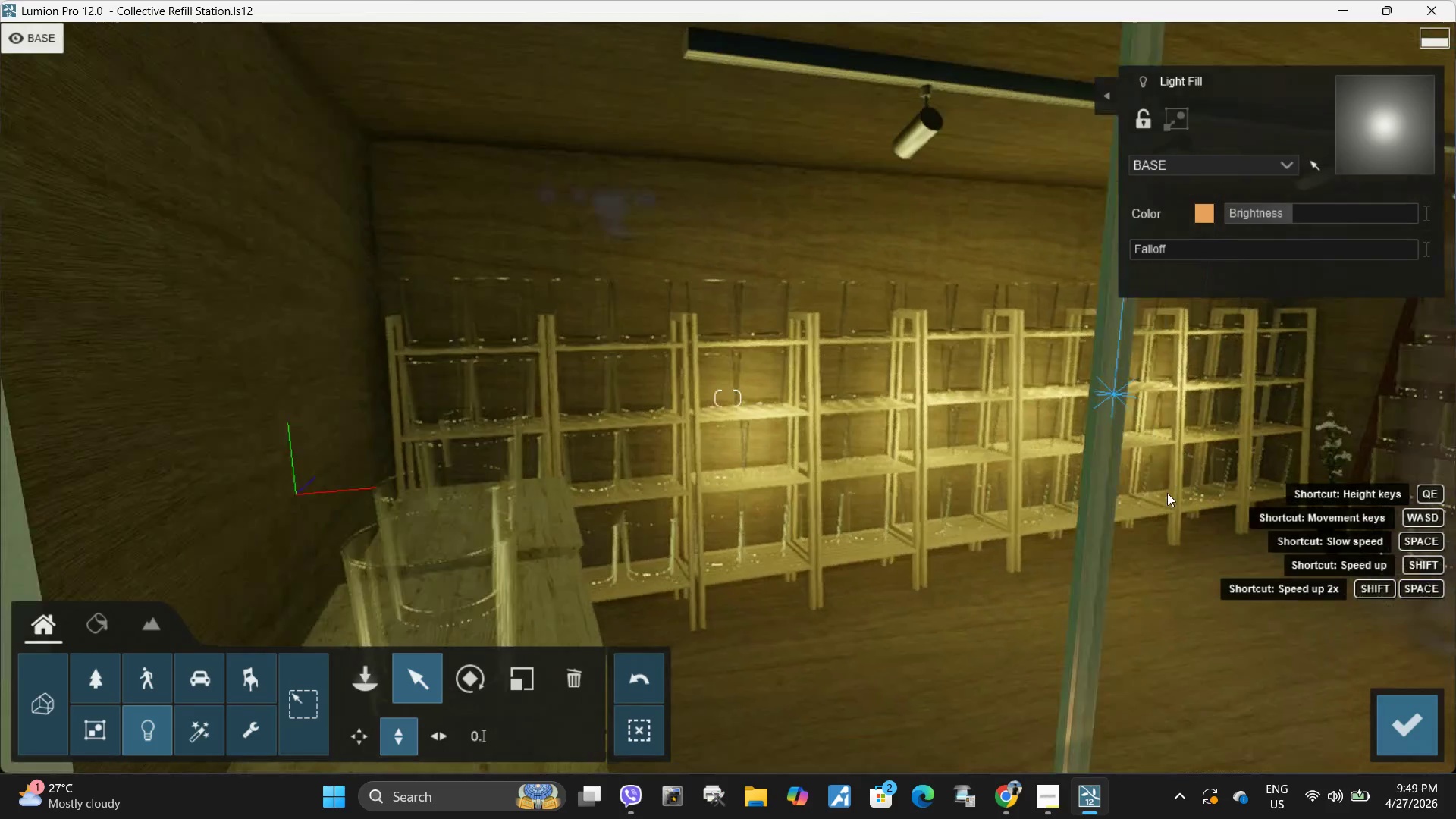 
hold_key(key=D, duration=0.98)
 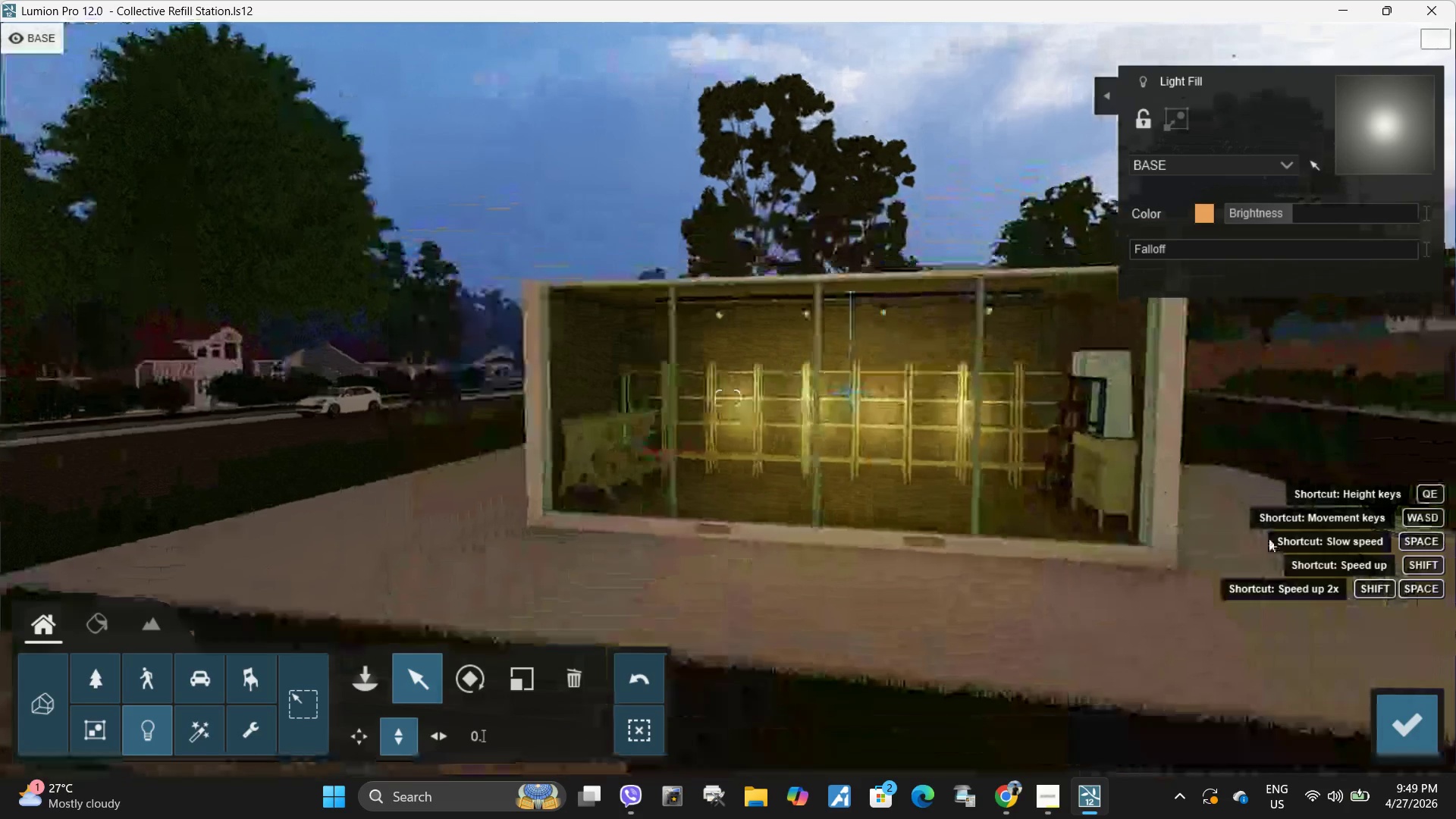 
hold_key(key=S, duration=1.41)
 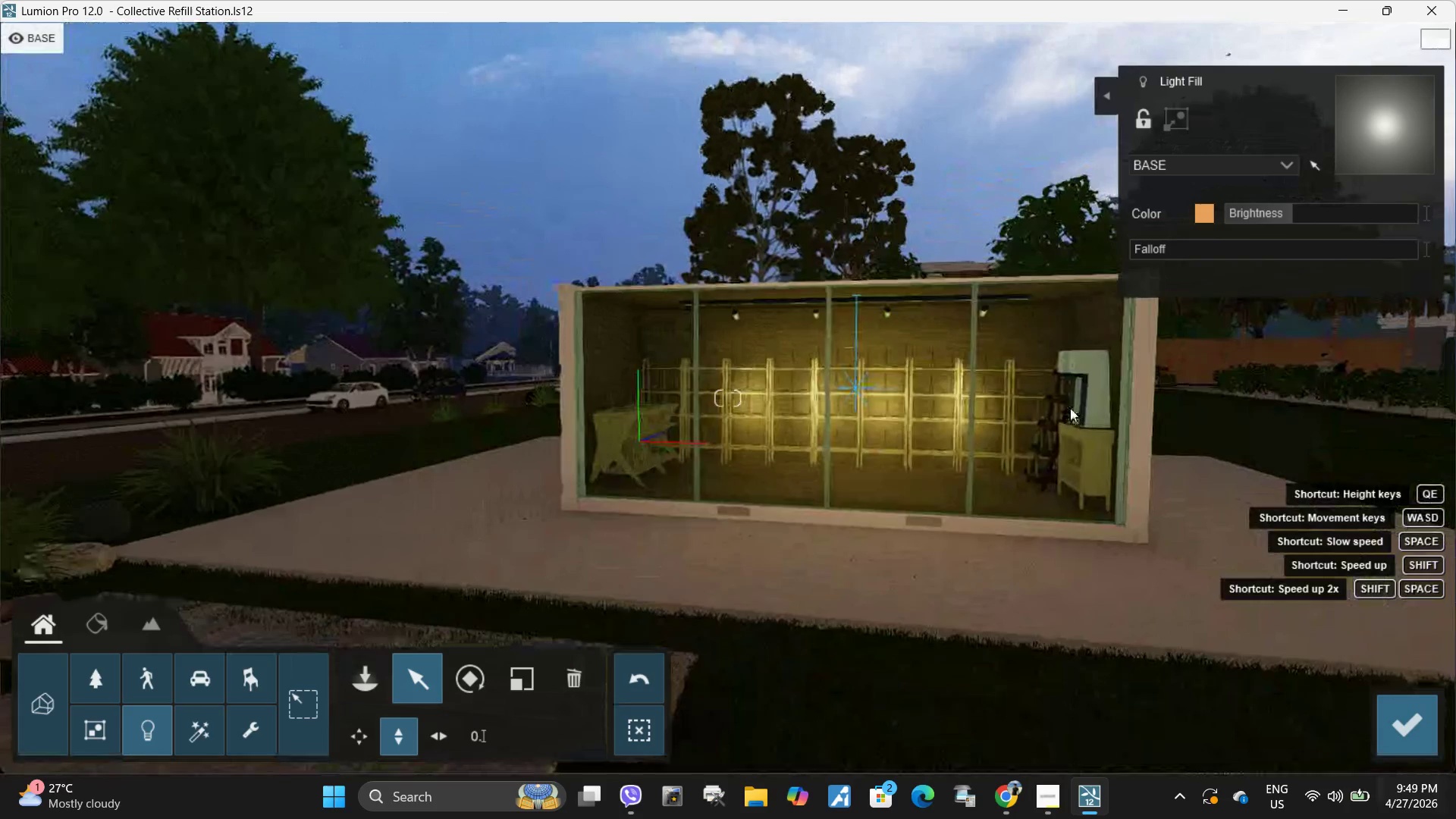 
hold_key(key=A, duration=0.34)
 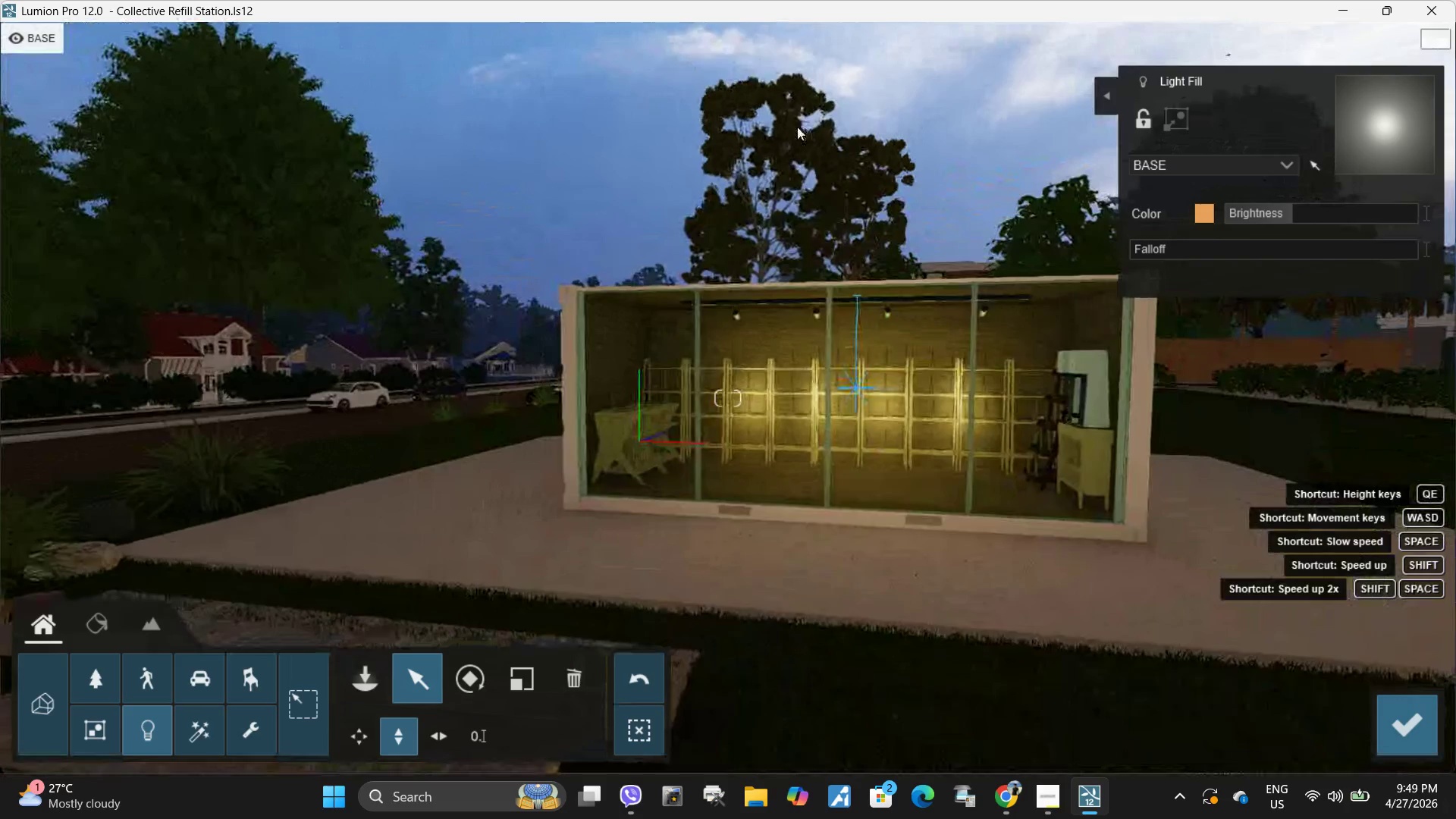 
left_click([1009, 174])
 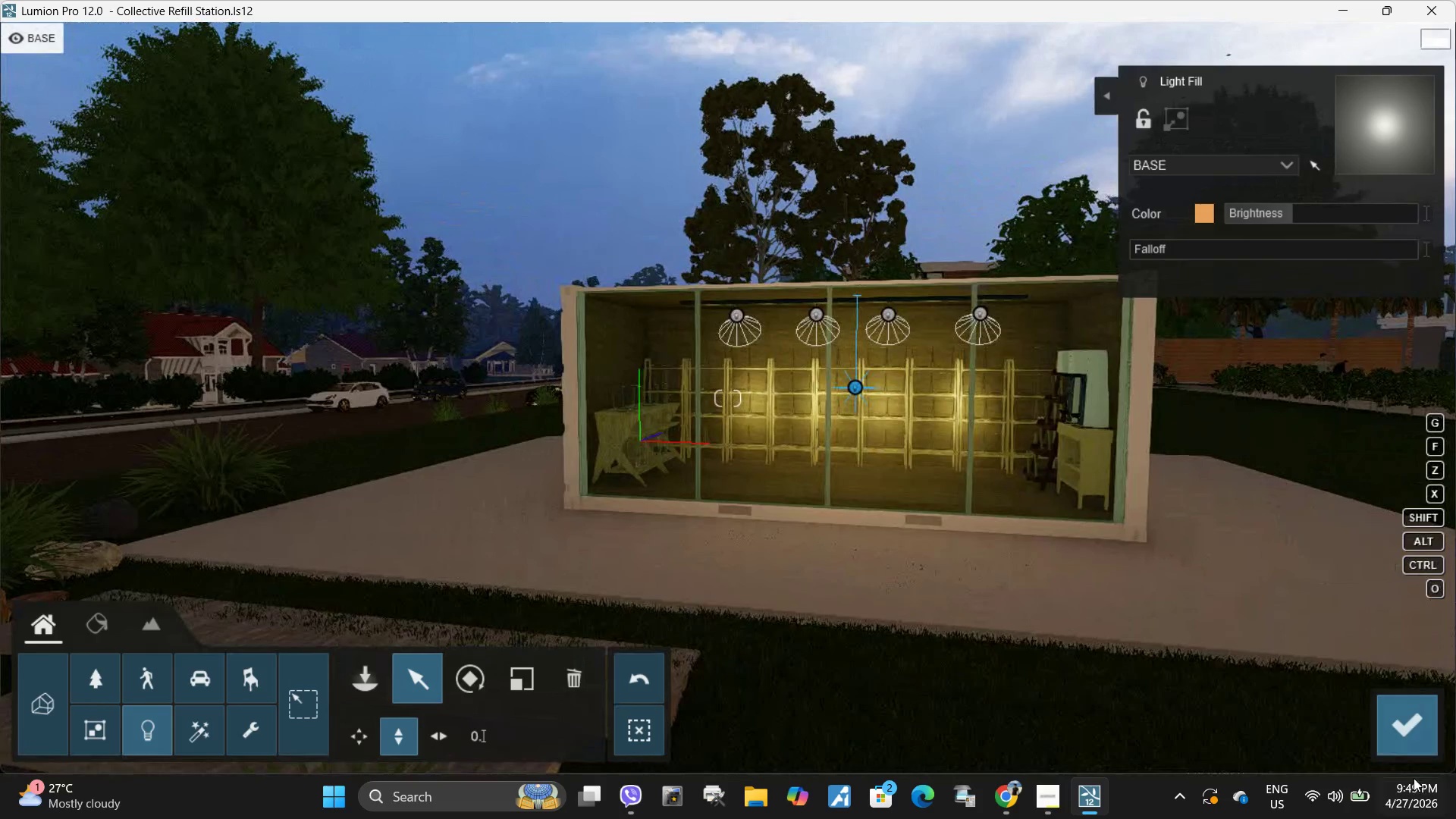 
left_click([1413, 726])
 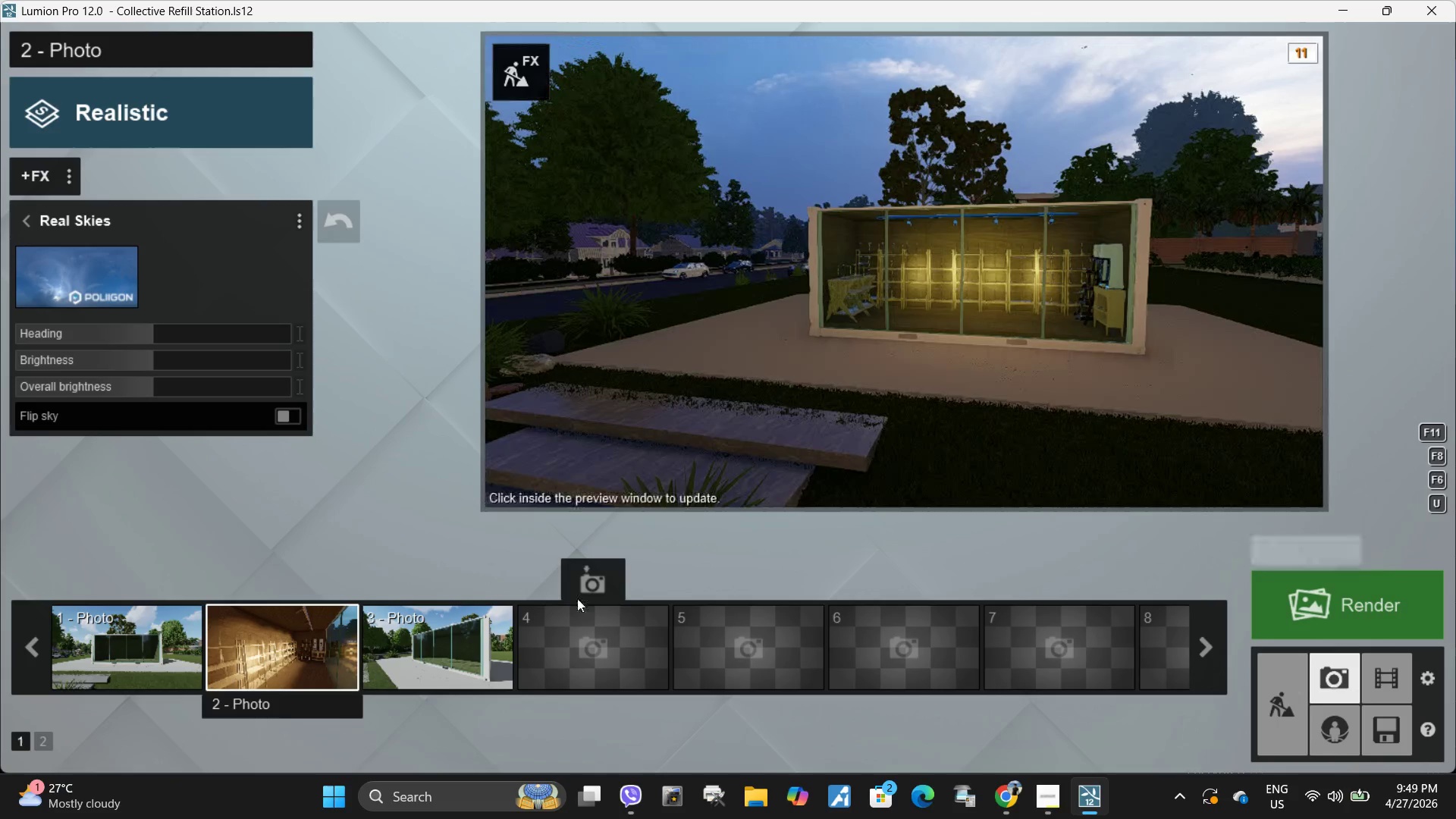 
left_click([299, 654])
 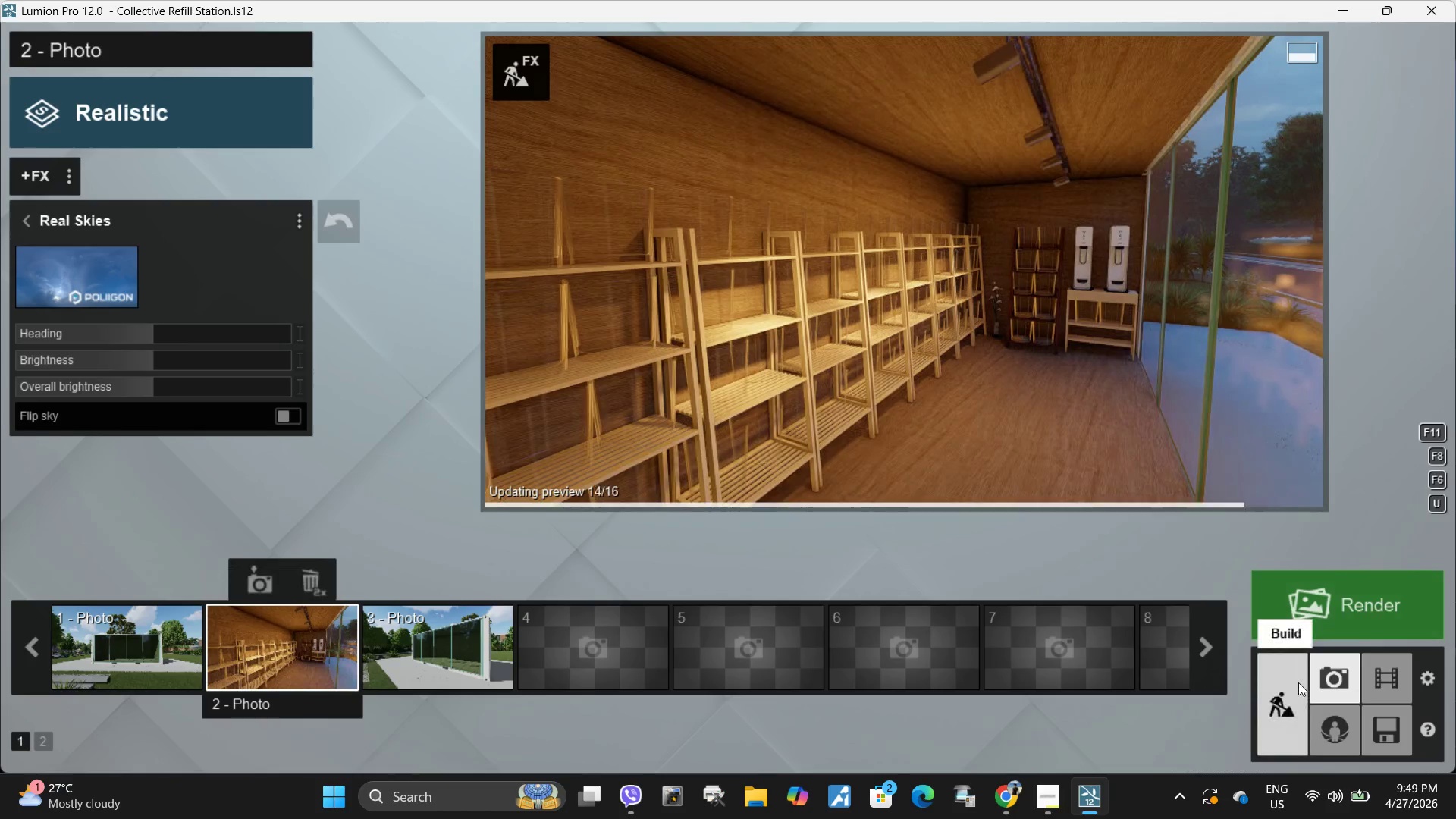 
mouse_move([560, 83])
 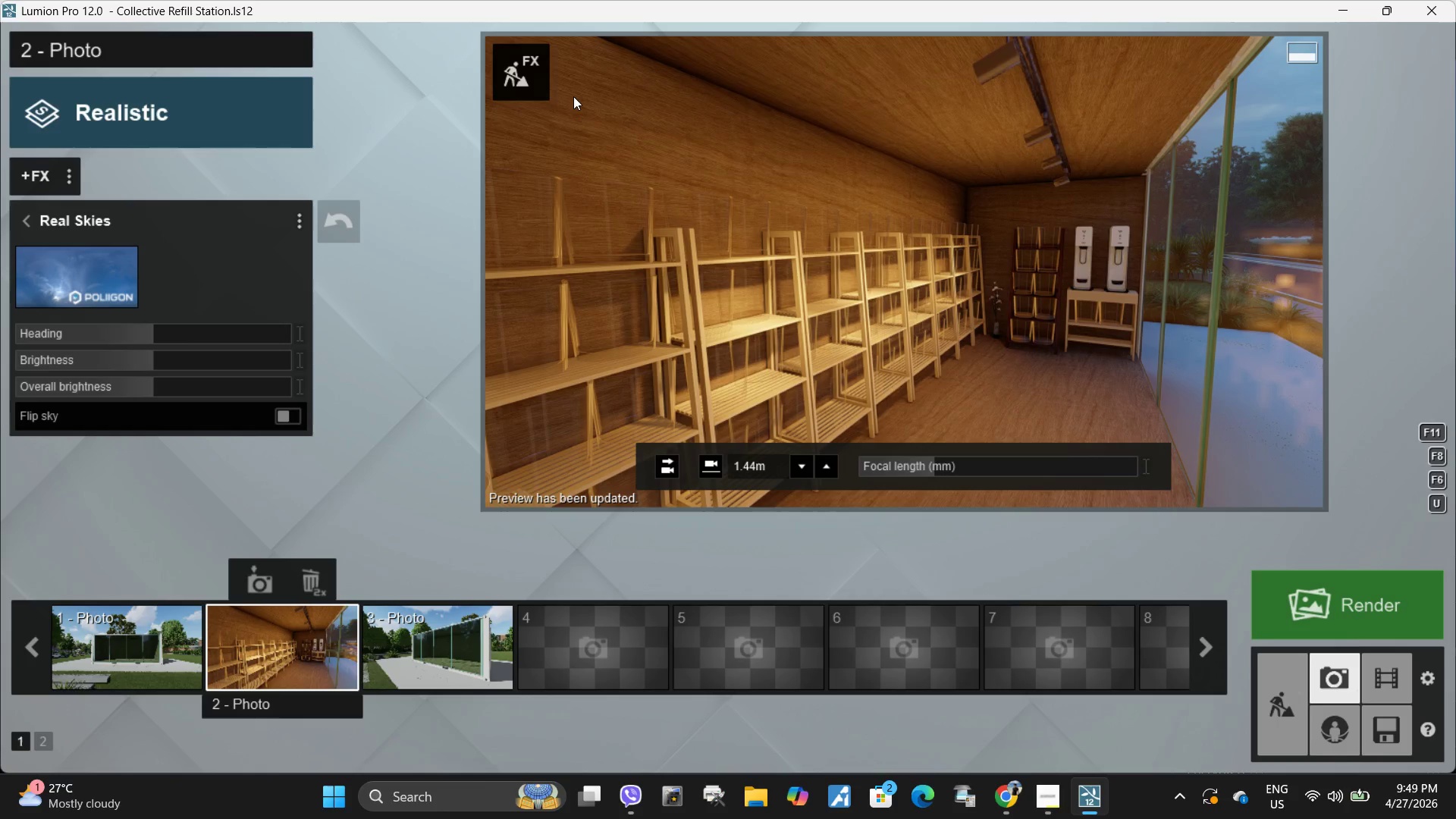 
left_click([538, 84])
 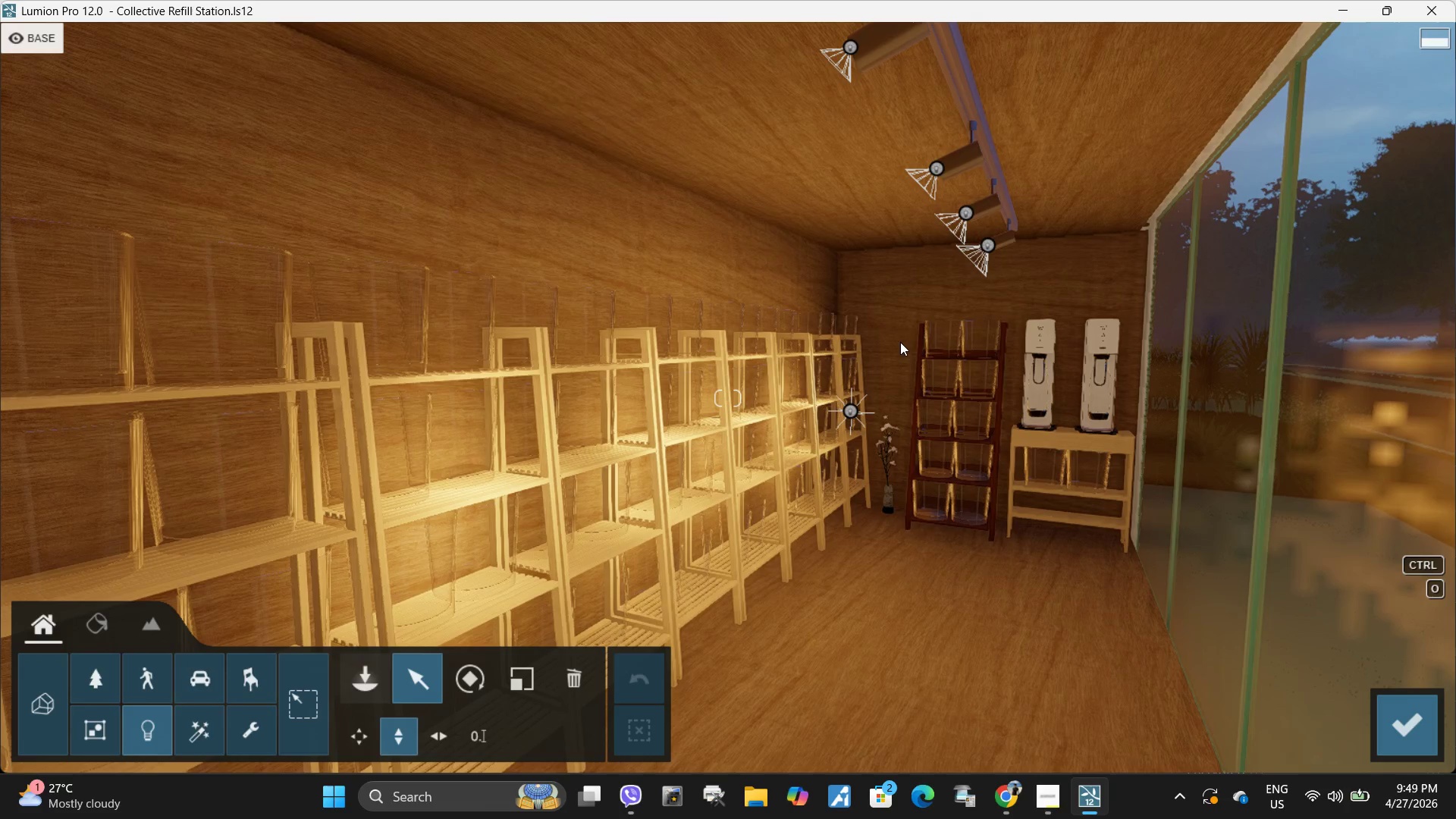 
left_click([853, 406])
 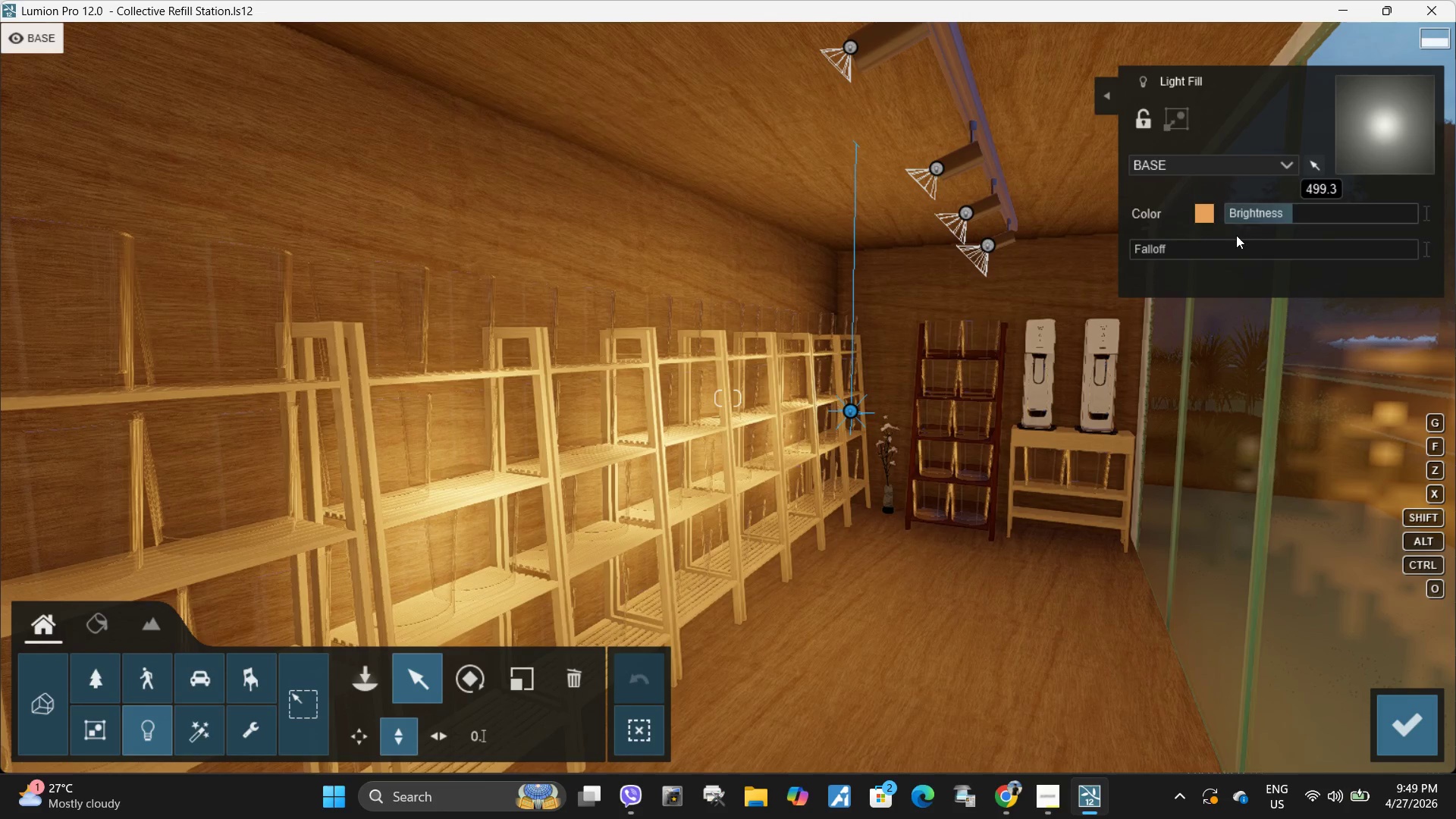 
left_click([1206, 249])
 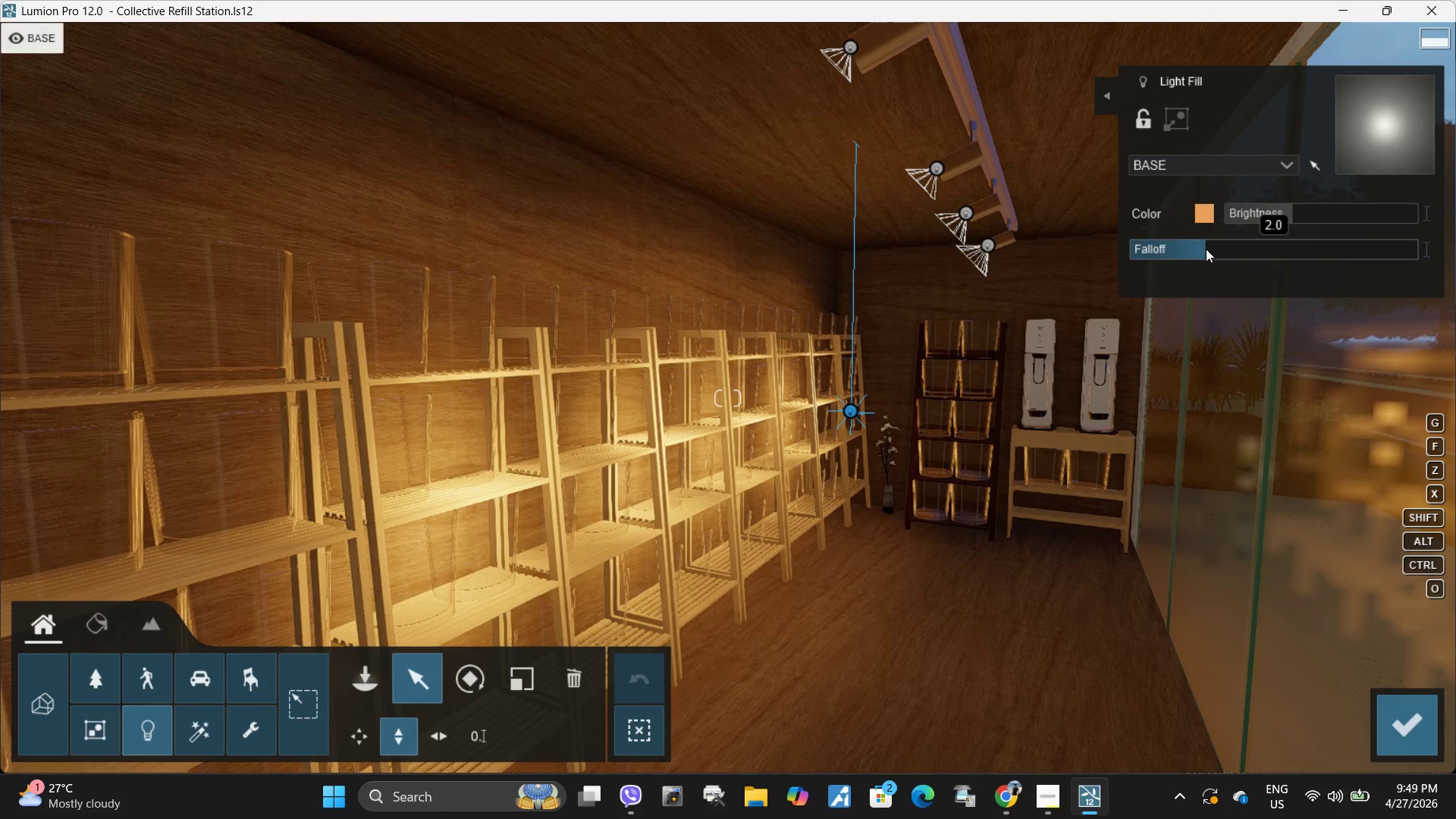 
left_click([1206, 249])
 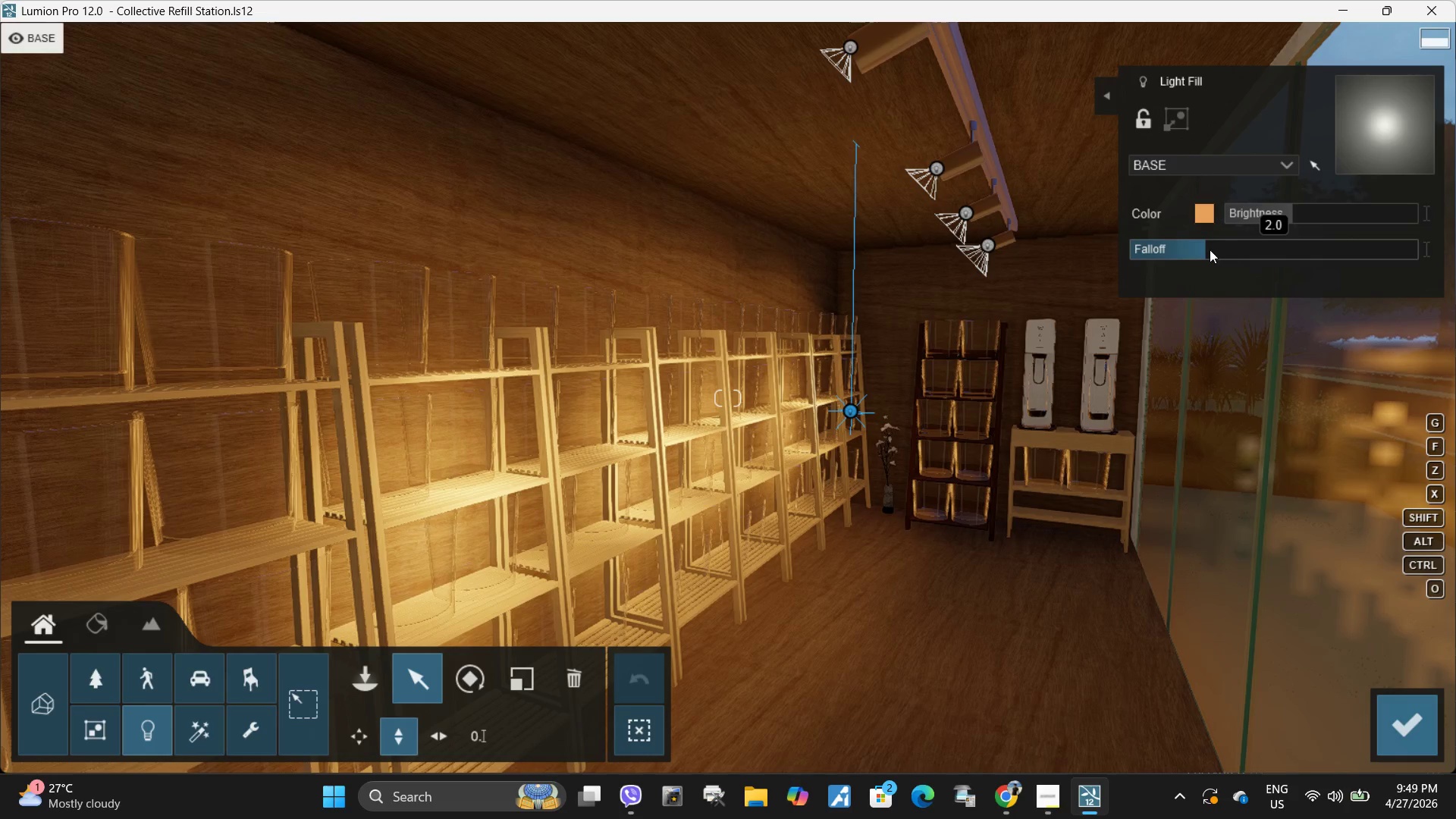 
left_click_drag(start_coordinate=[1202, 249], to_coordinate=[748, 286])
 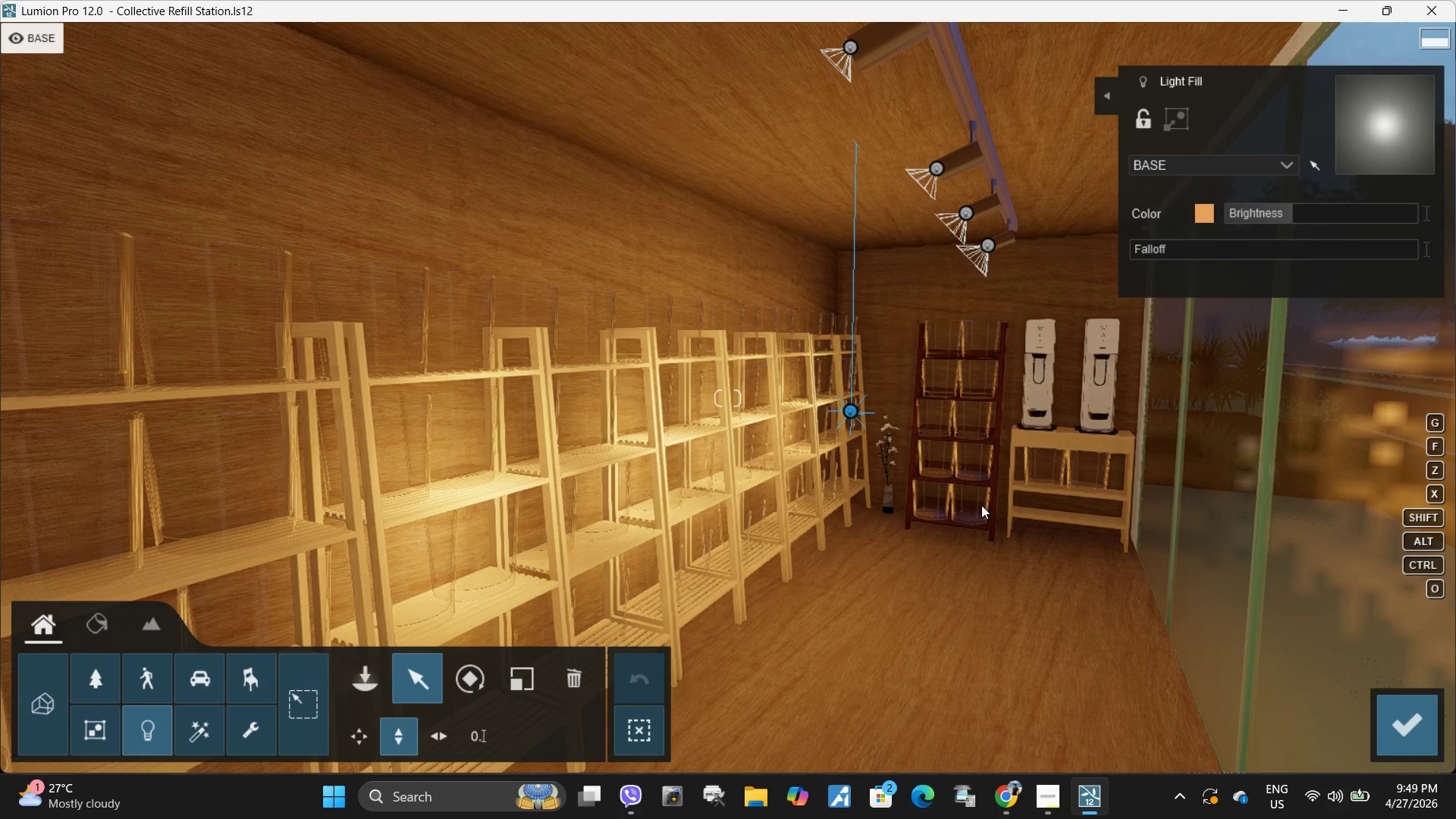 
key(W)
 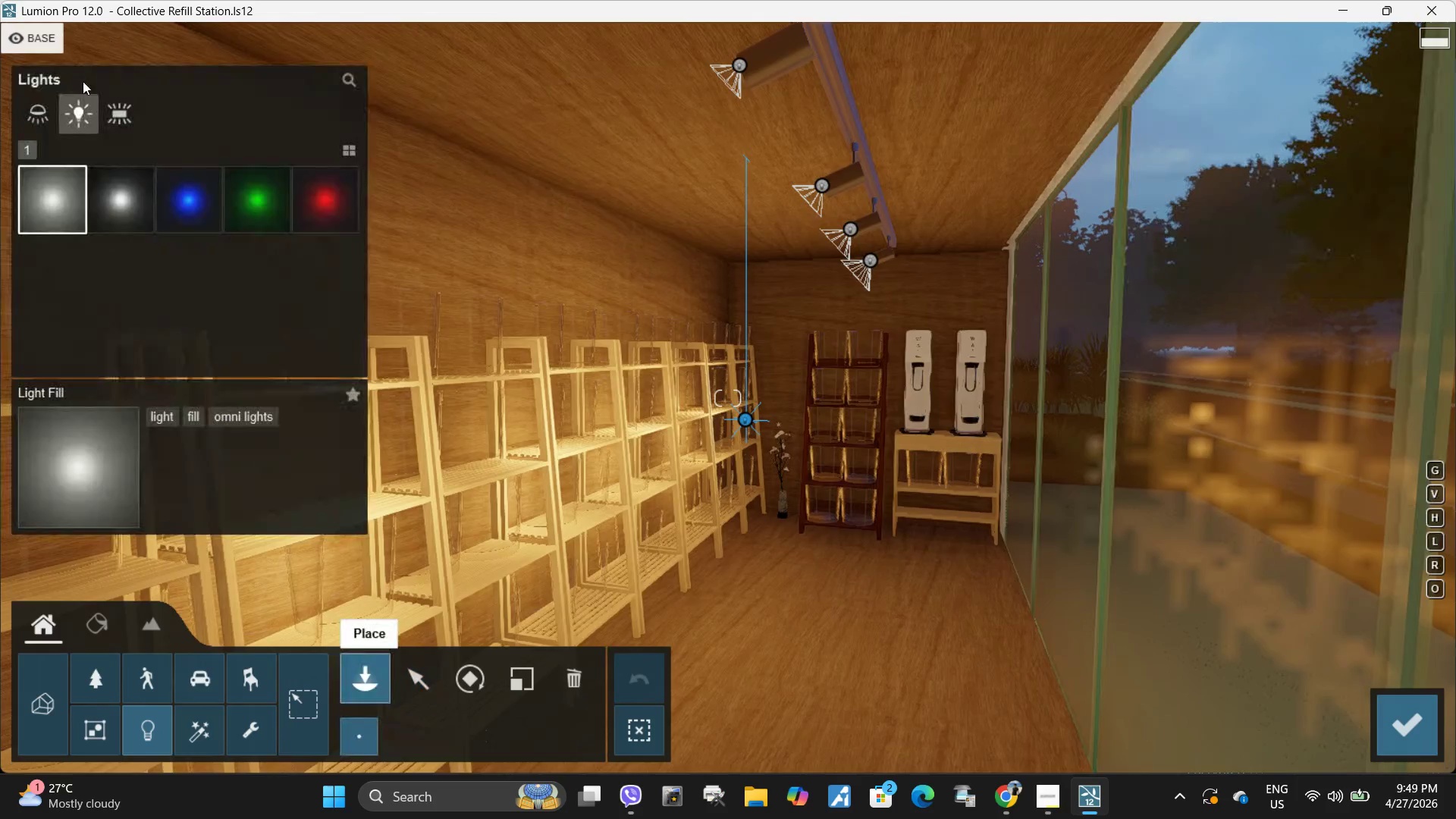 
left_click([124, 113])
 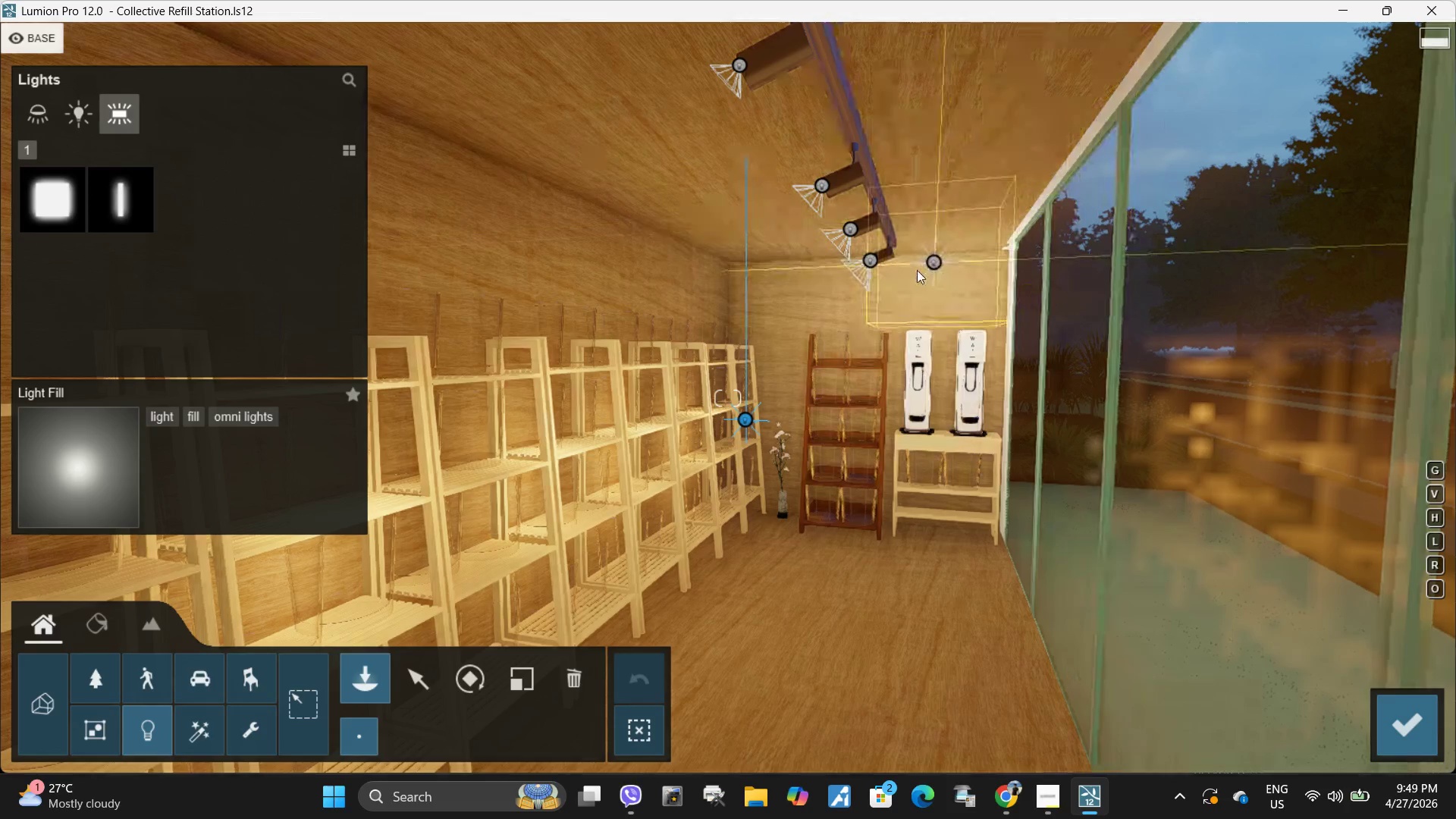 
type(aww)
 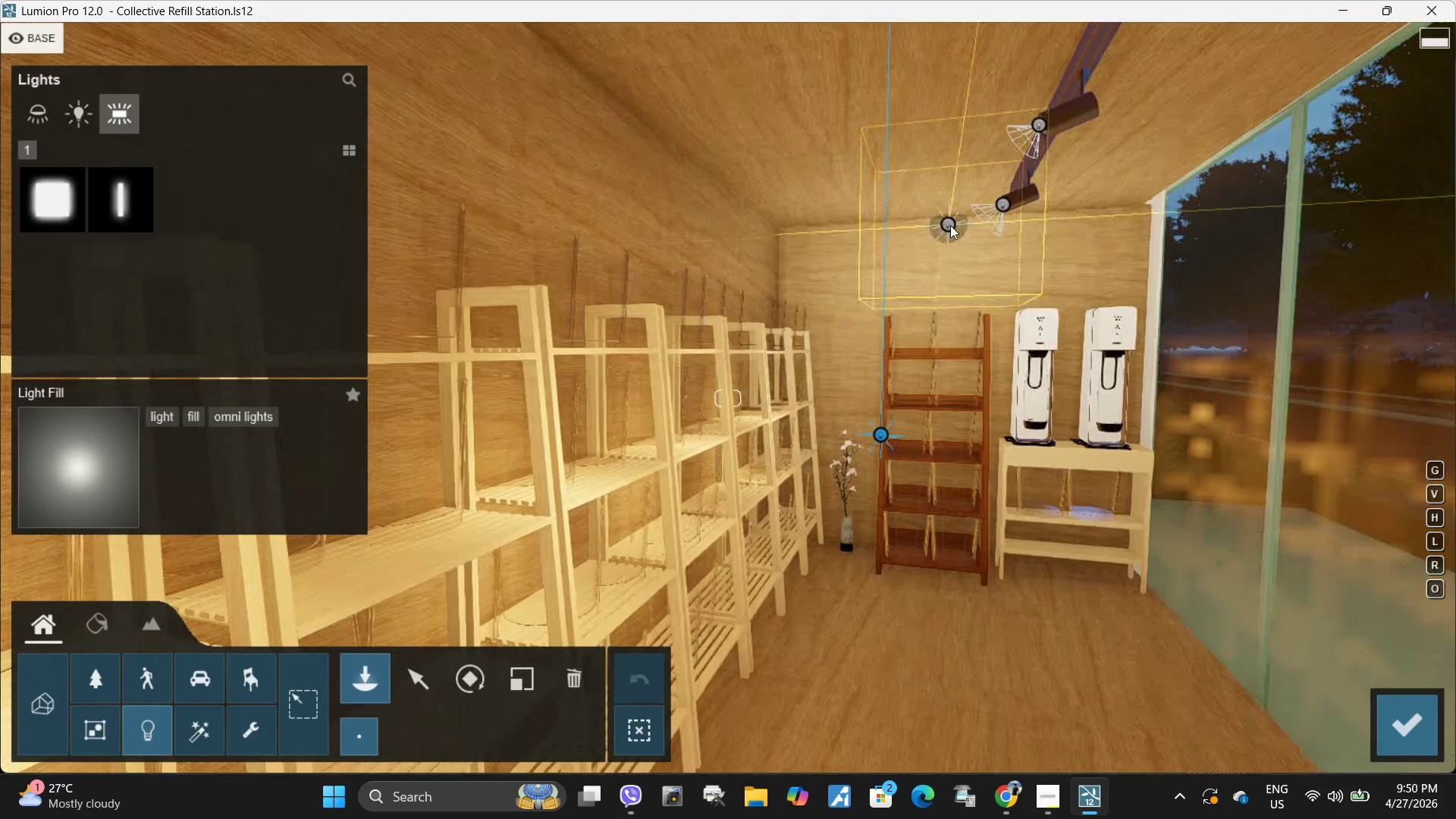 
left_click([954, 225])
 